 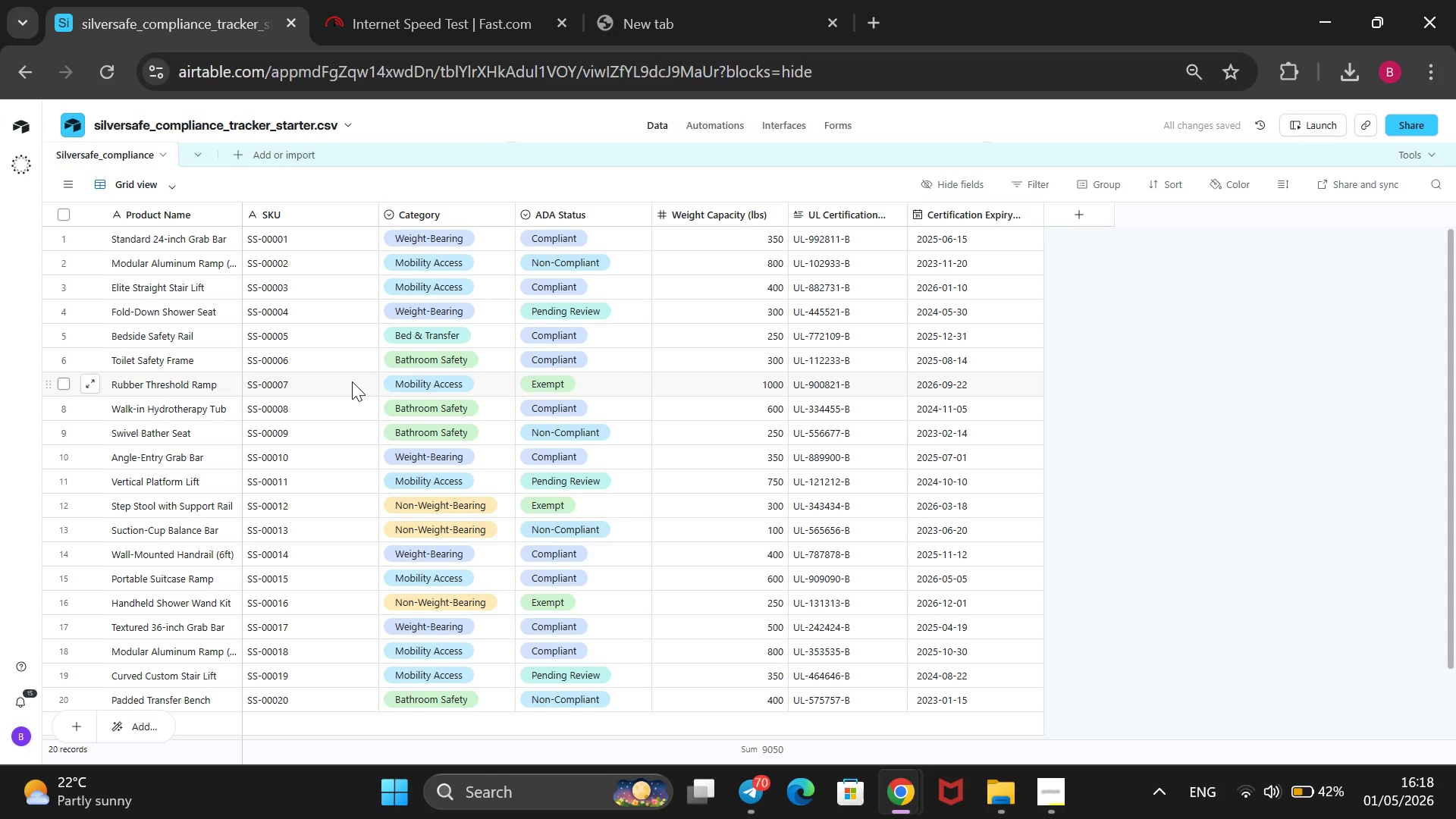 
scroll: coordinate [246, 419], scroll_direction: down, amount: 2.0
 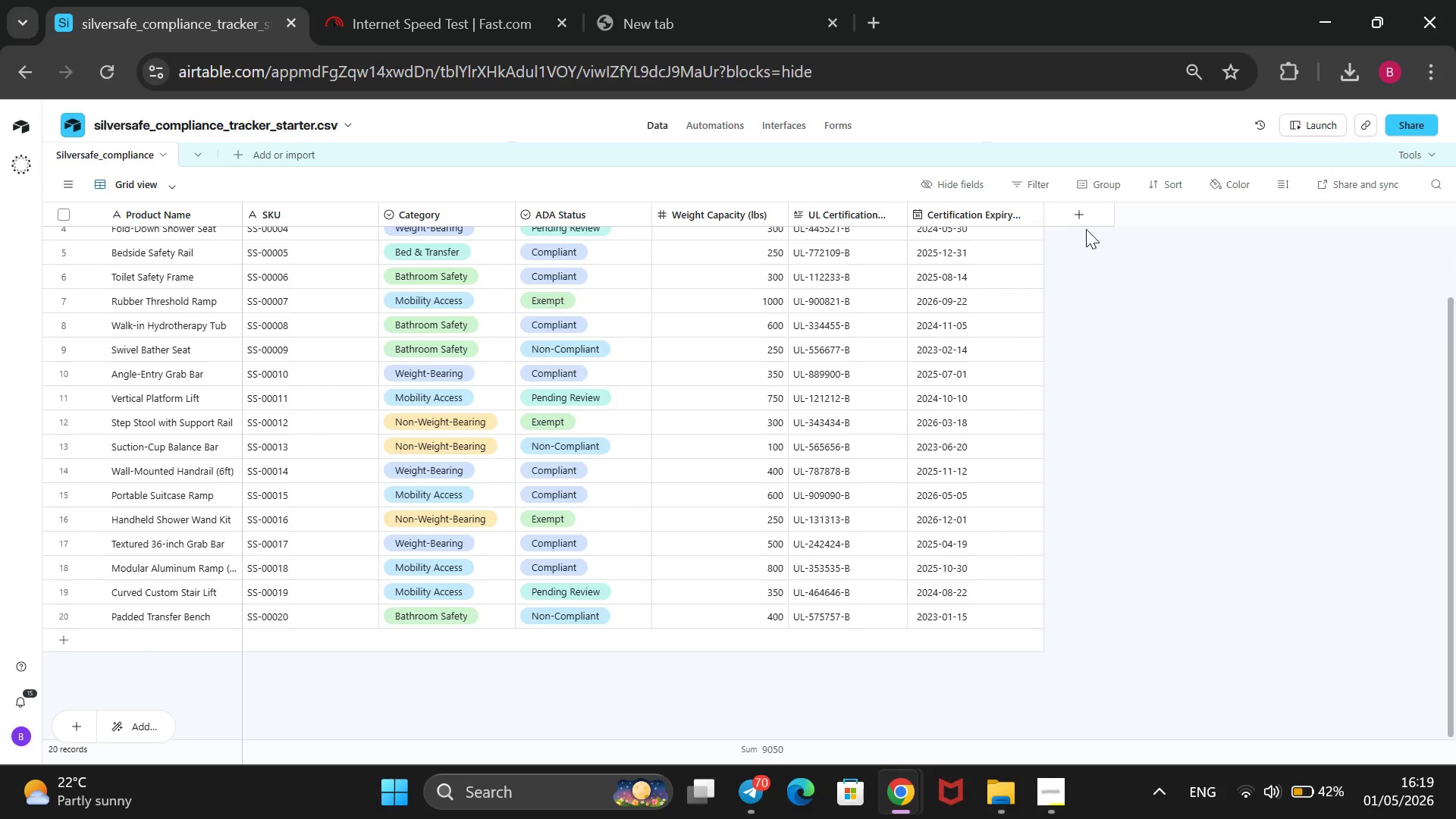 
left_click([1075, 212])
 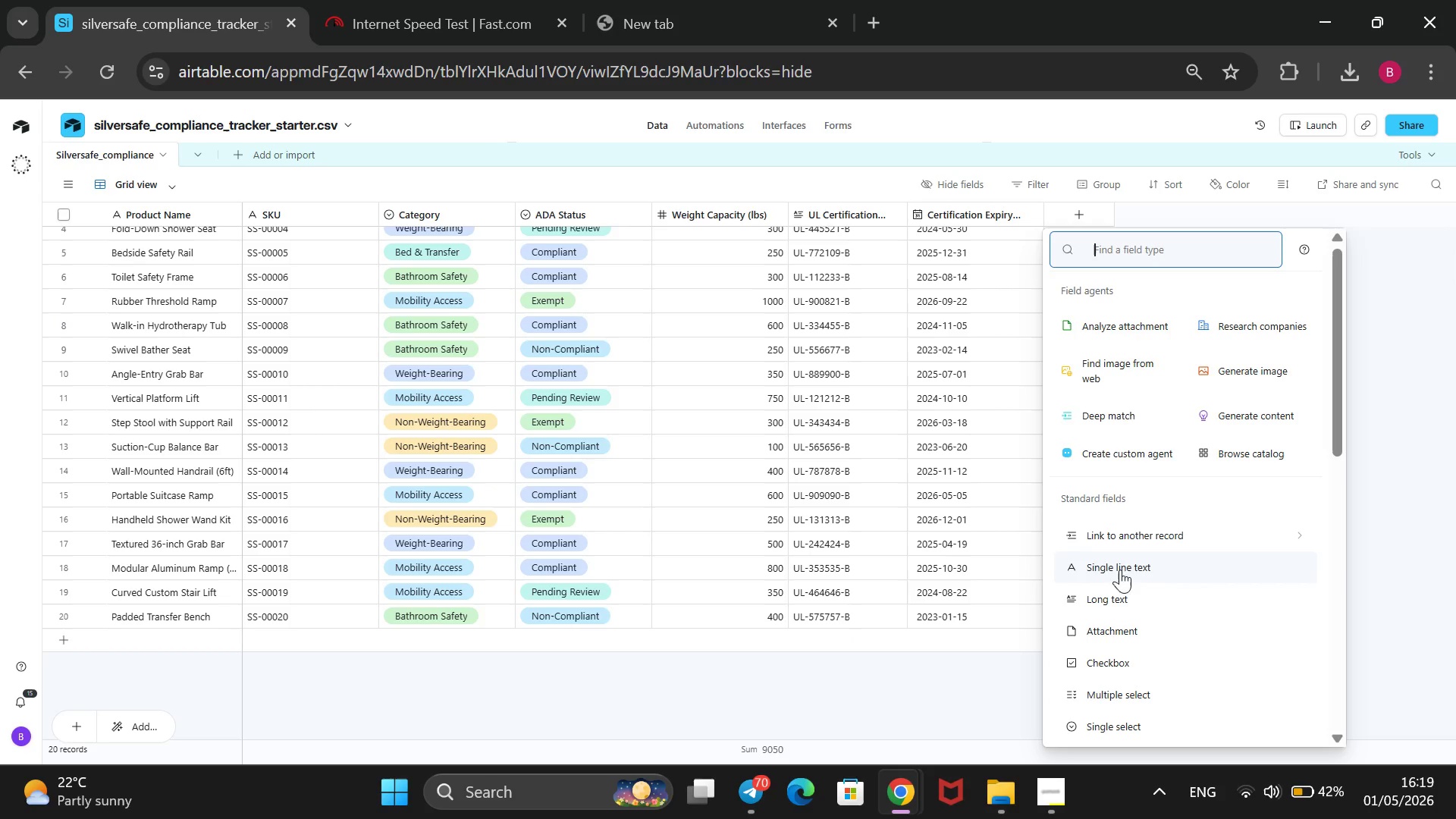 
scroll: coordinate [1112, 592], scroll_direction: down, amount: 4.0
 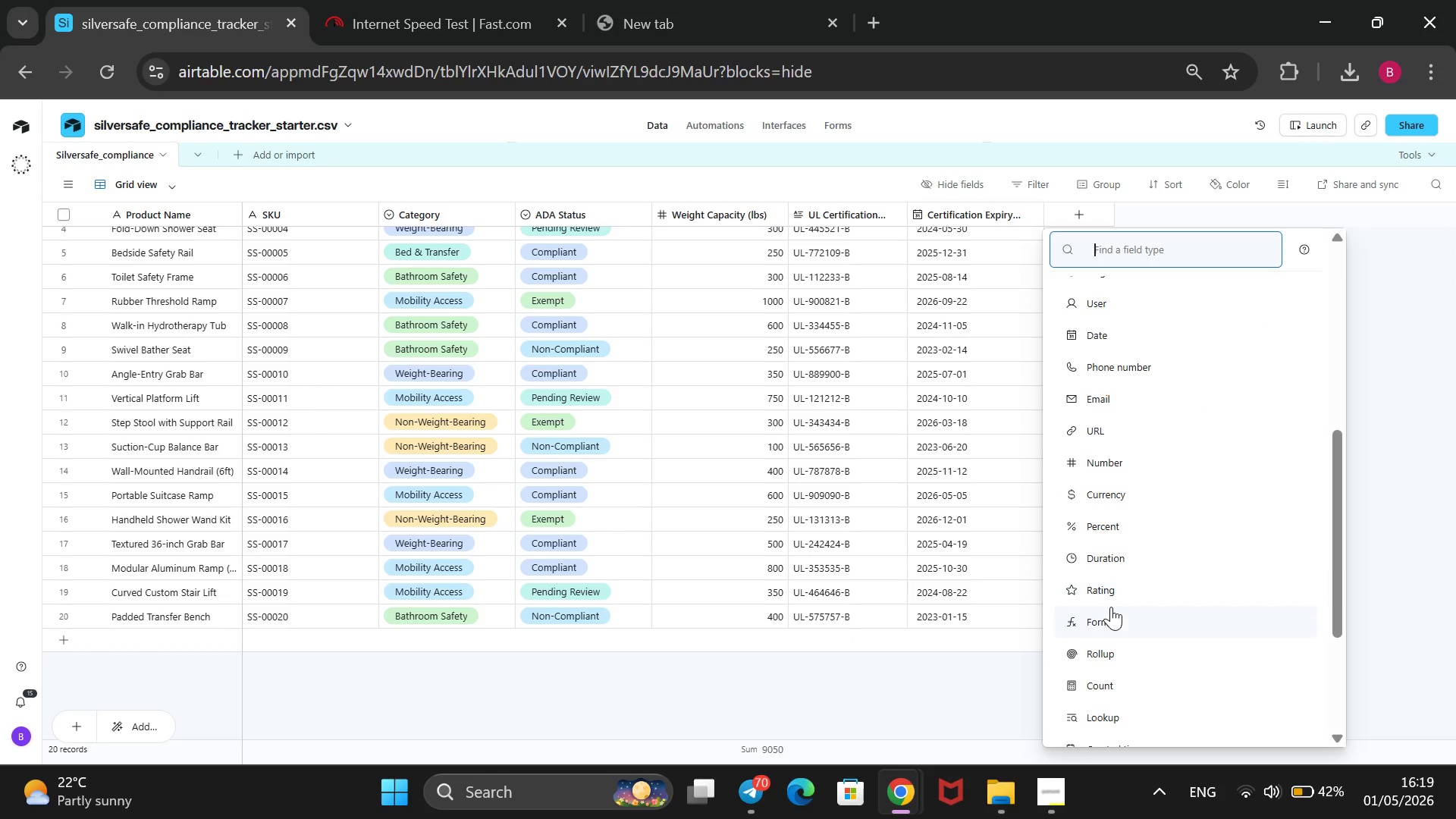 
left_click([1111, 607])
 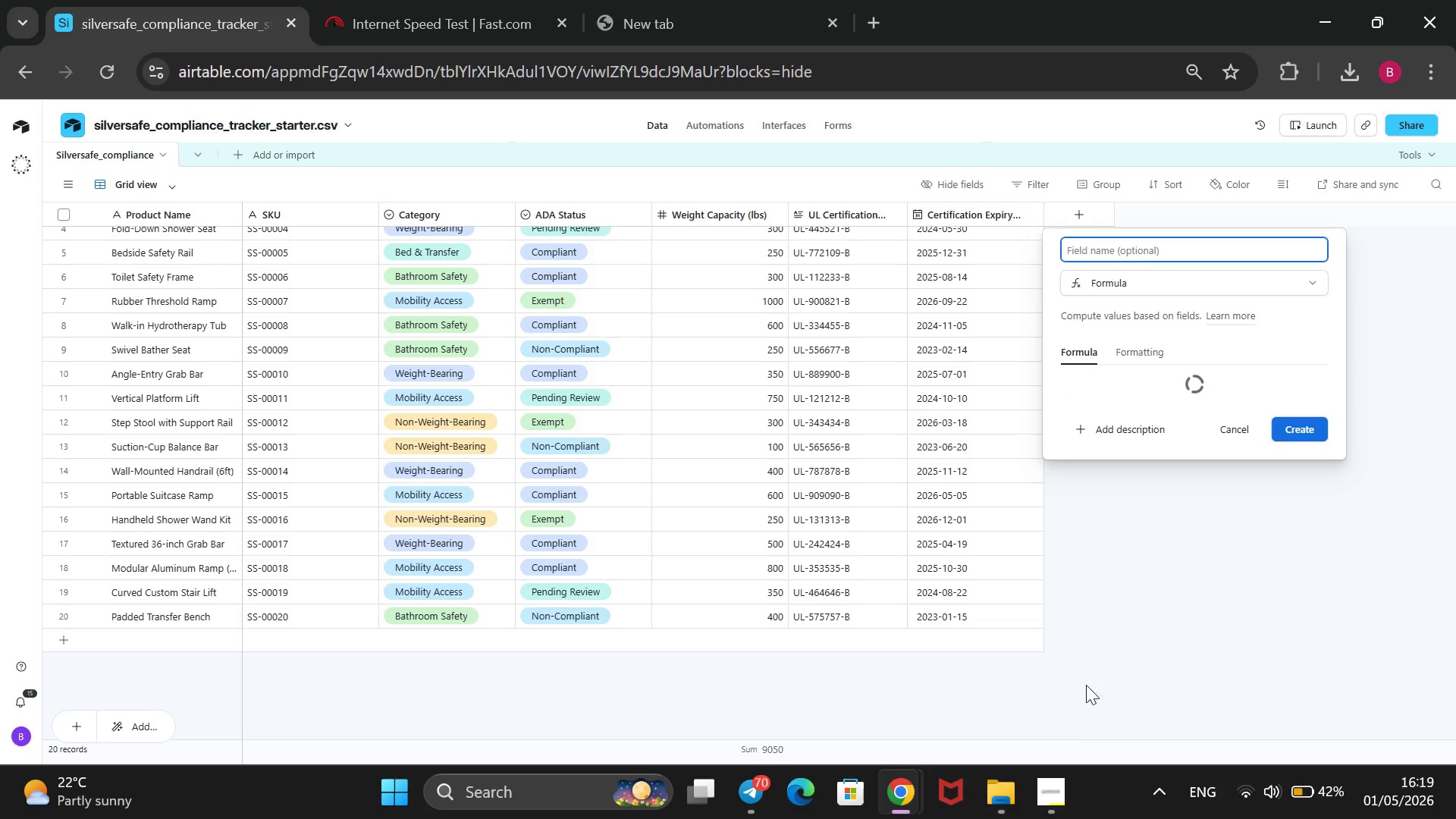 
type(Compliance Health)
 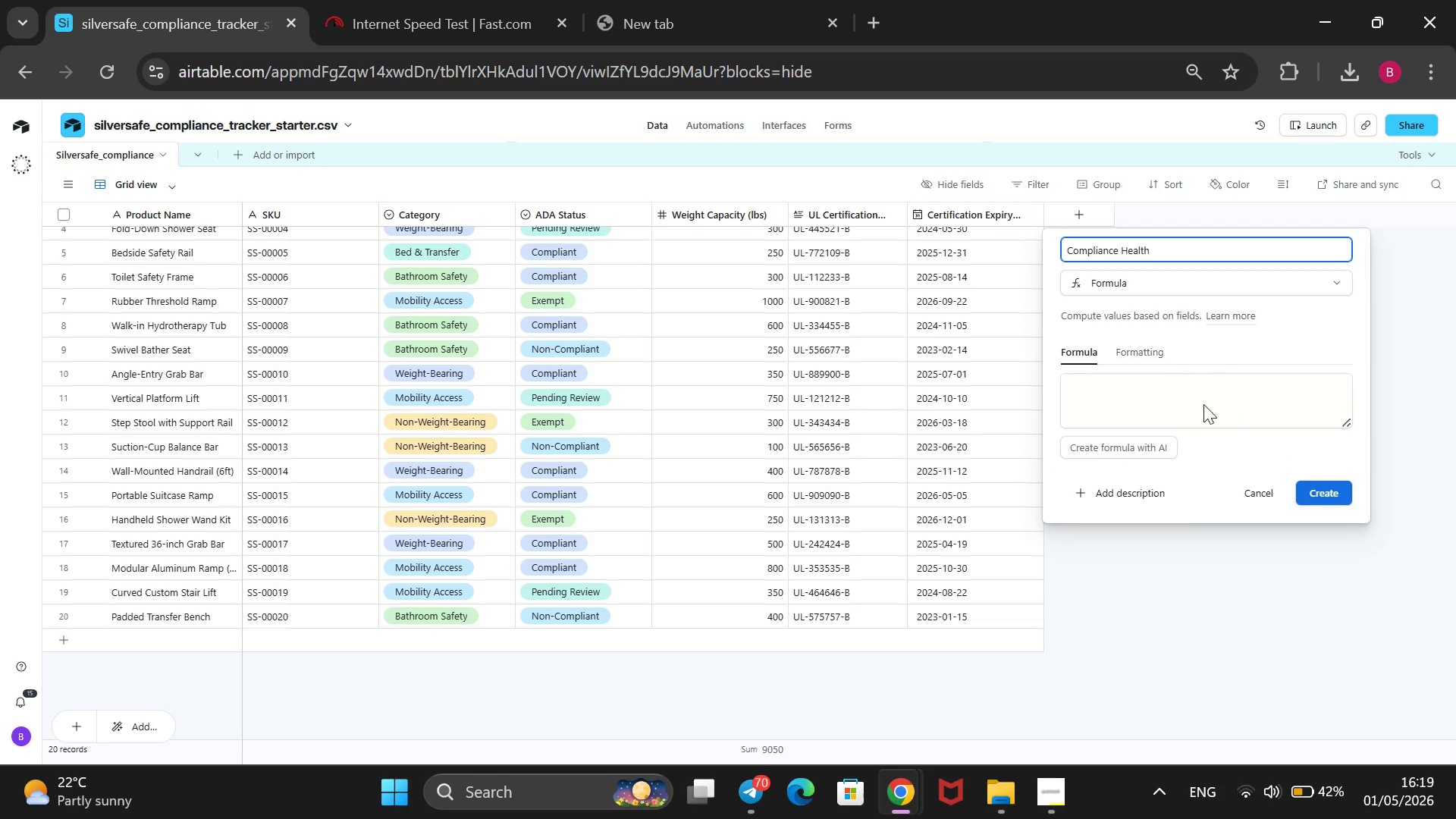 
left_click([1196, 400])
 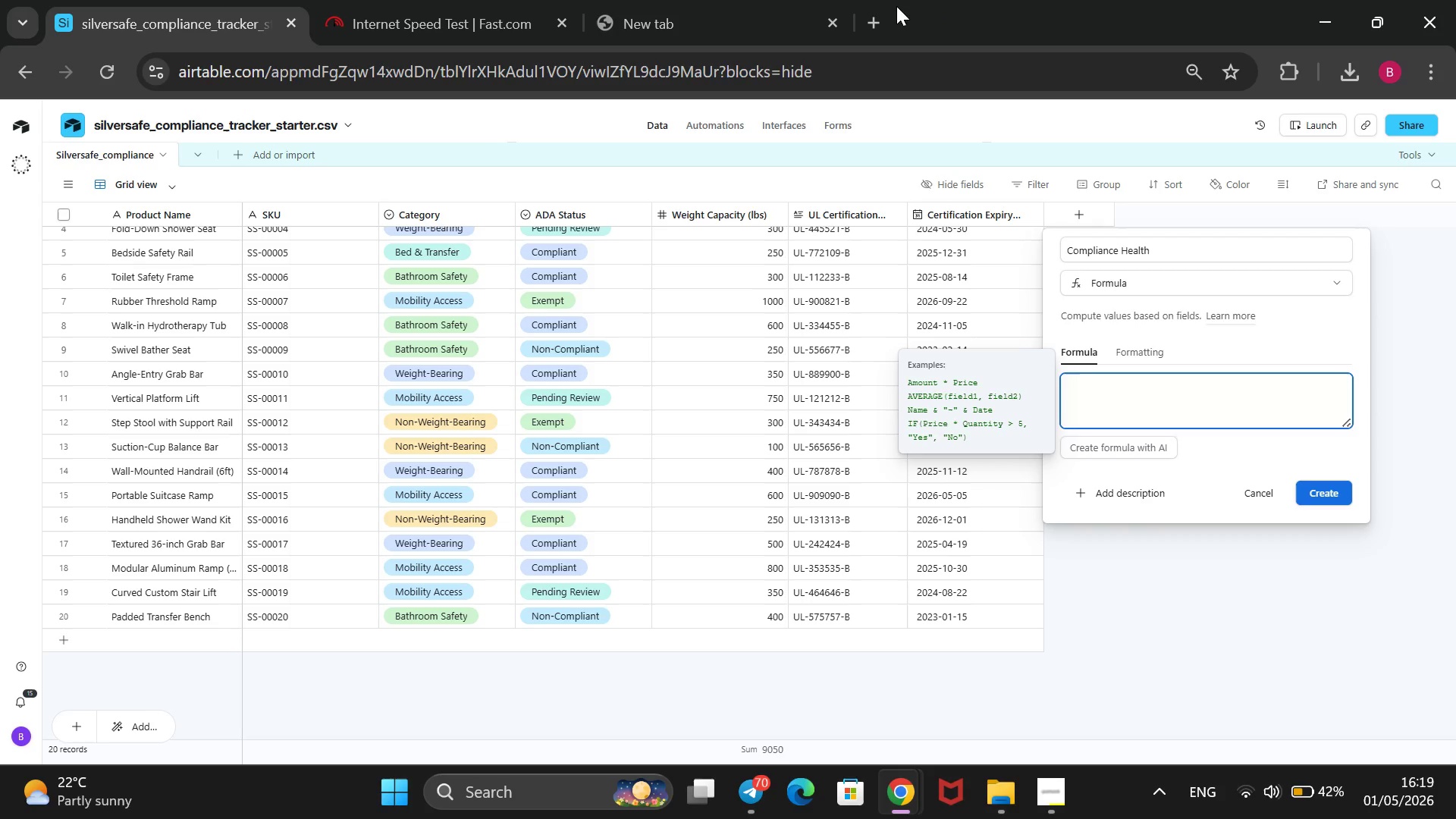 
left_click([890, 17])
 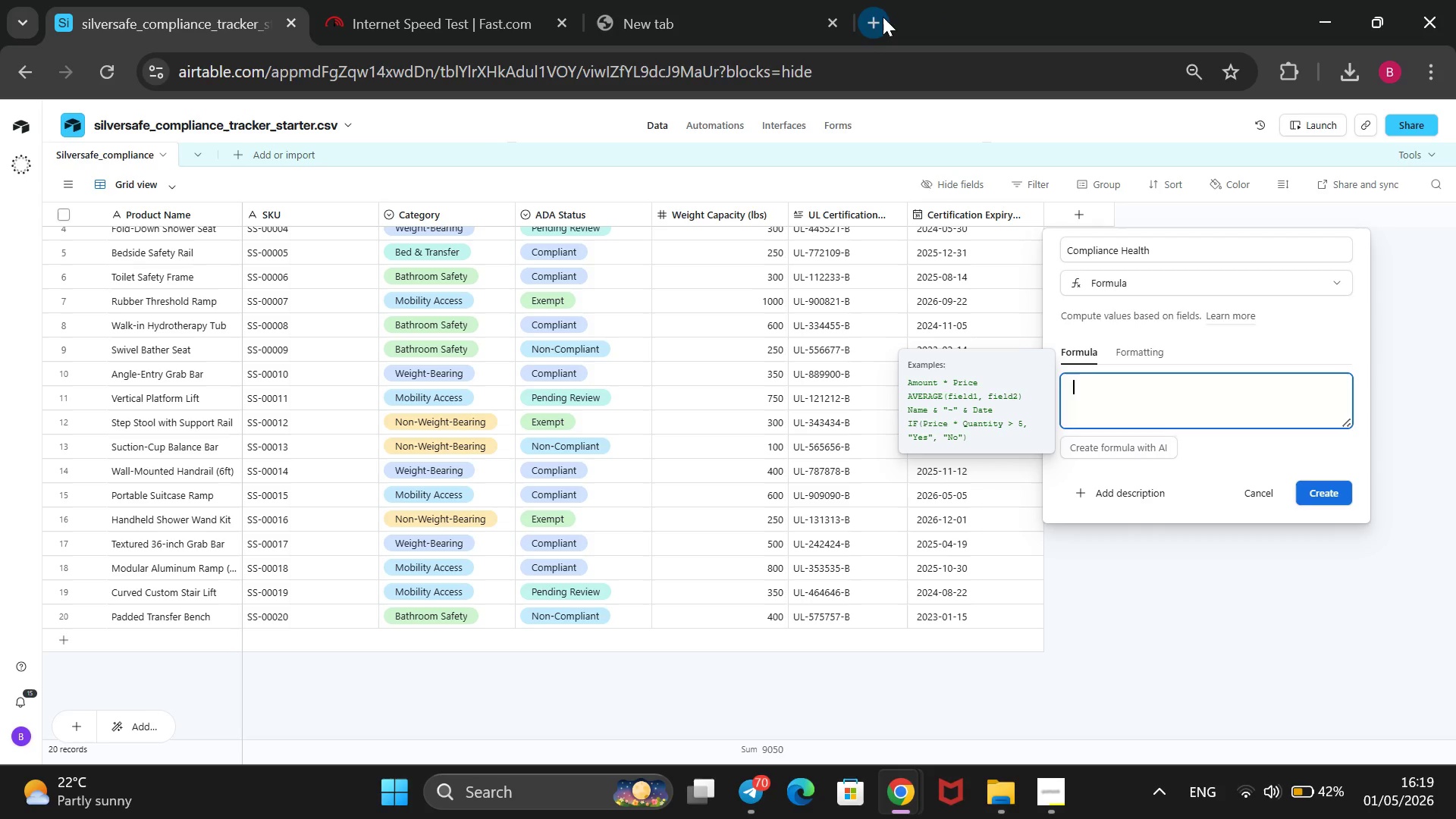 
left_click([883, 17])
 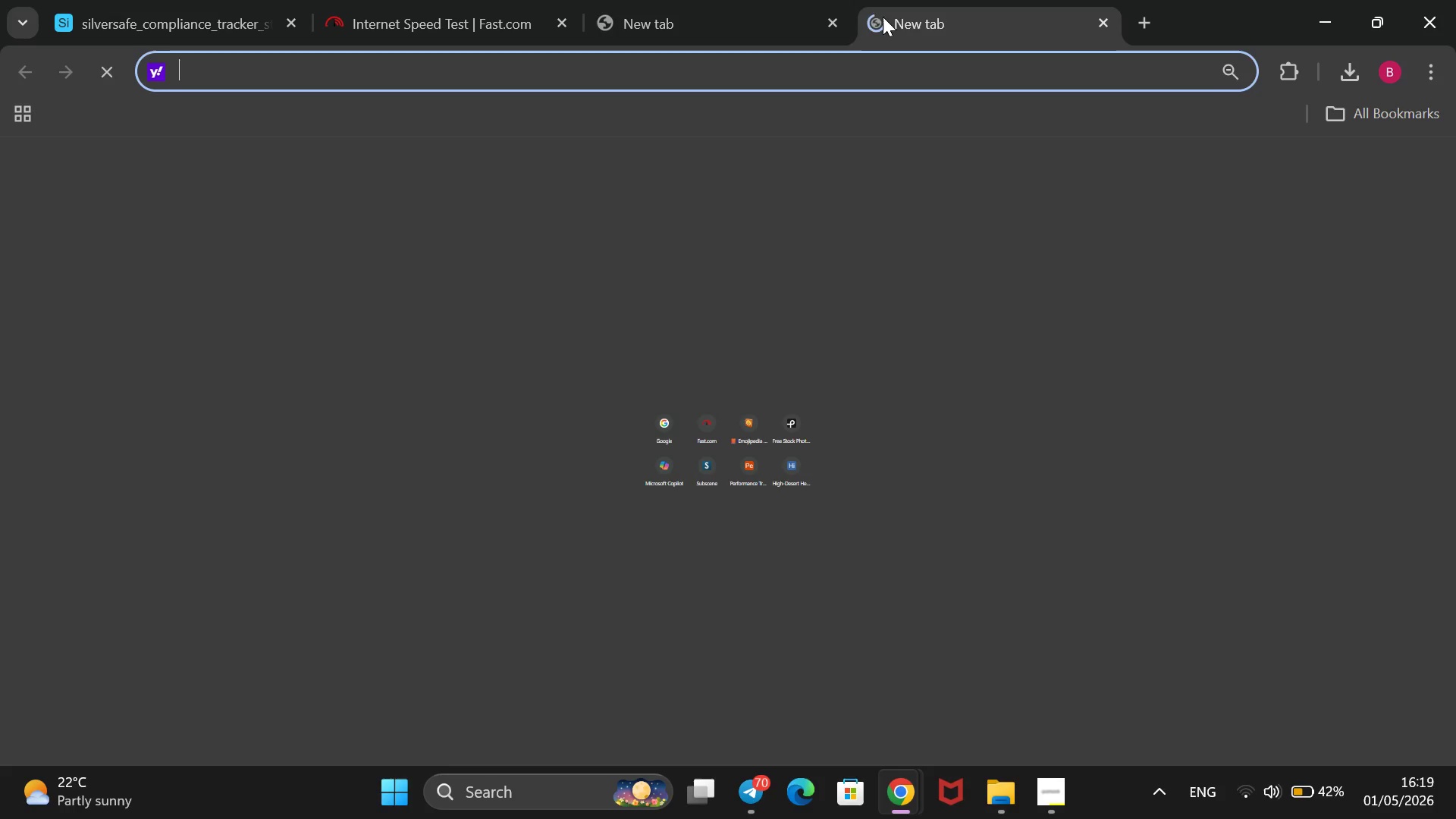 
type(emoji)
 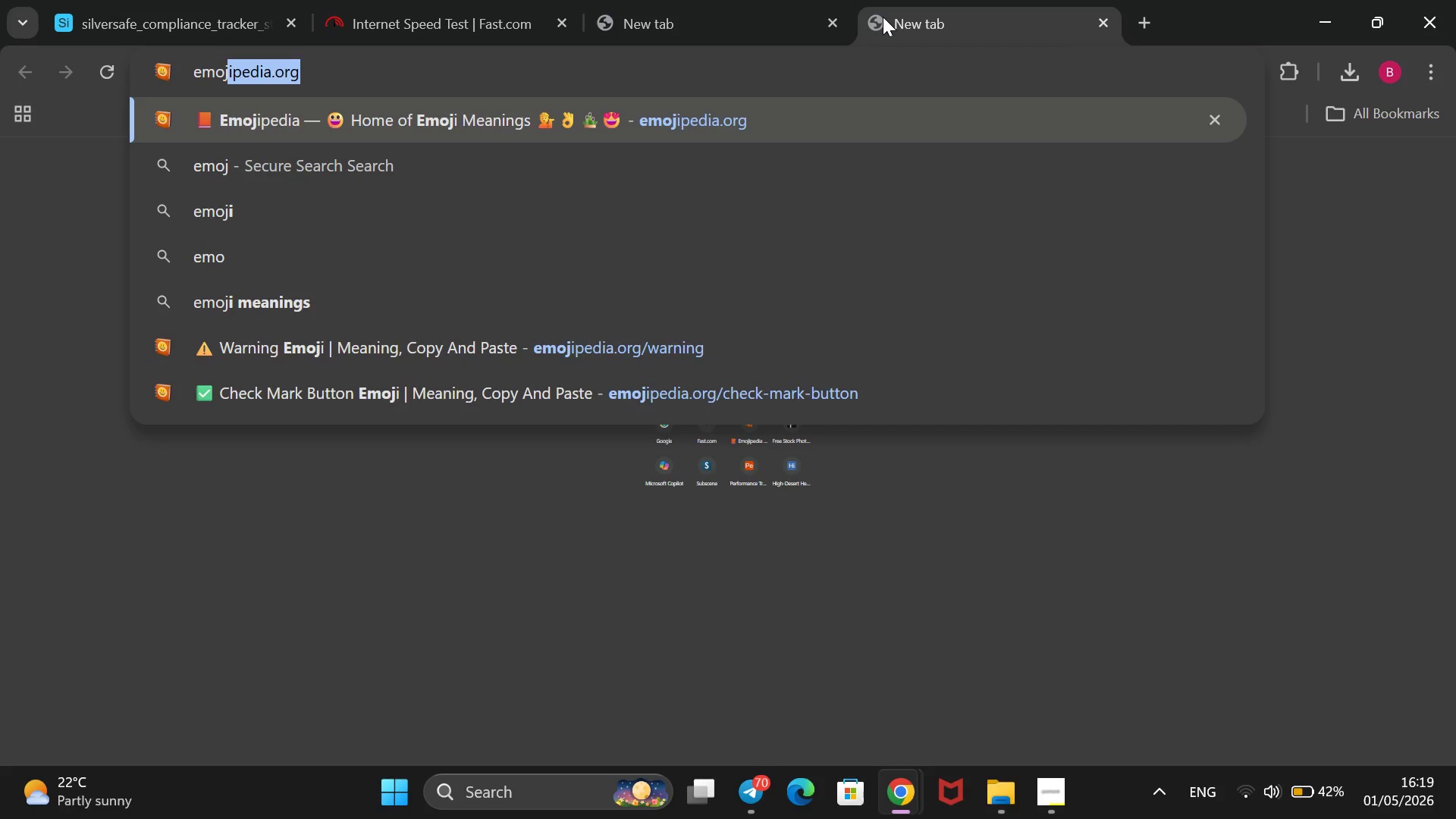 
key(Enter)
 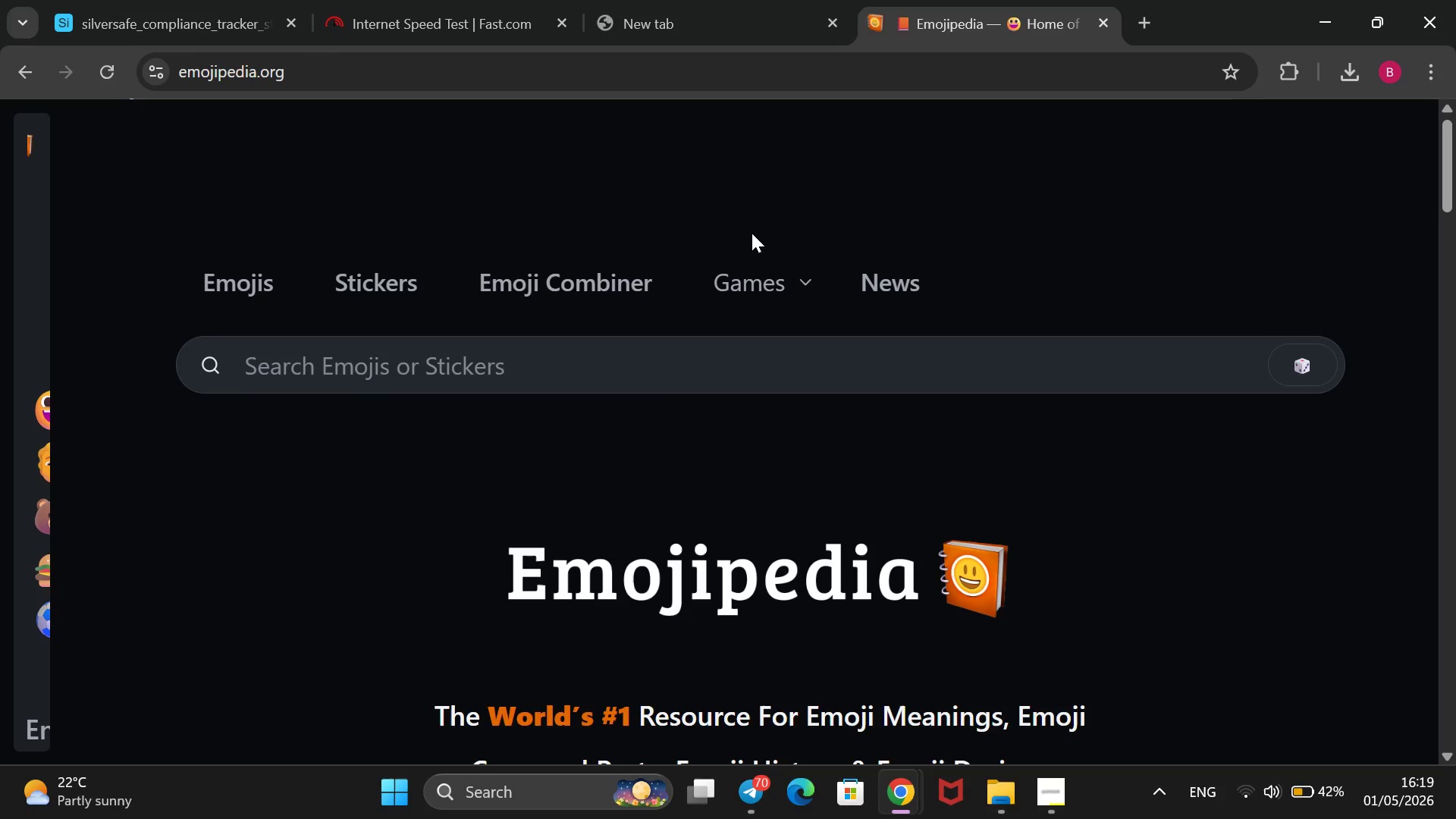 
type(red cross)
 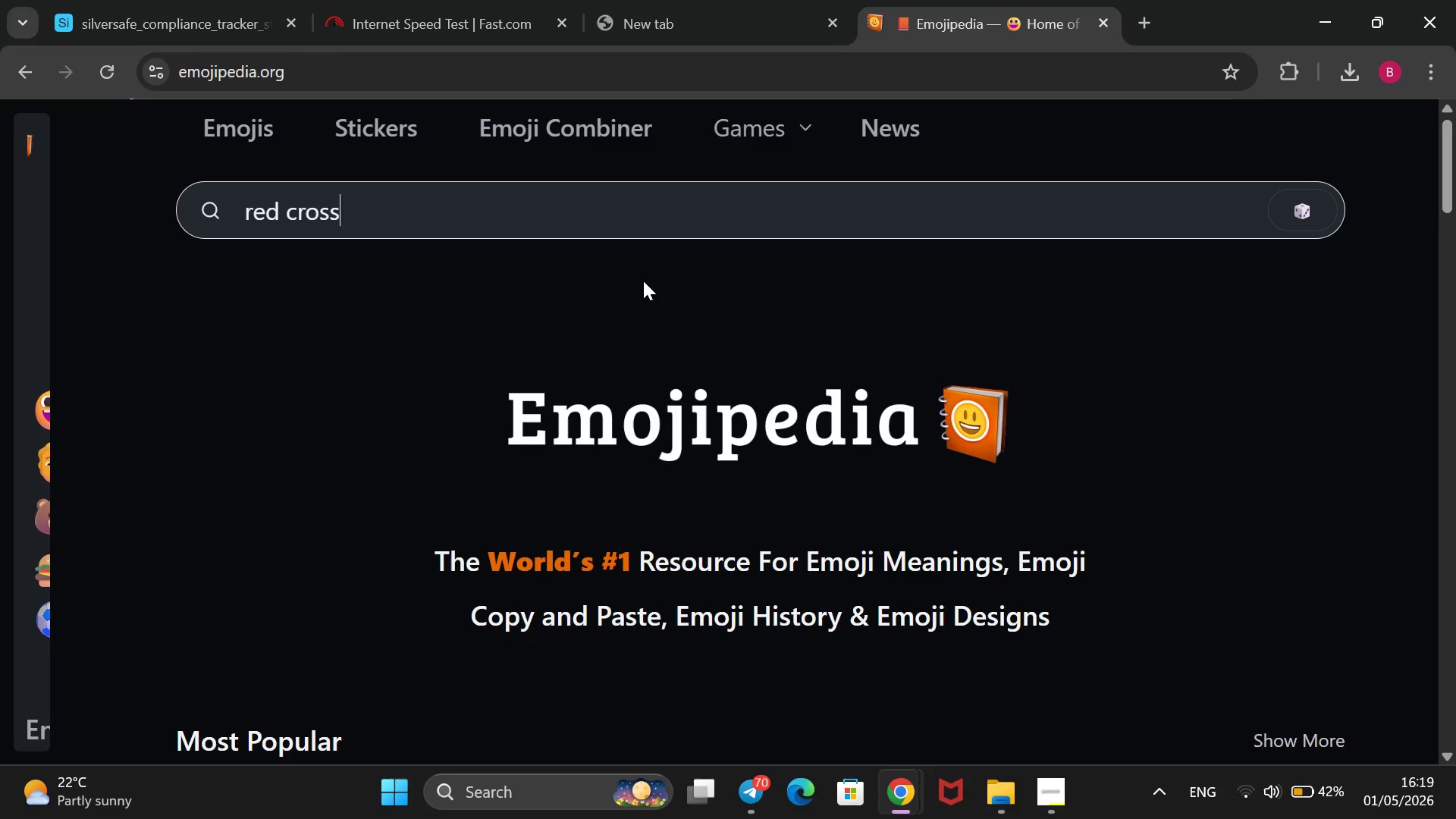 
key(Enter)
 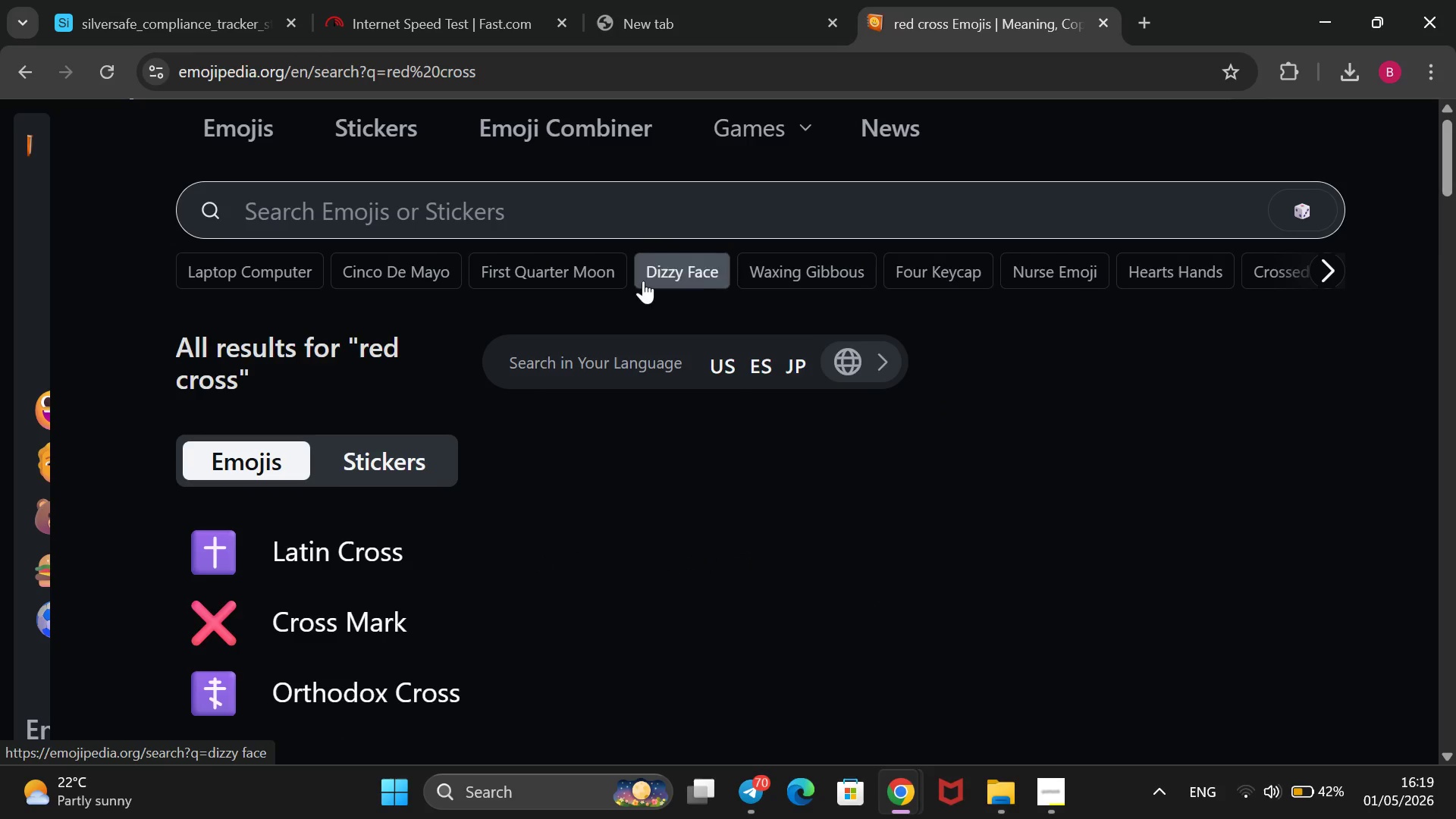 
scroll: coordinate [612, 532], scroll_direction: down, amount: 2.0
 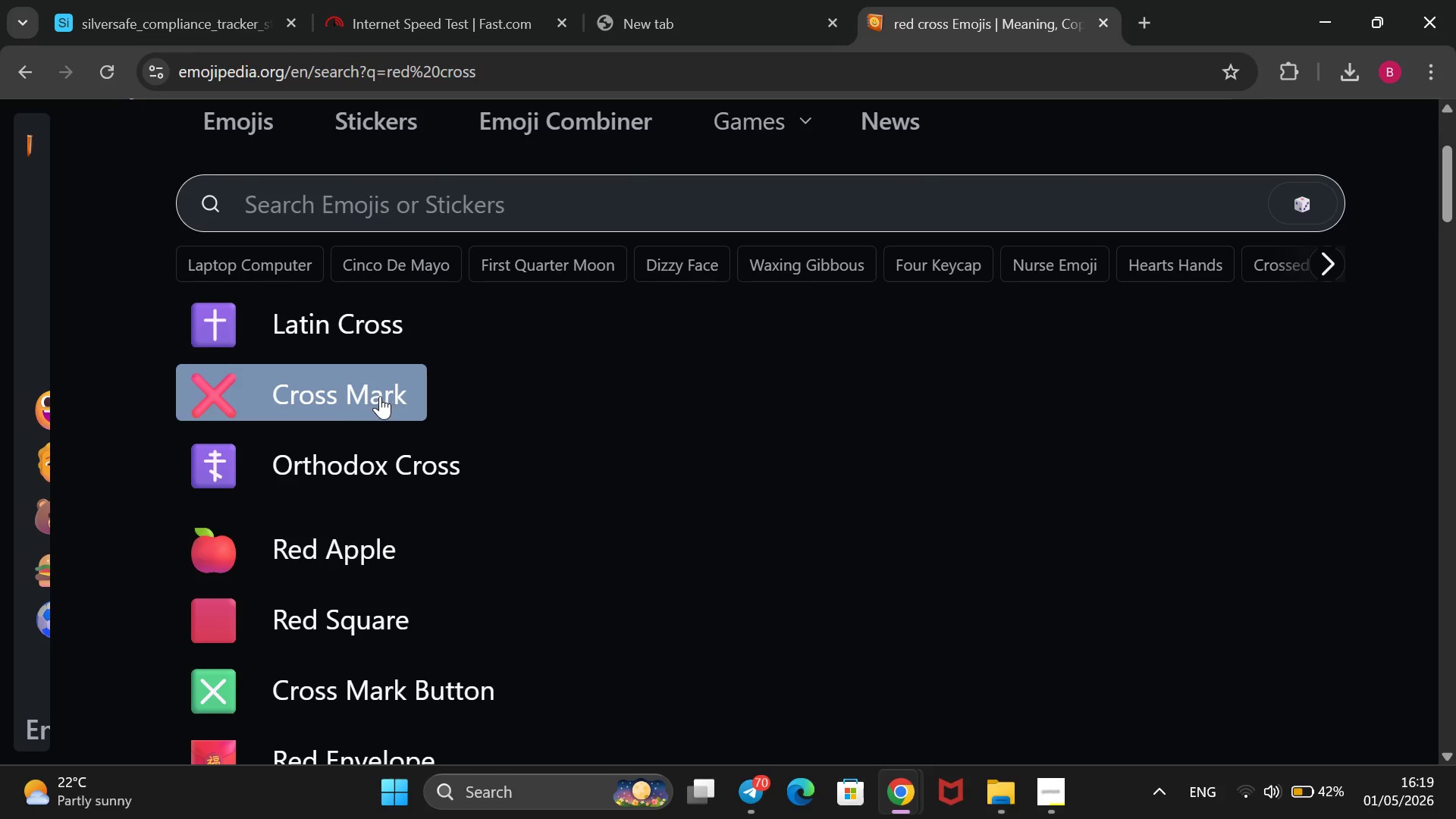 
left_click([380, 396])
 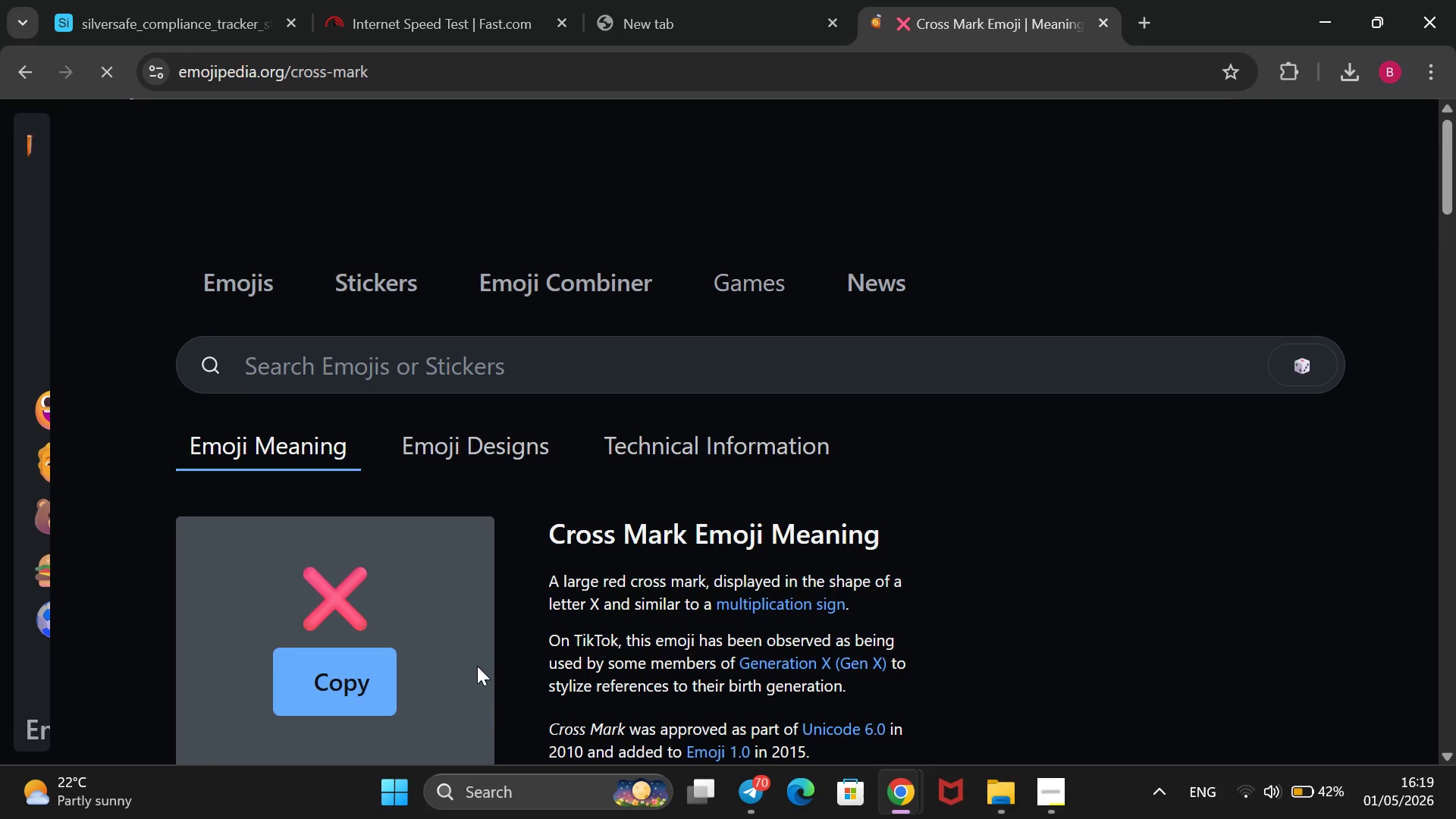 
left_click_drag(start_coordinate=[421, 598], to_coordinate=[434, 438])
 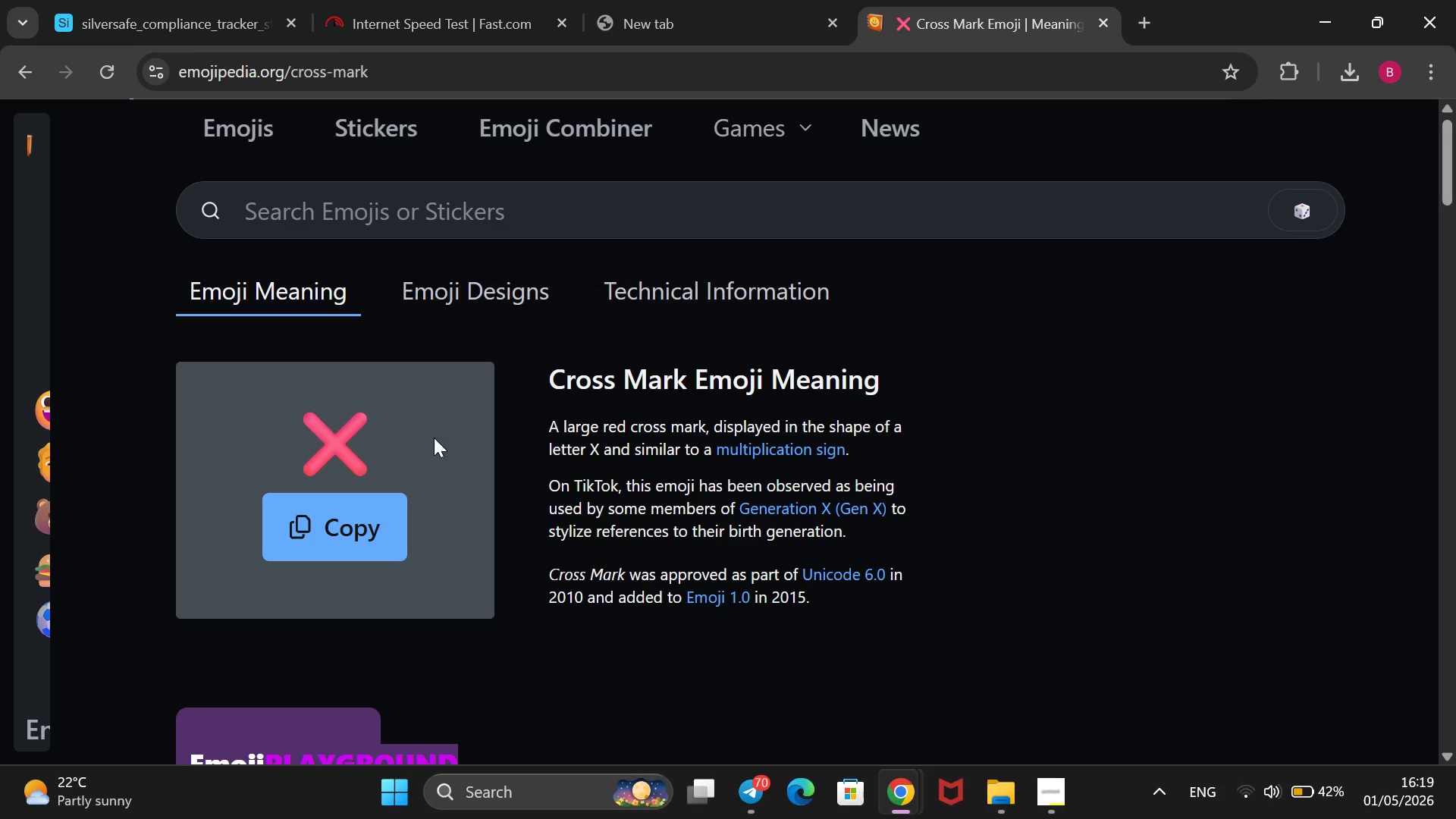 
left_click_drag(start_coordinate=[434, 438], to_coordinate=[317, 434])
 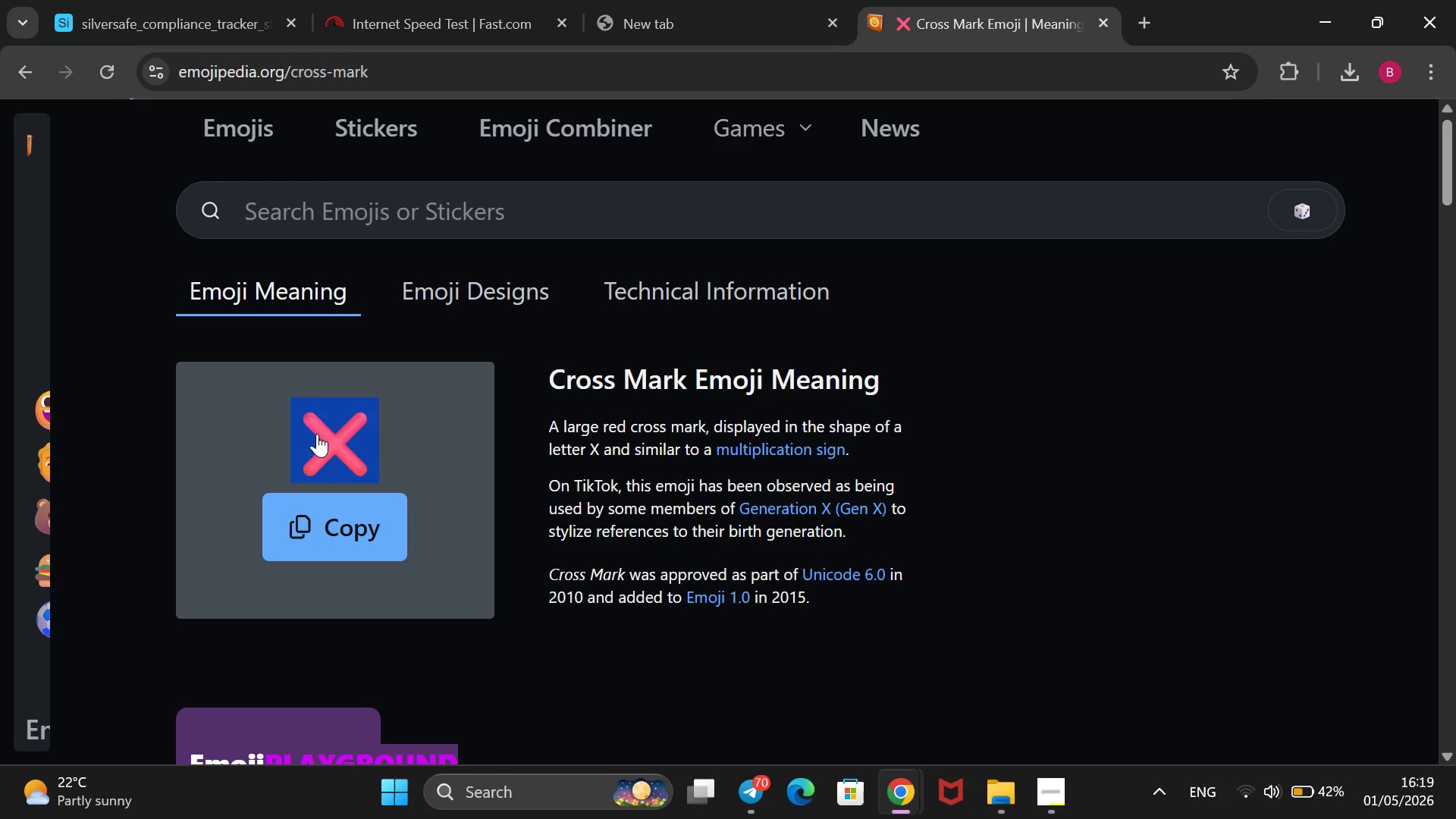 
key(Control+V)
 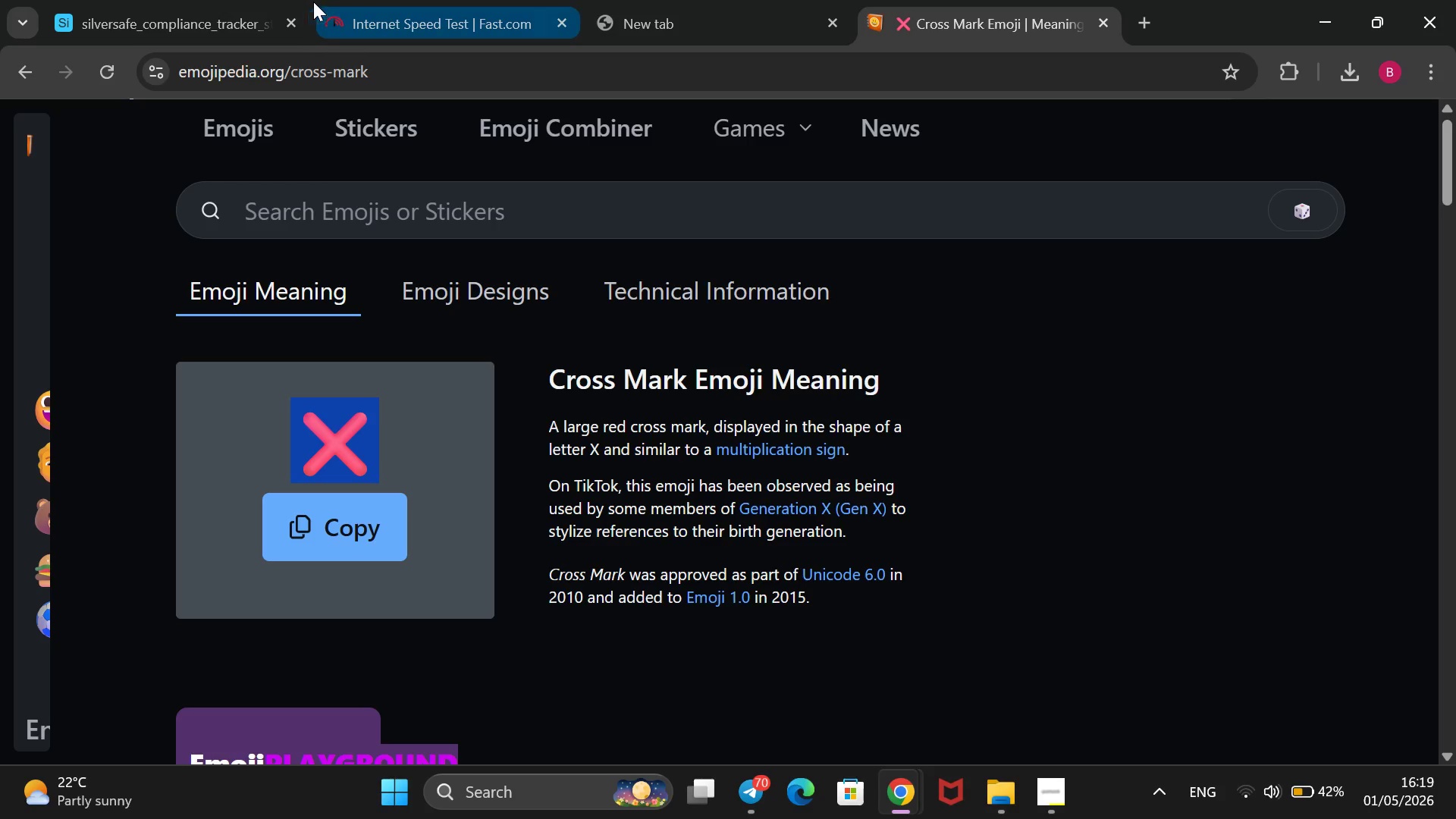 
left_click([153, 0])
 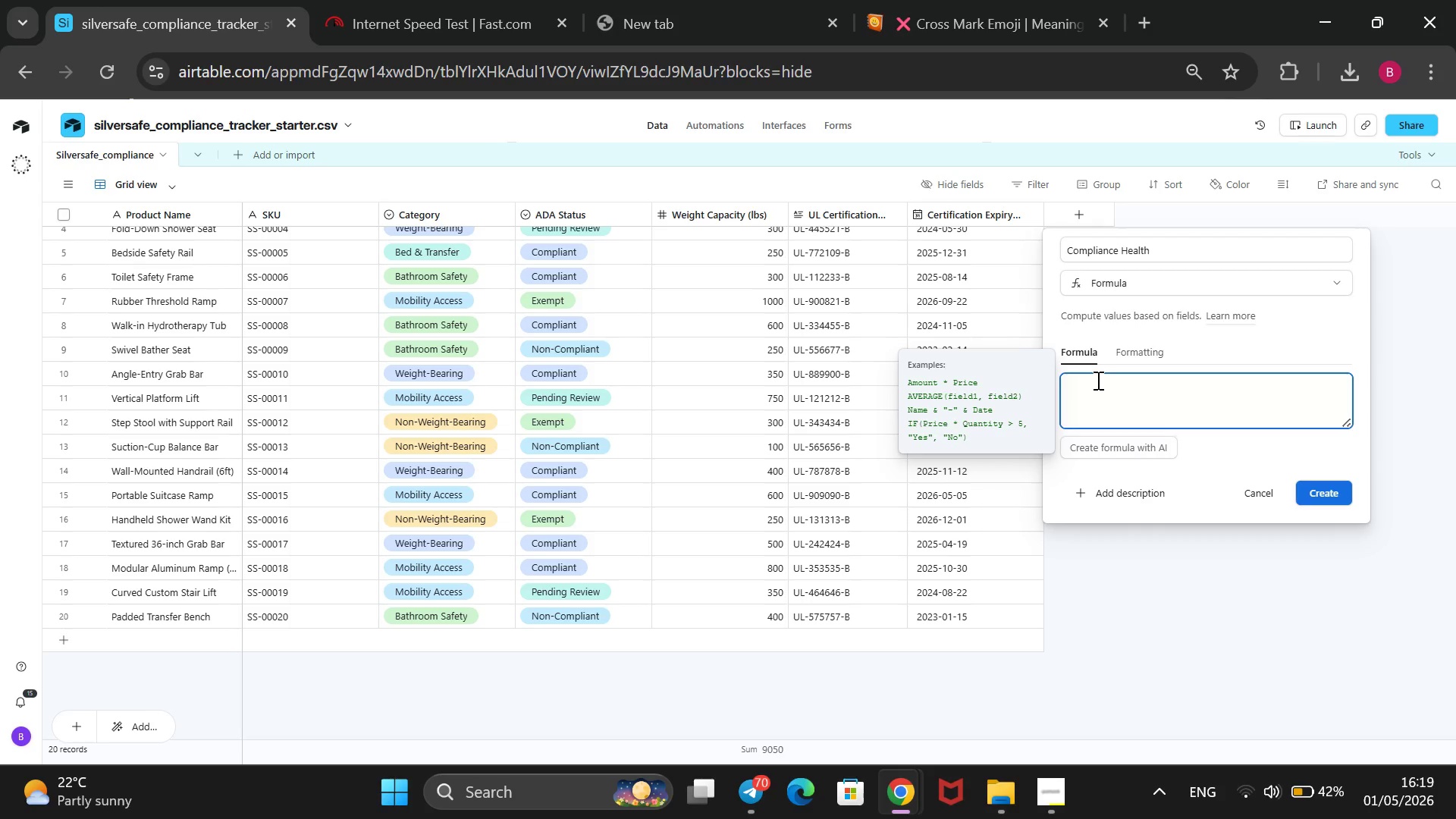 
type(IF())
 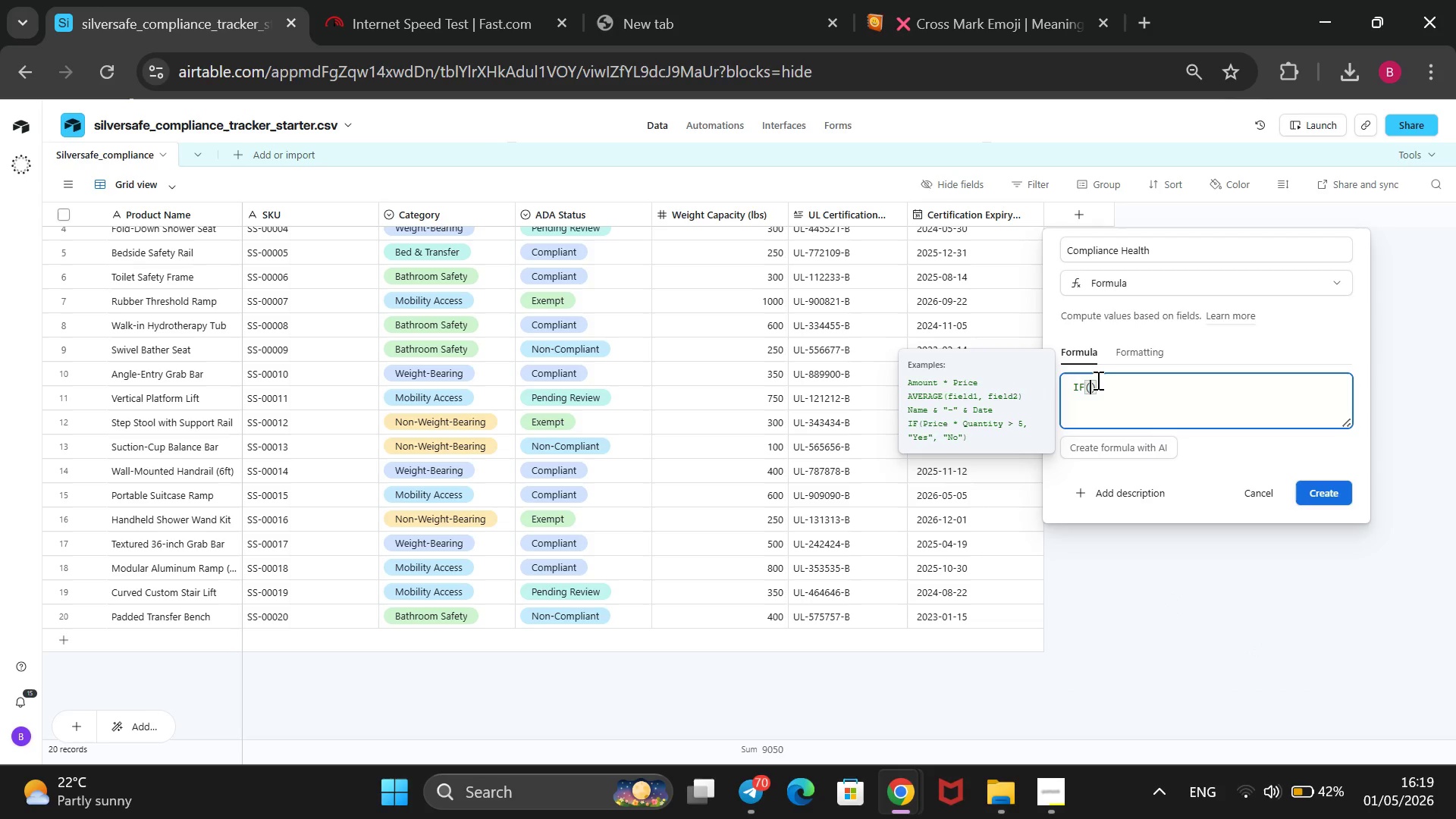 
 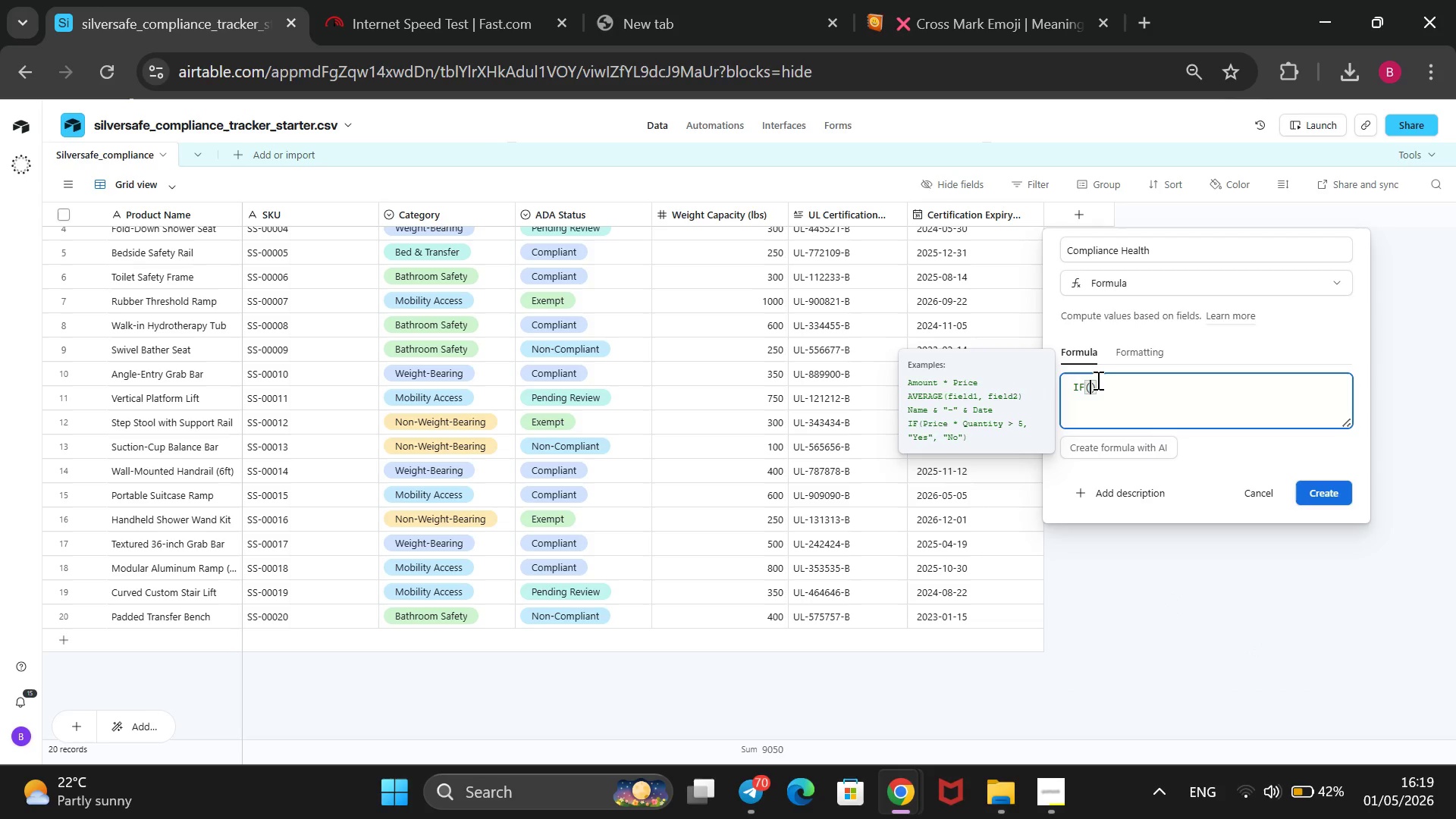 
key(ArrowLeft)
 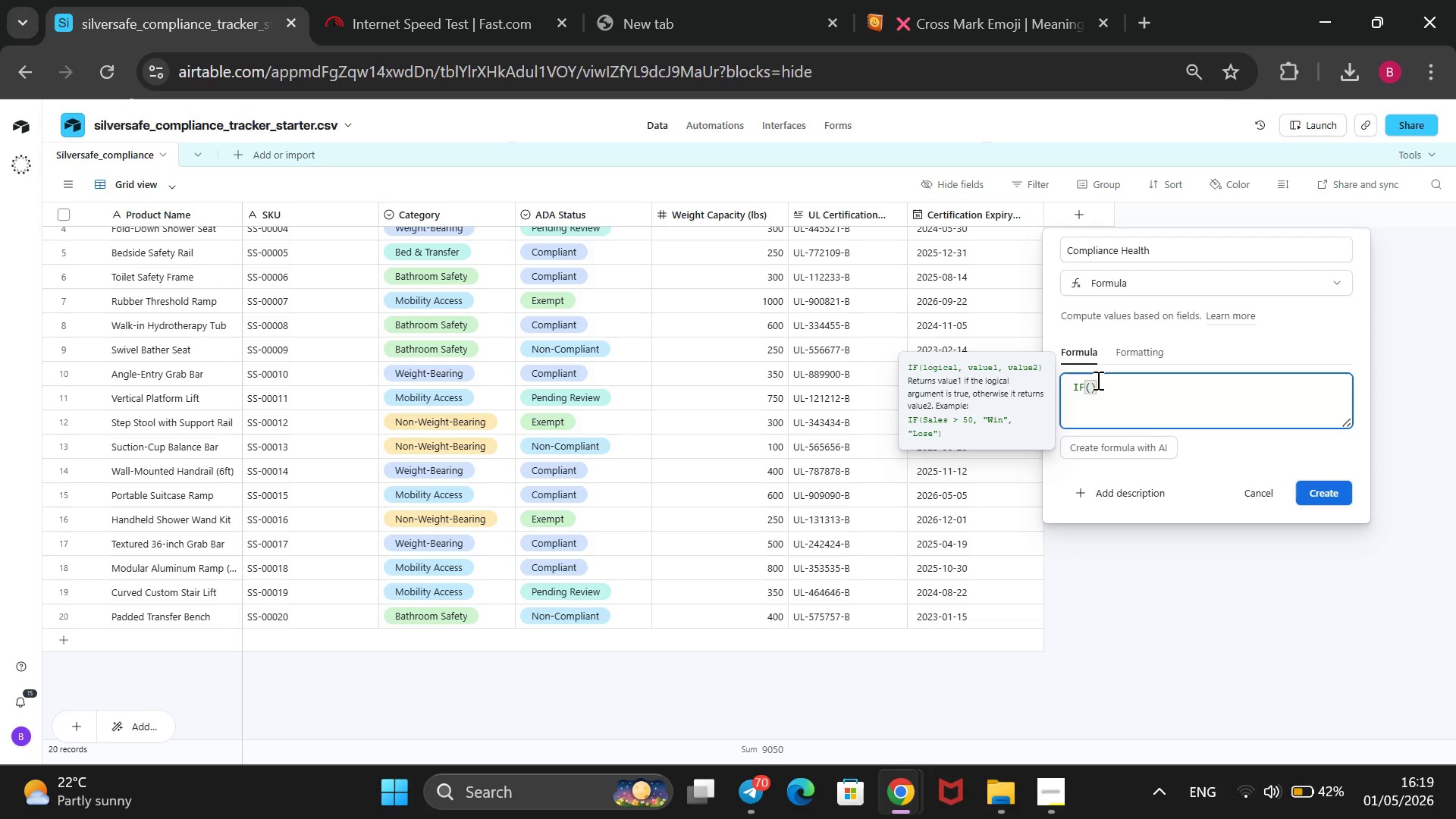 
type(OR)
 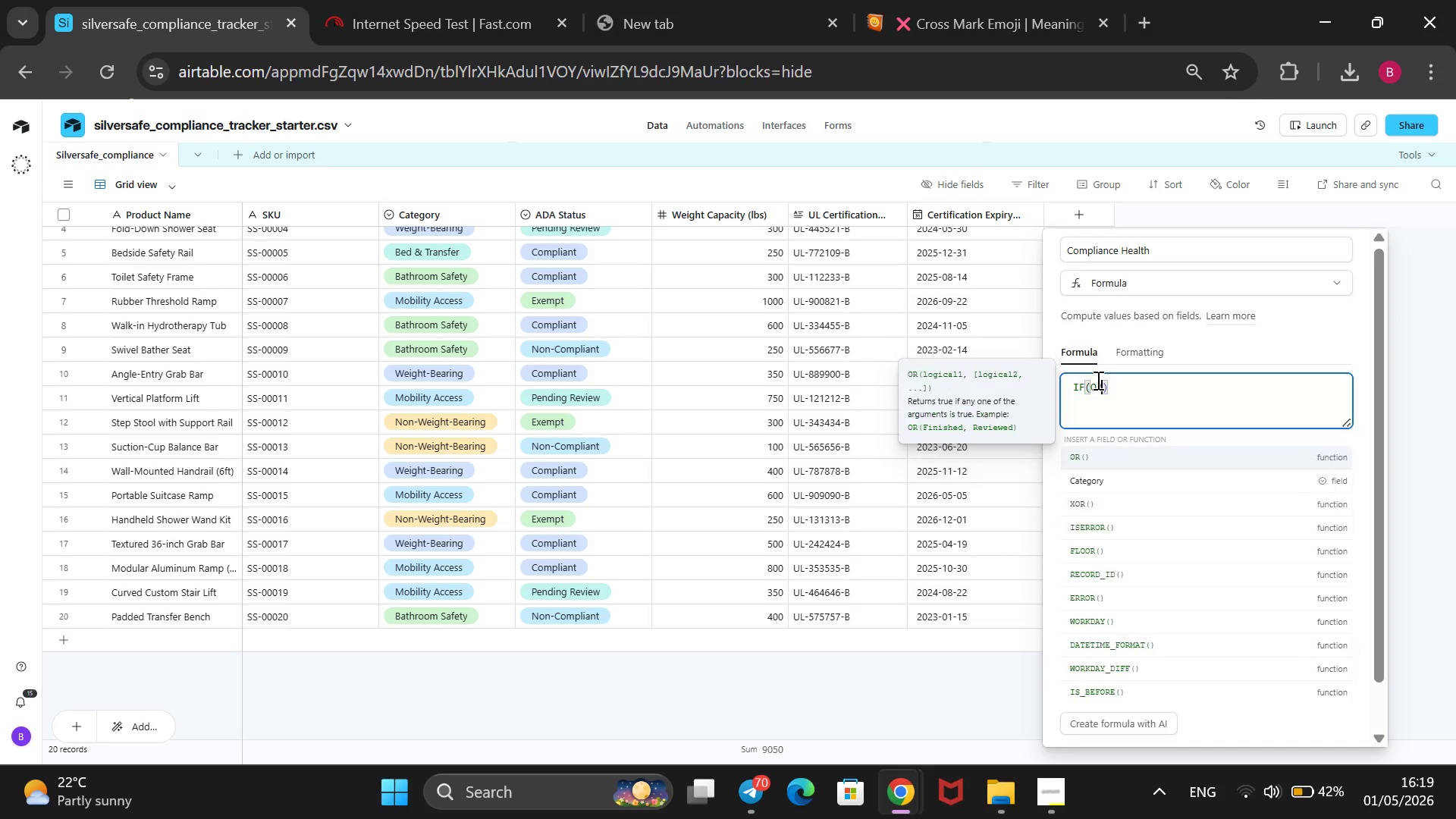 
key(Enter)
 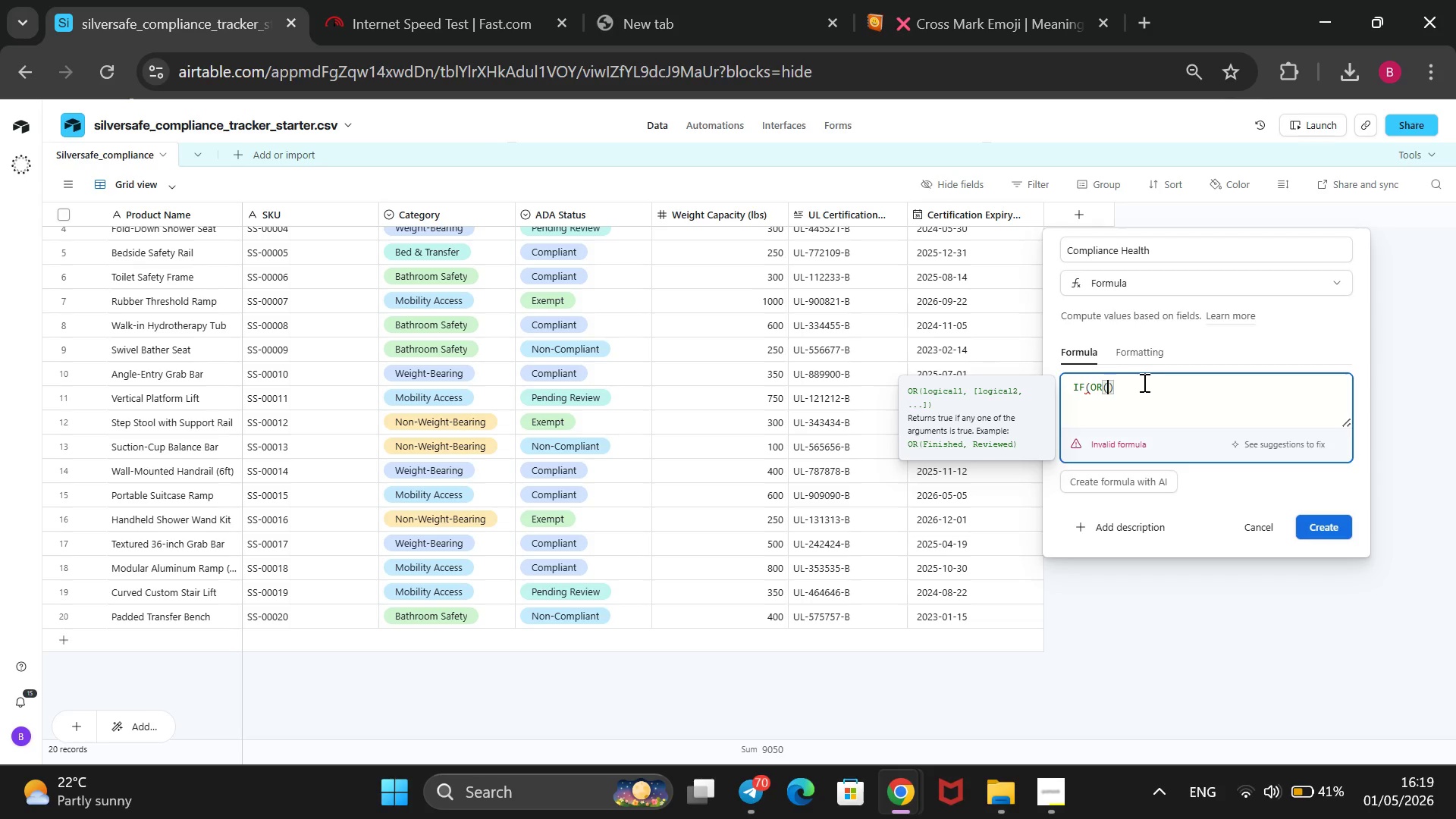 
key(Enter)
 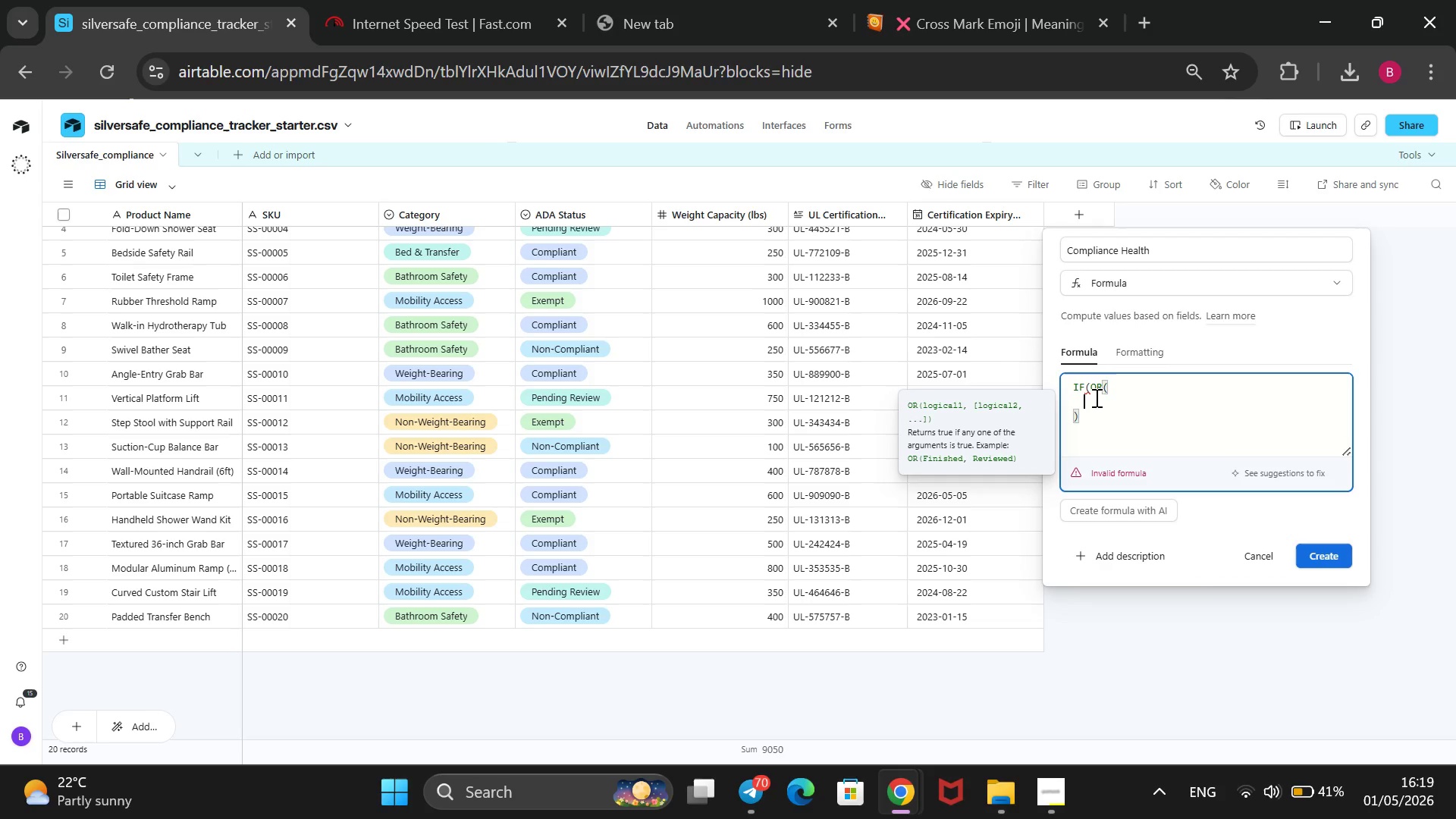 
left_click([1106, 381])
 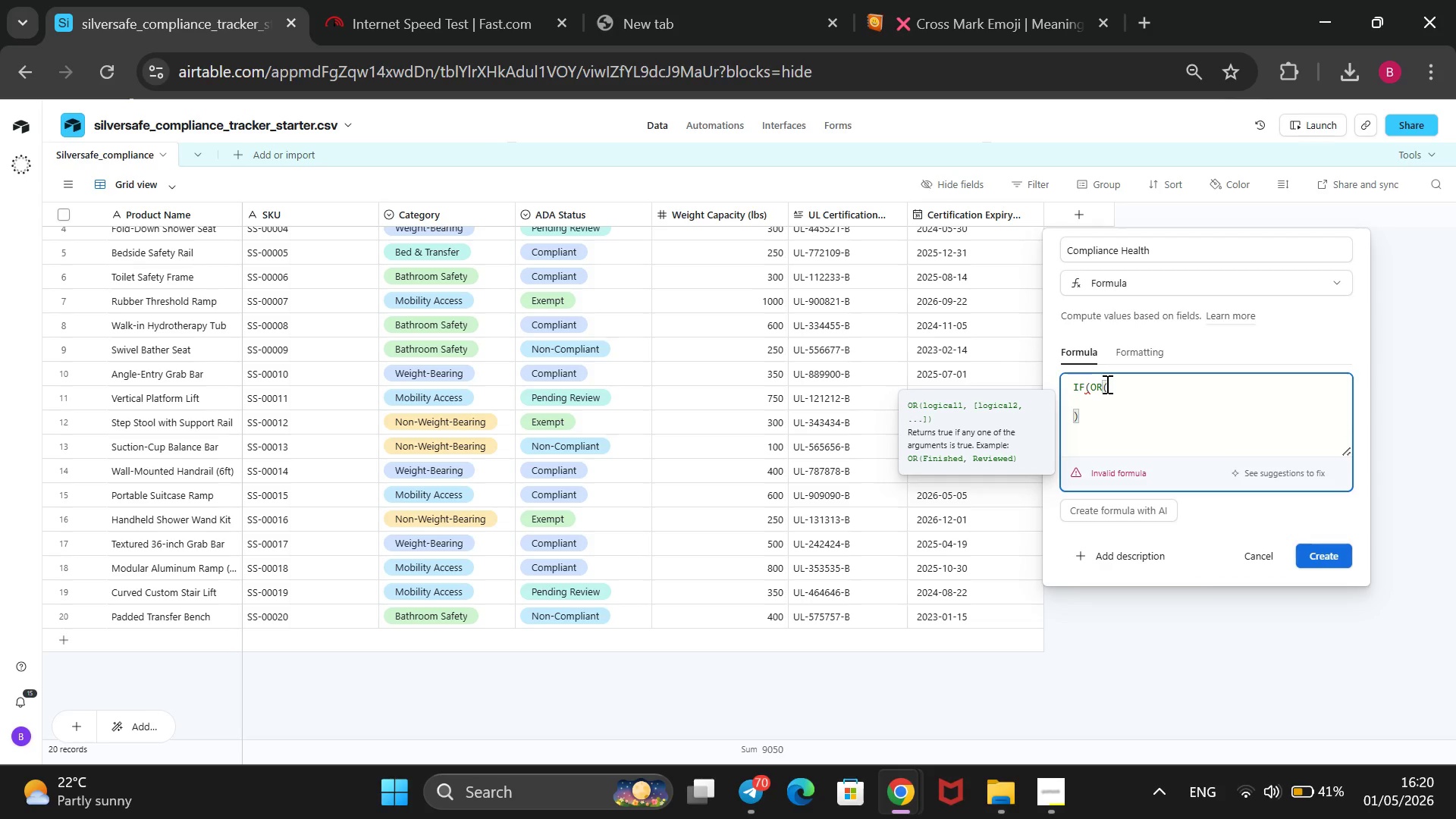 
key(ArrowLeft)
 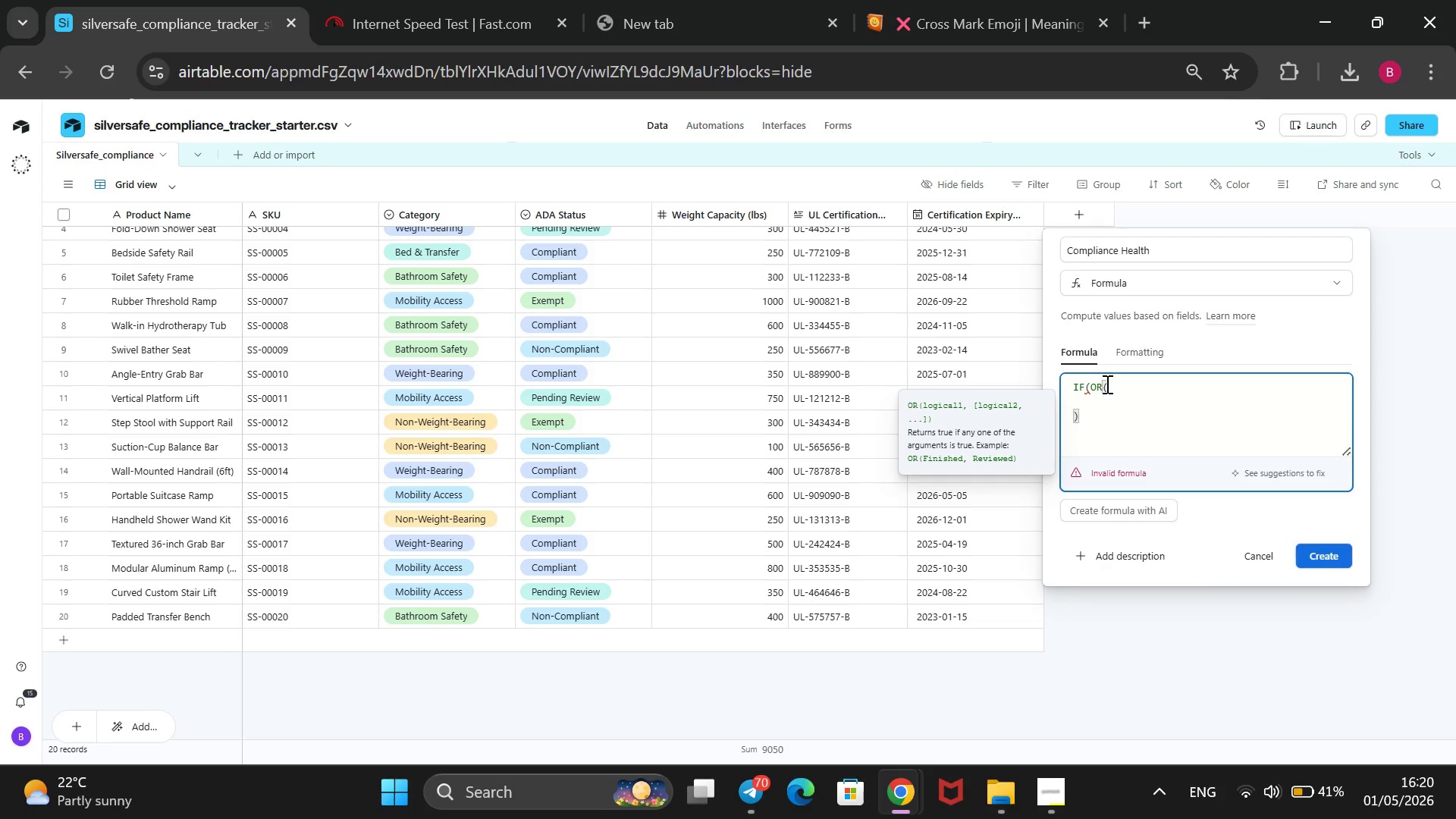 
key(Enter)
 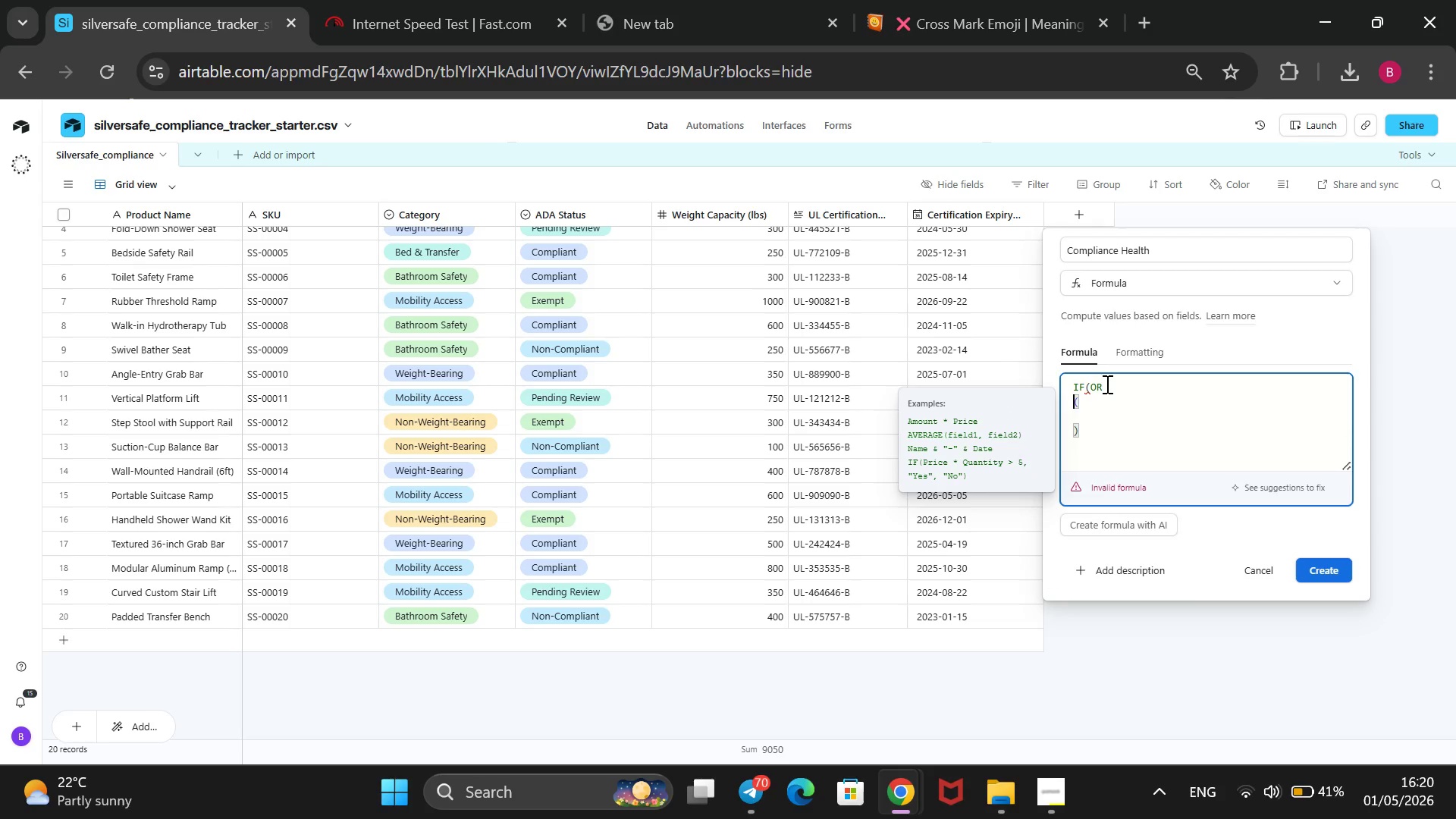 
key(Backspace)
 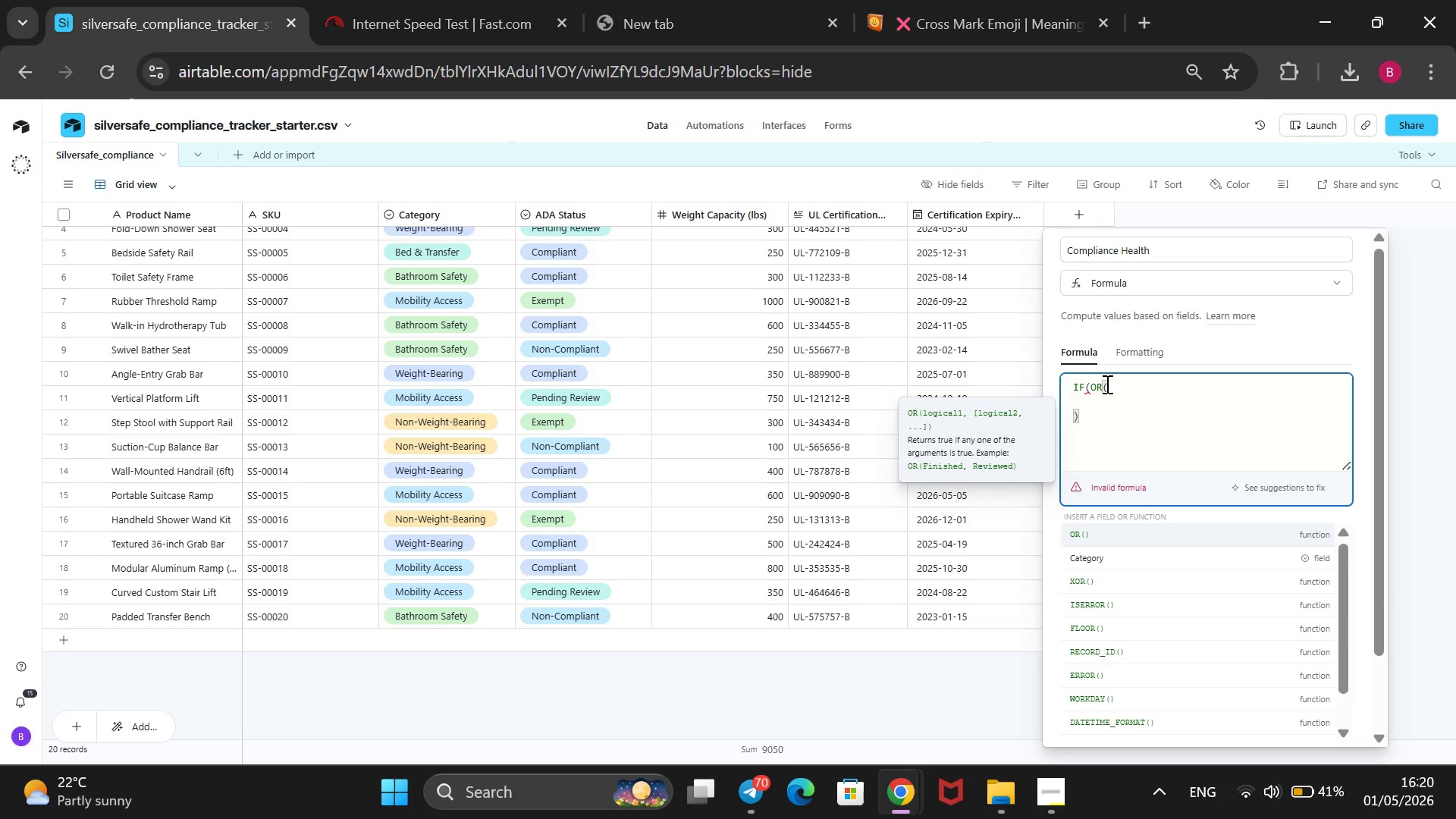 
key(ArrowLeft)
 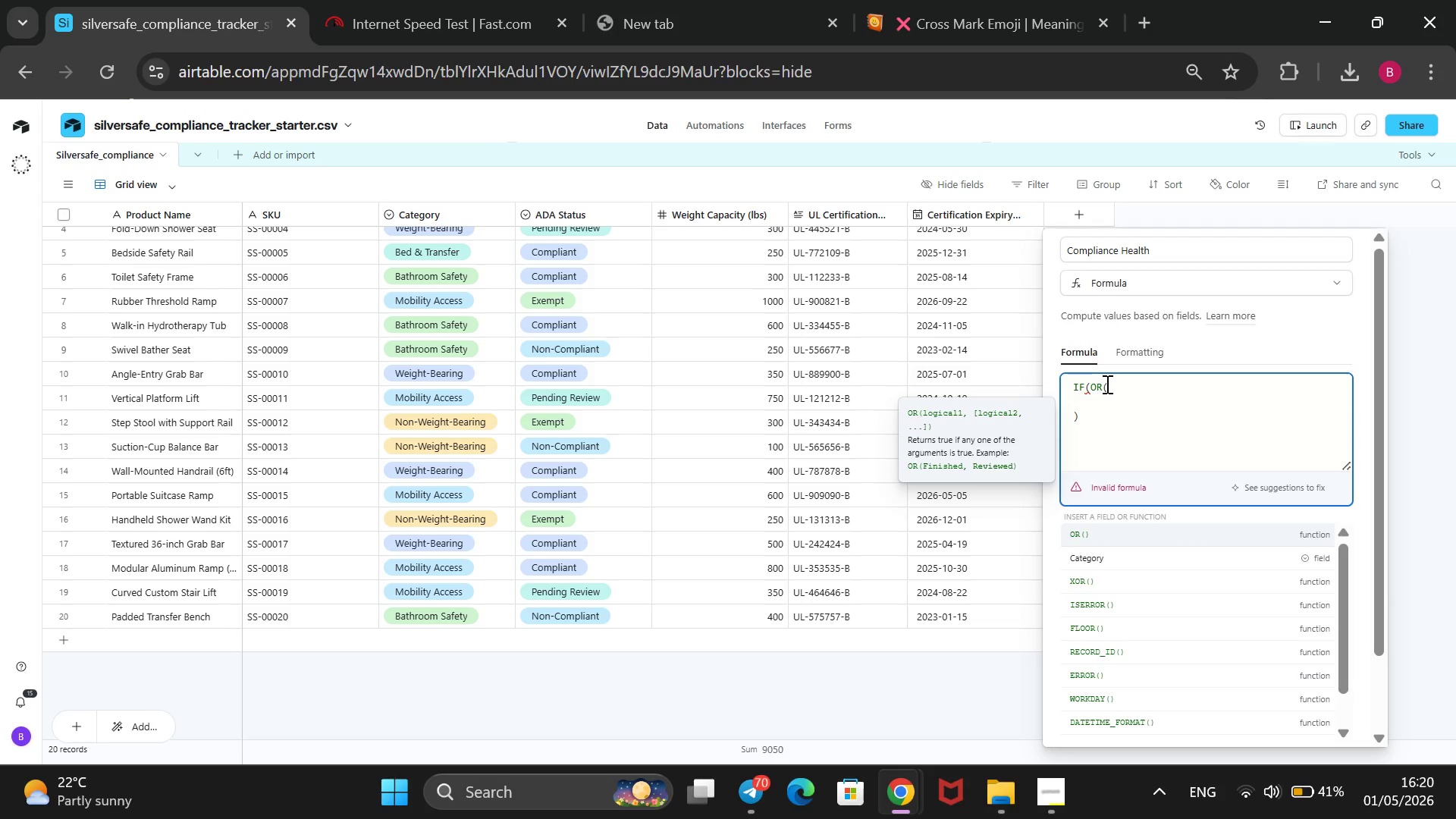 
key(ArrowLeft)
 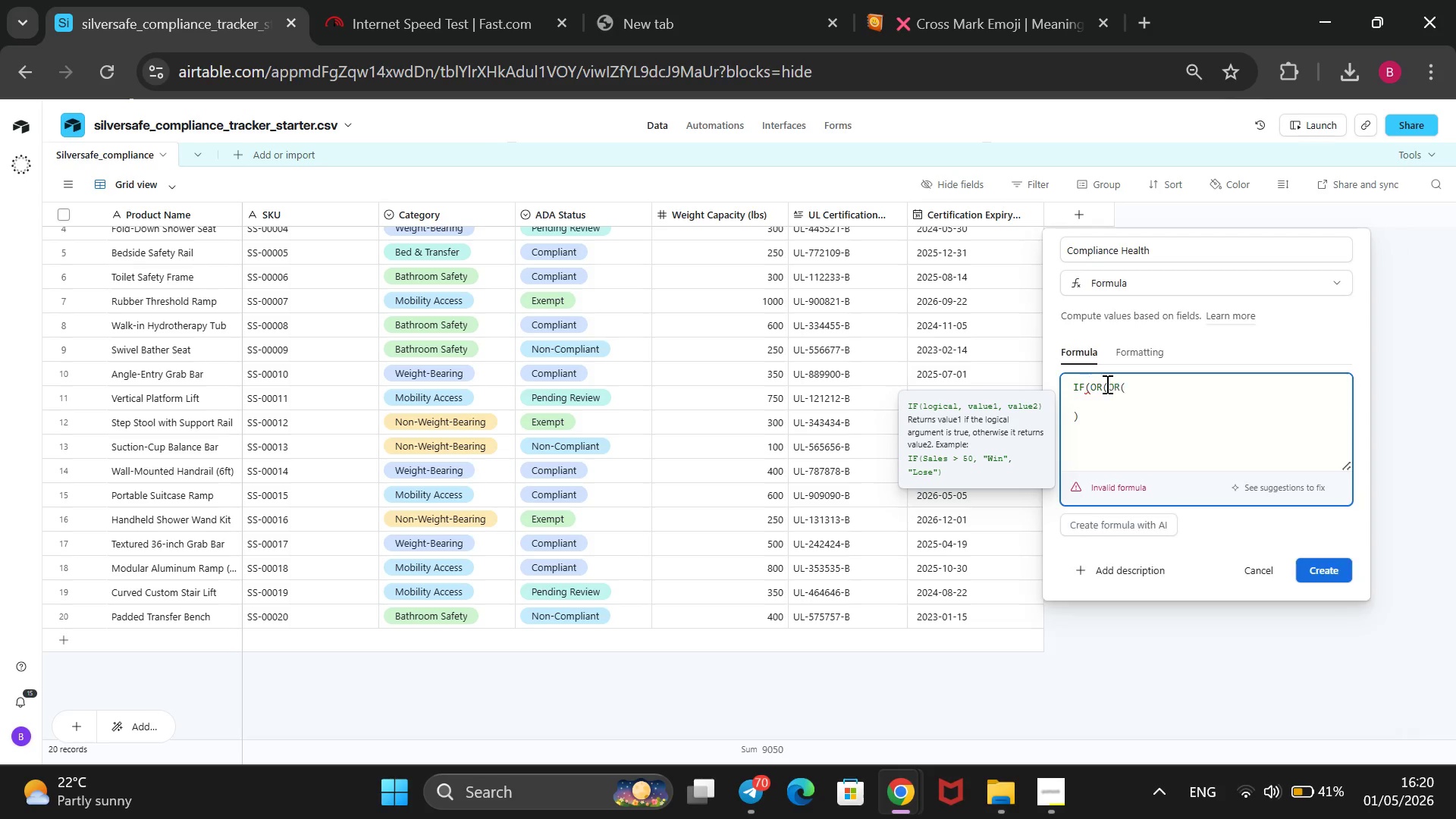 
key(Enter)
 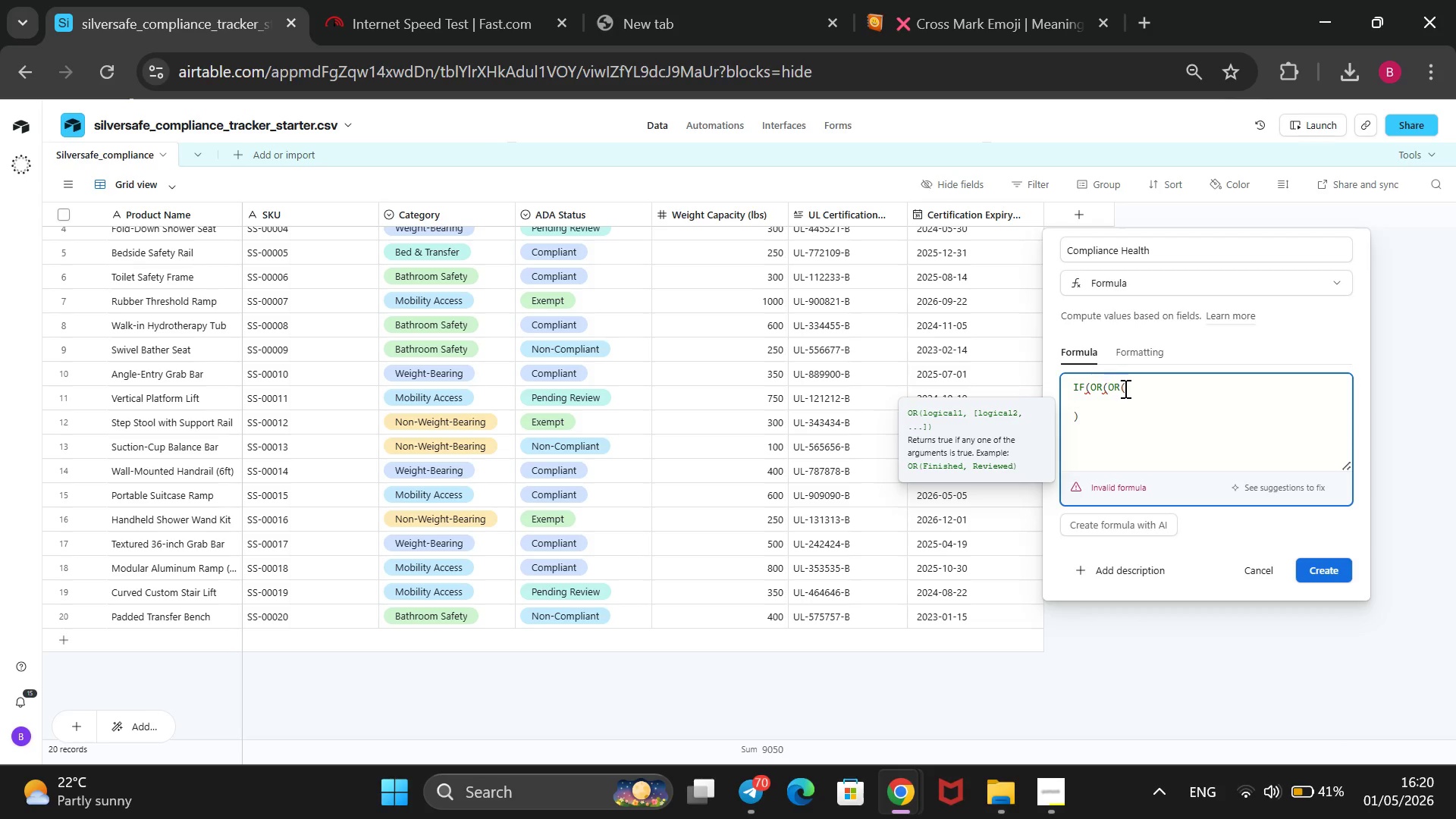 
left_click_drag(start_coordinate=[1125, 390], to_coordinate=[1099, 388])
 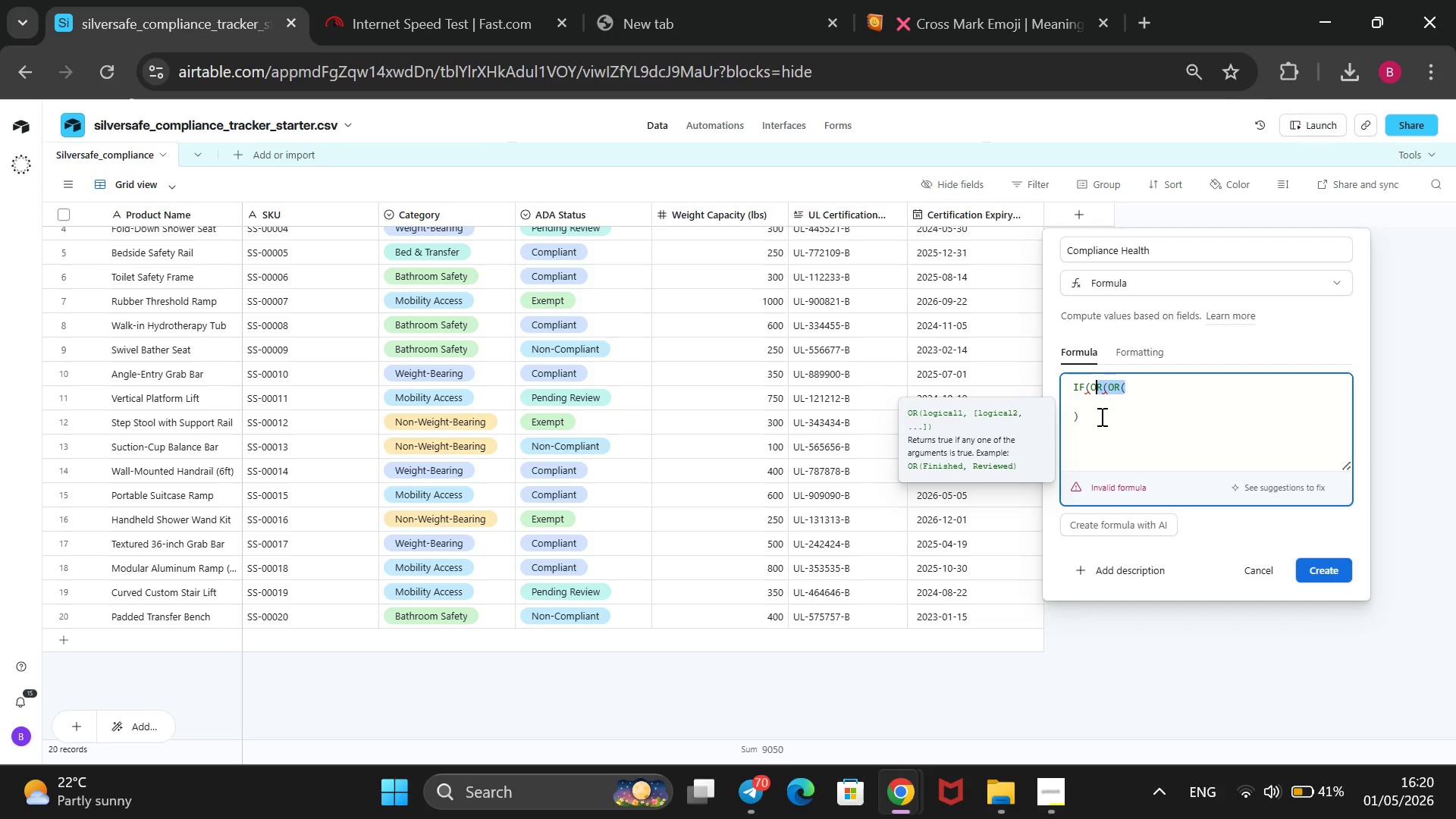 
key(Backspace)
 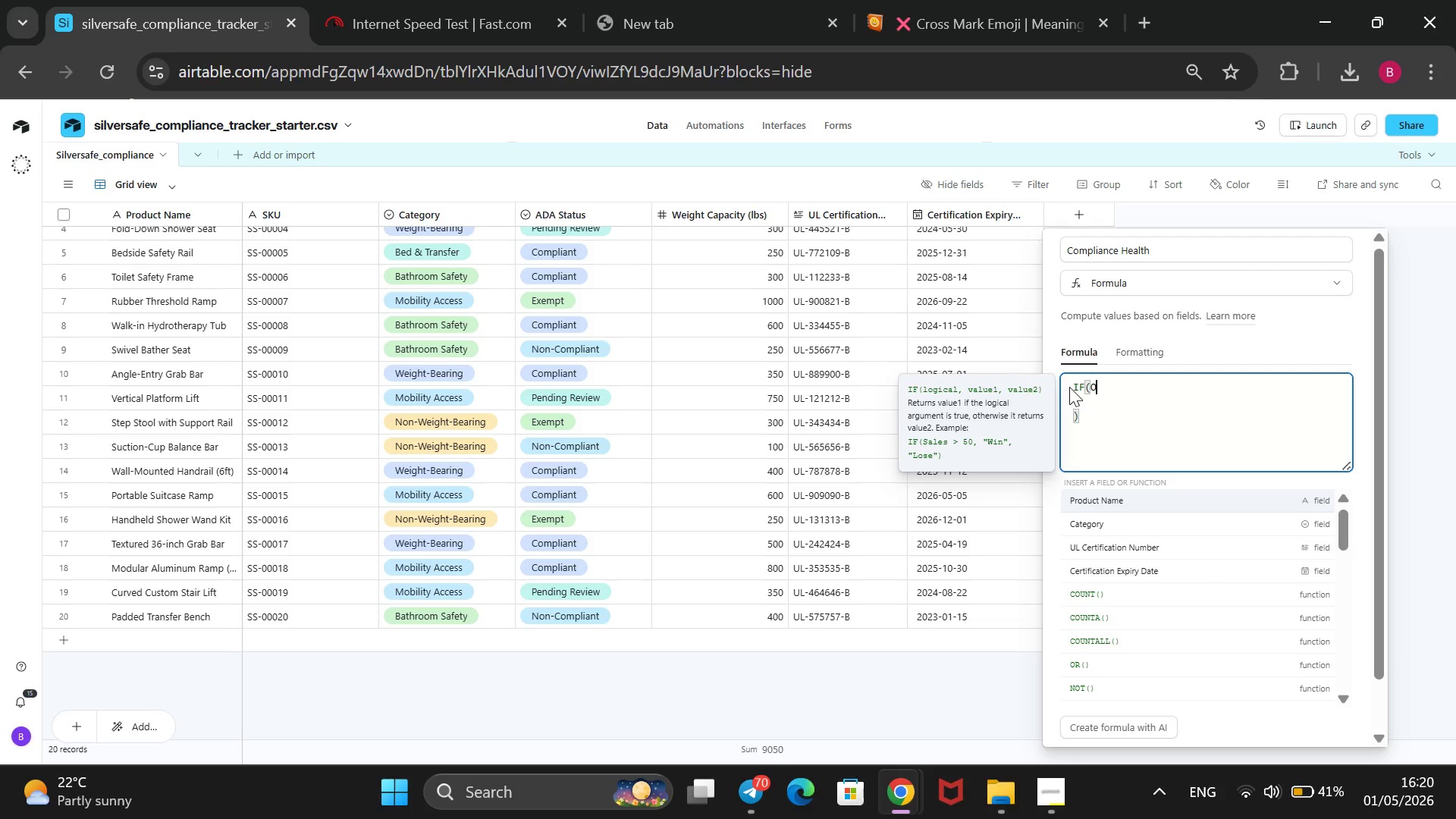 
key(Backspace)
 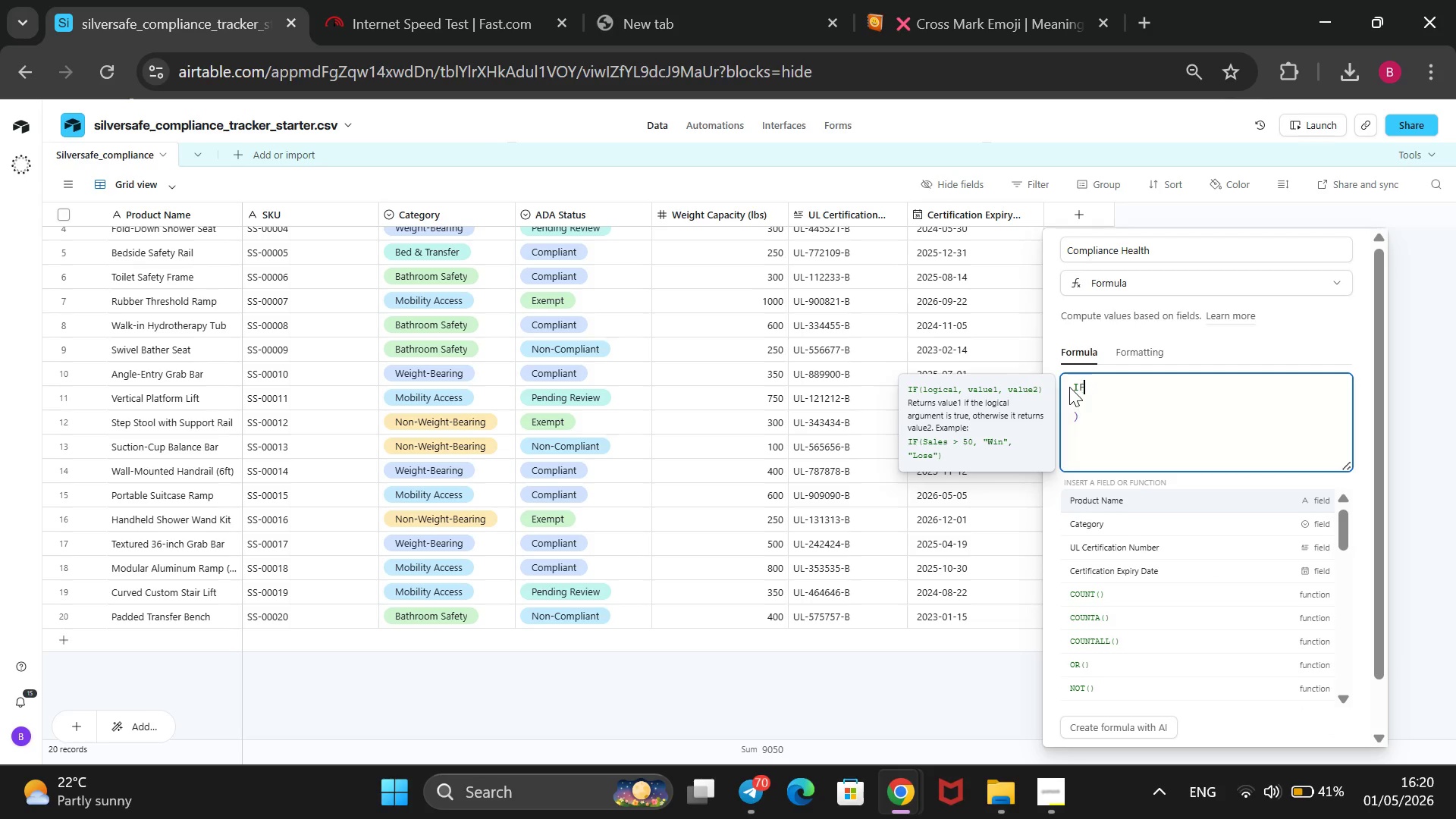 
key(Backspace)
 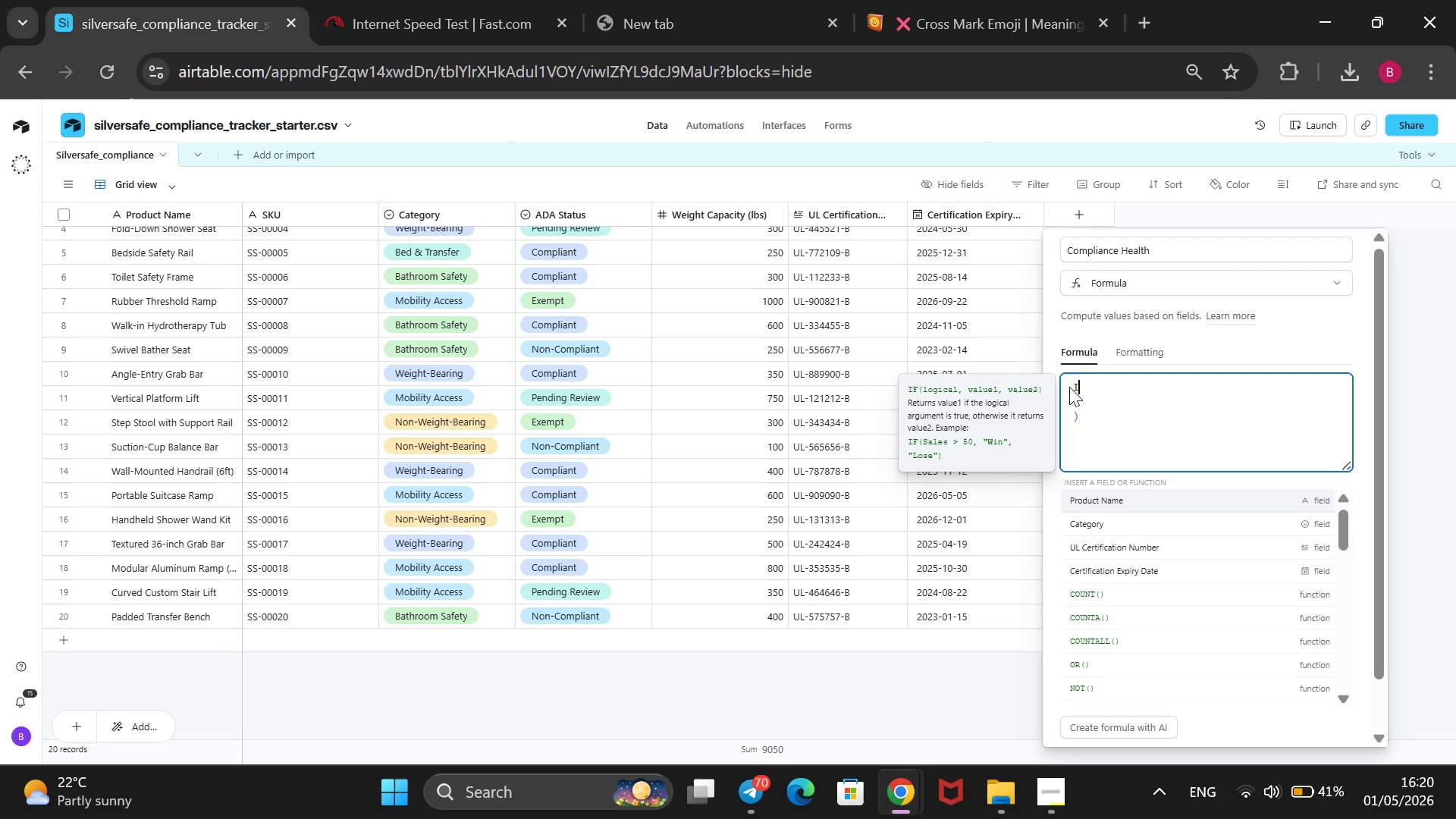 
key(Backspace)
 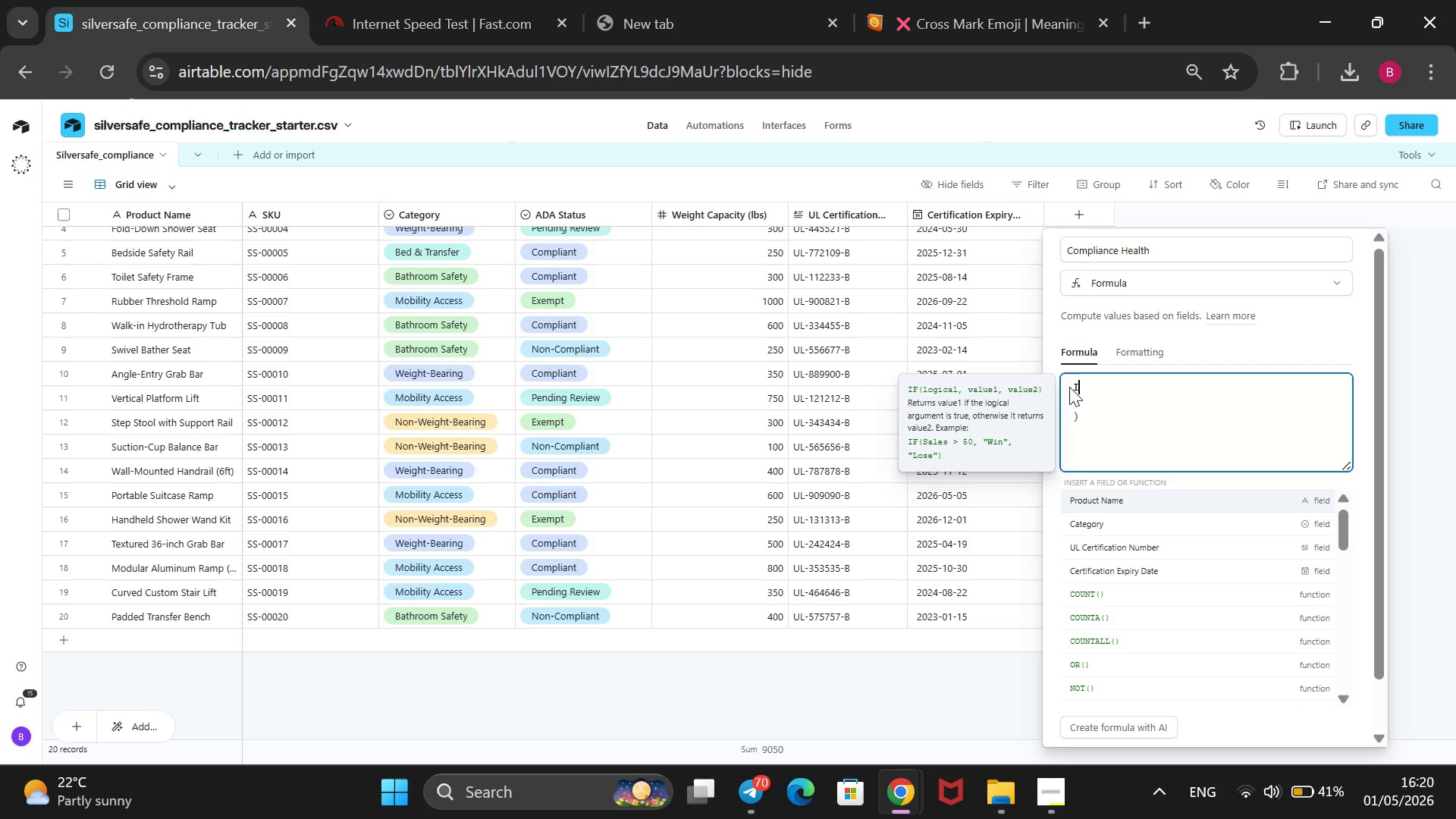 
key(Backspace)
 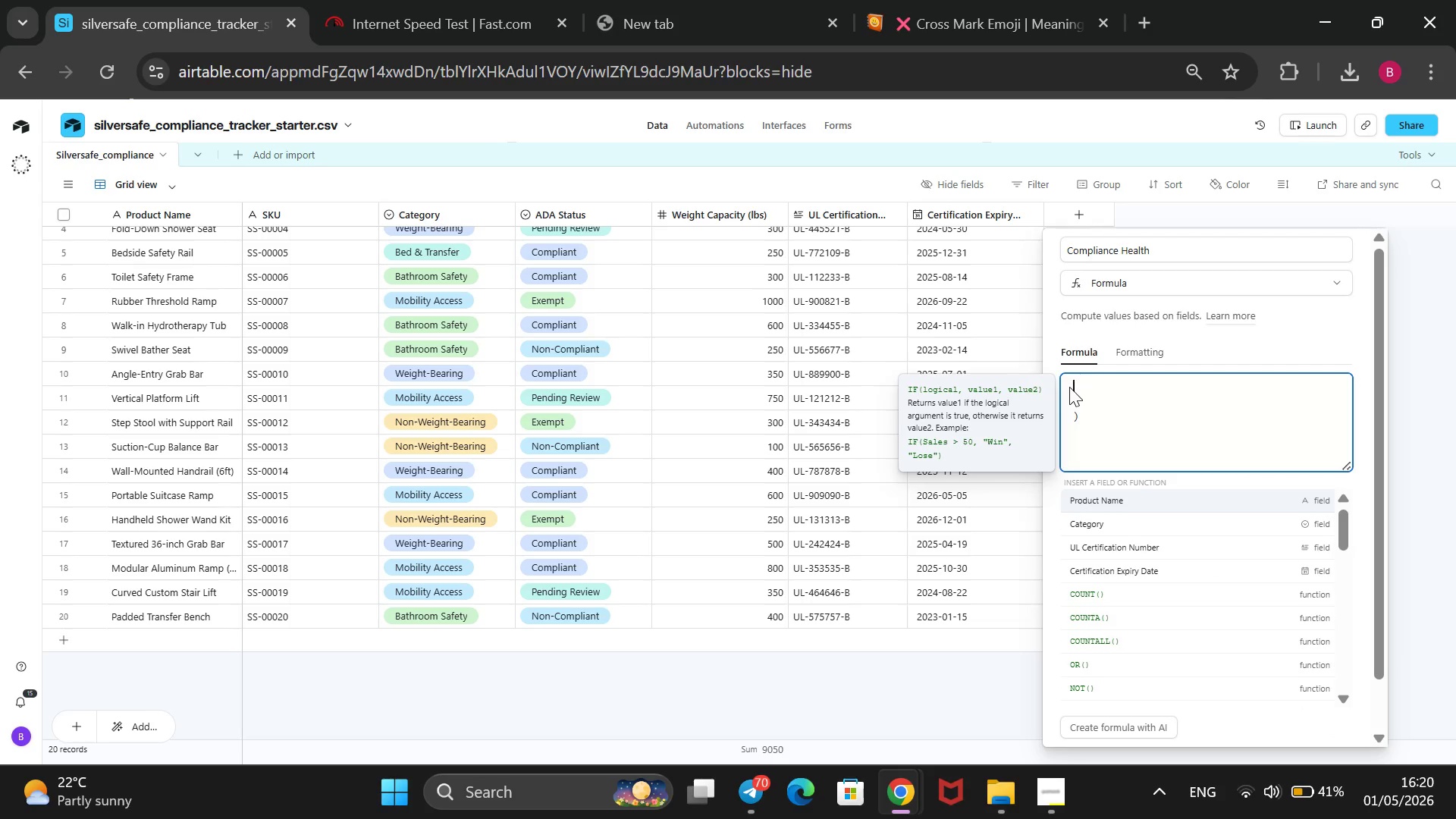 
key(Backspace)
 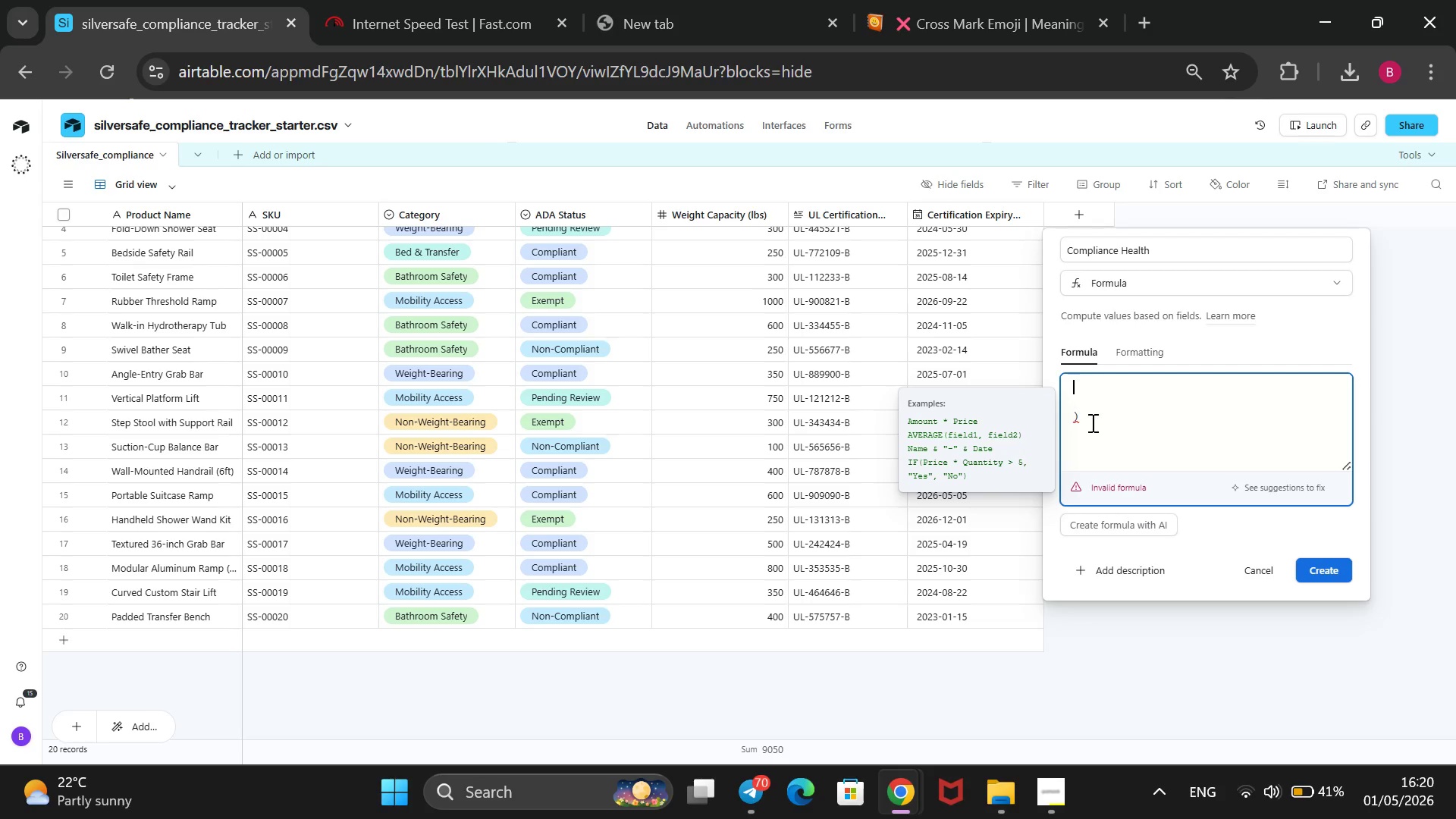 
left_click([1090, 425])
 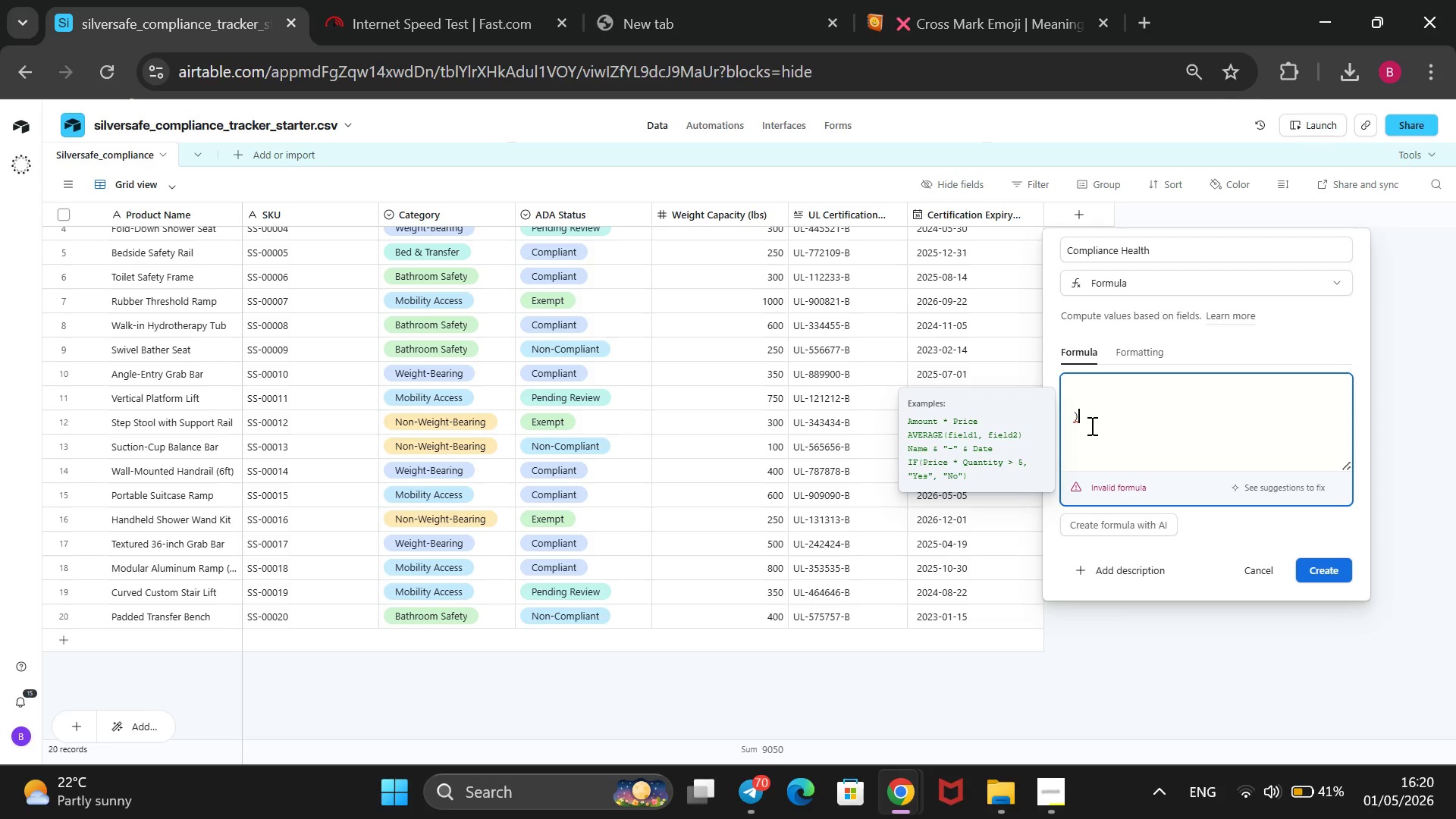 
key(Backspace)
key(Backspace)
key(Backspace)
type(IF())
 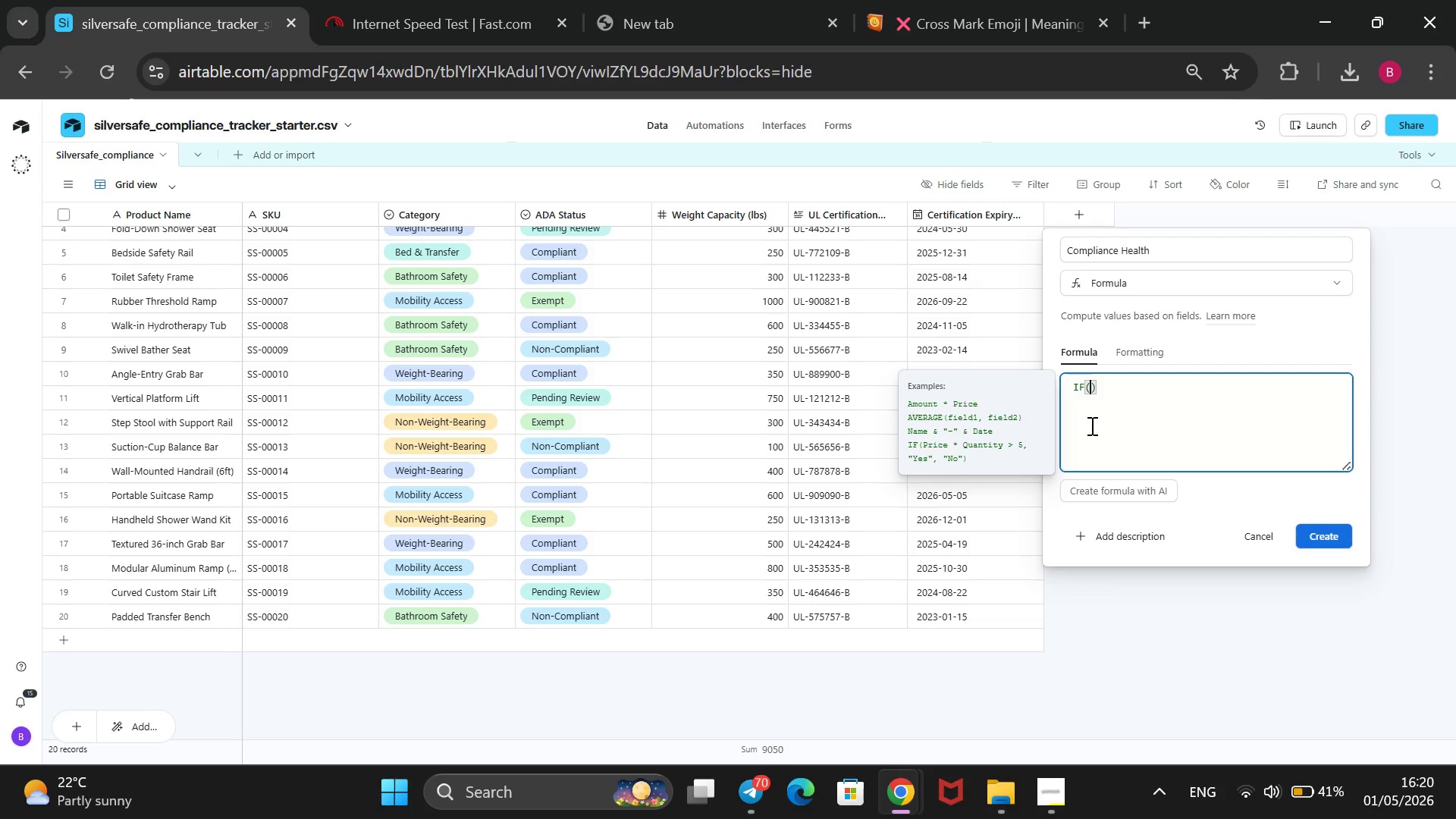 
 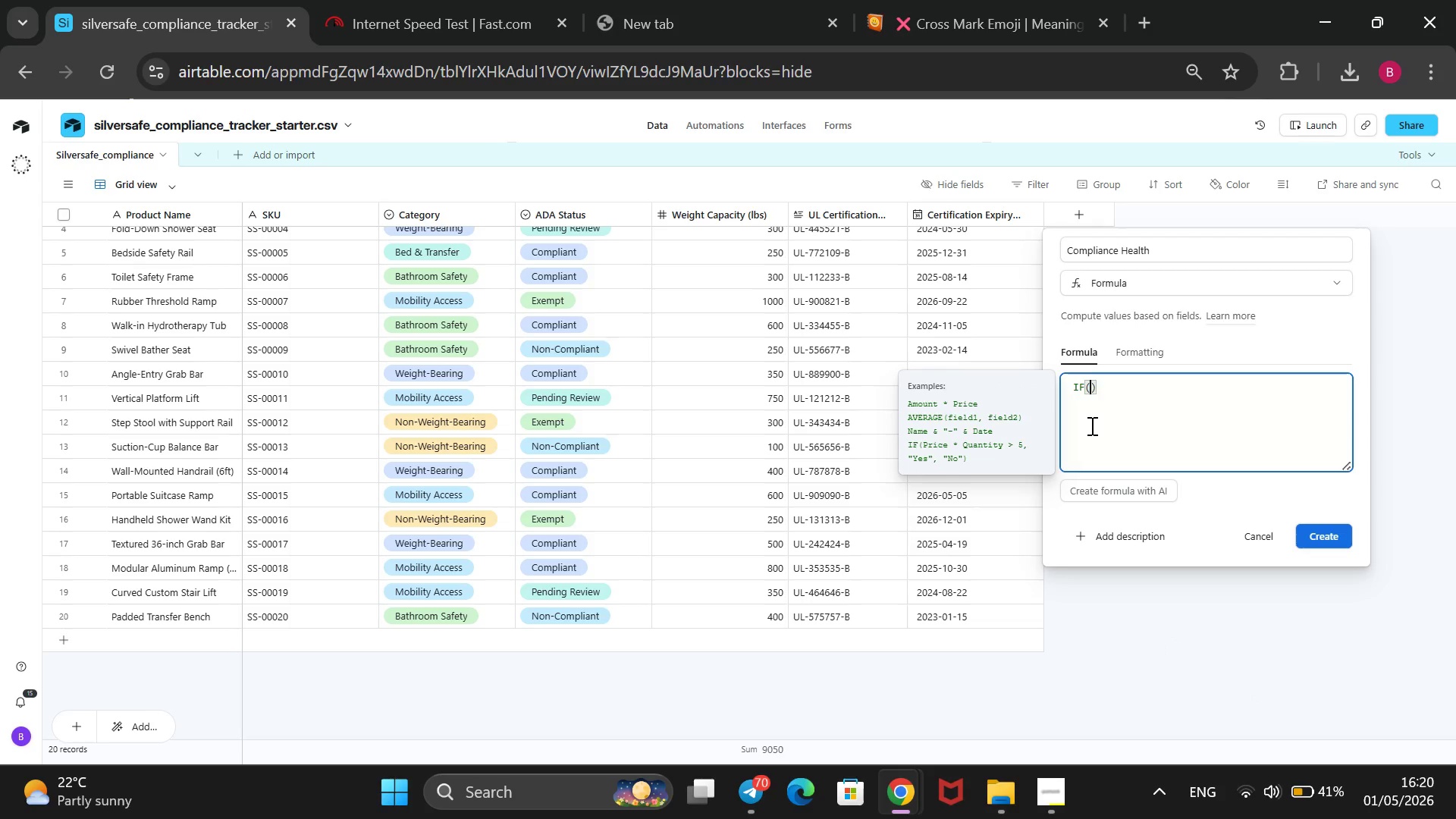 
key(ArrowLeft)
 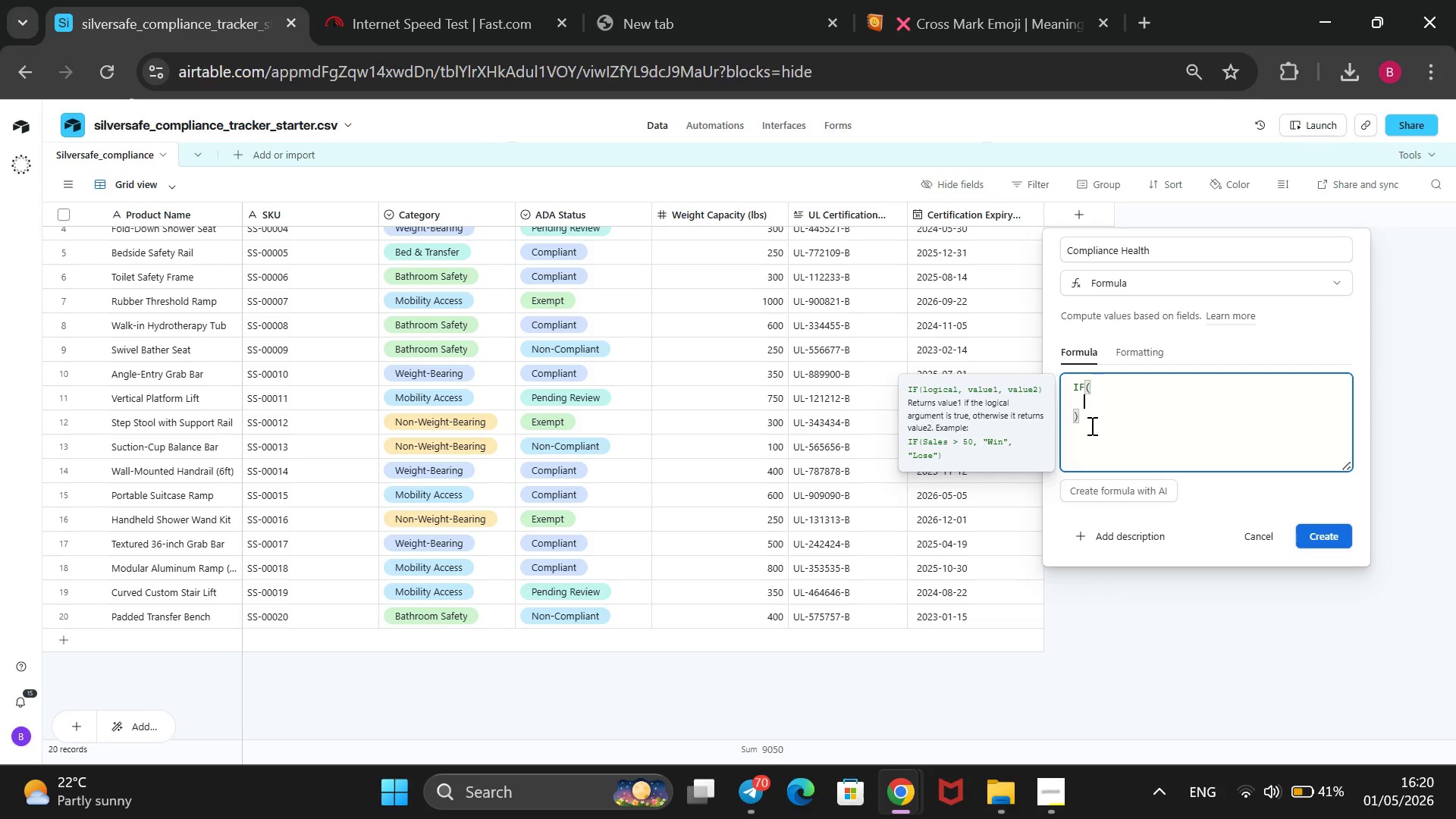 
key(Enter)
 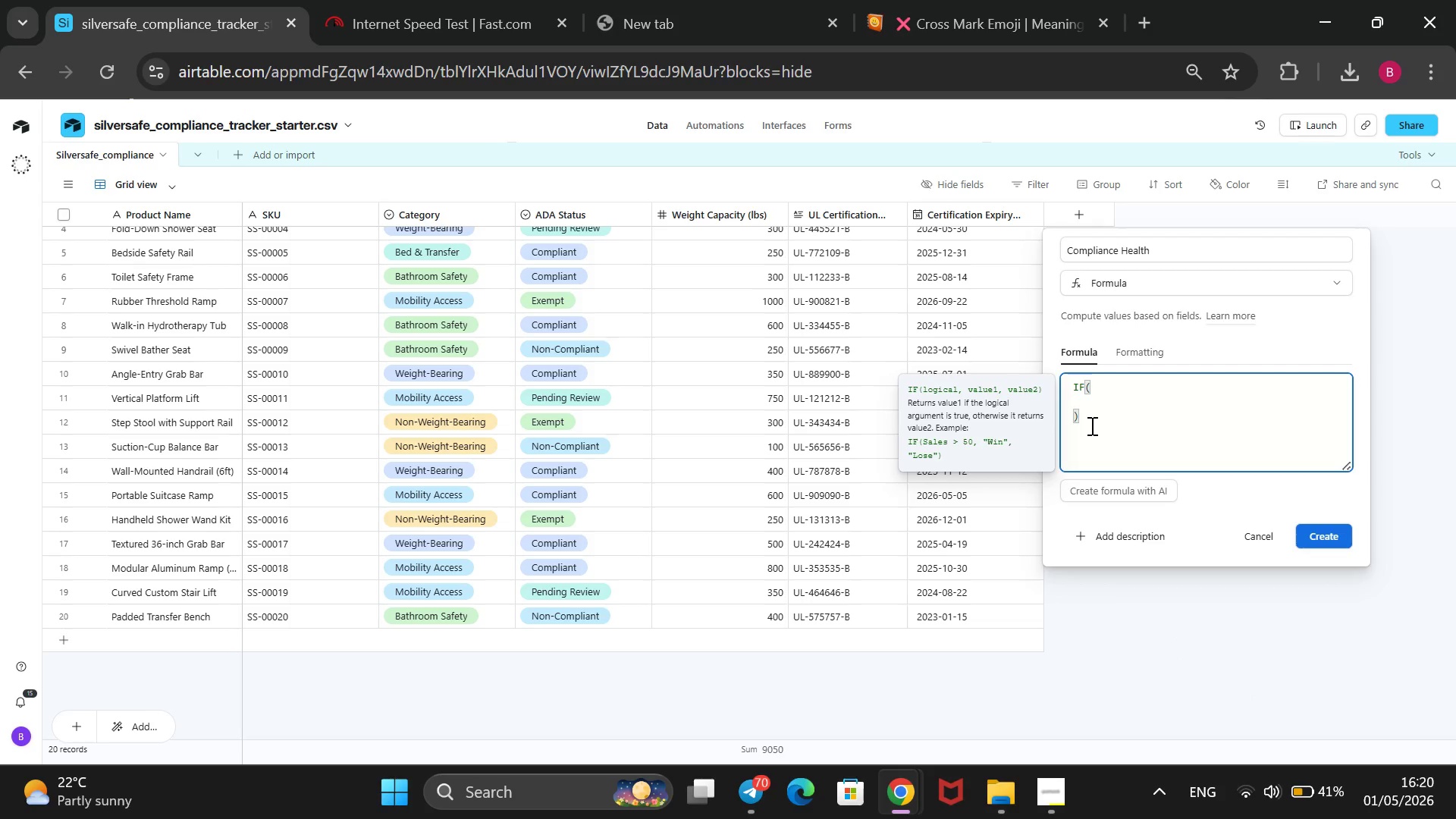 
type(OR()
 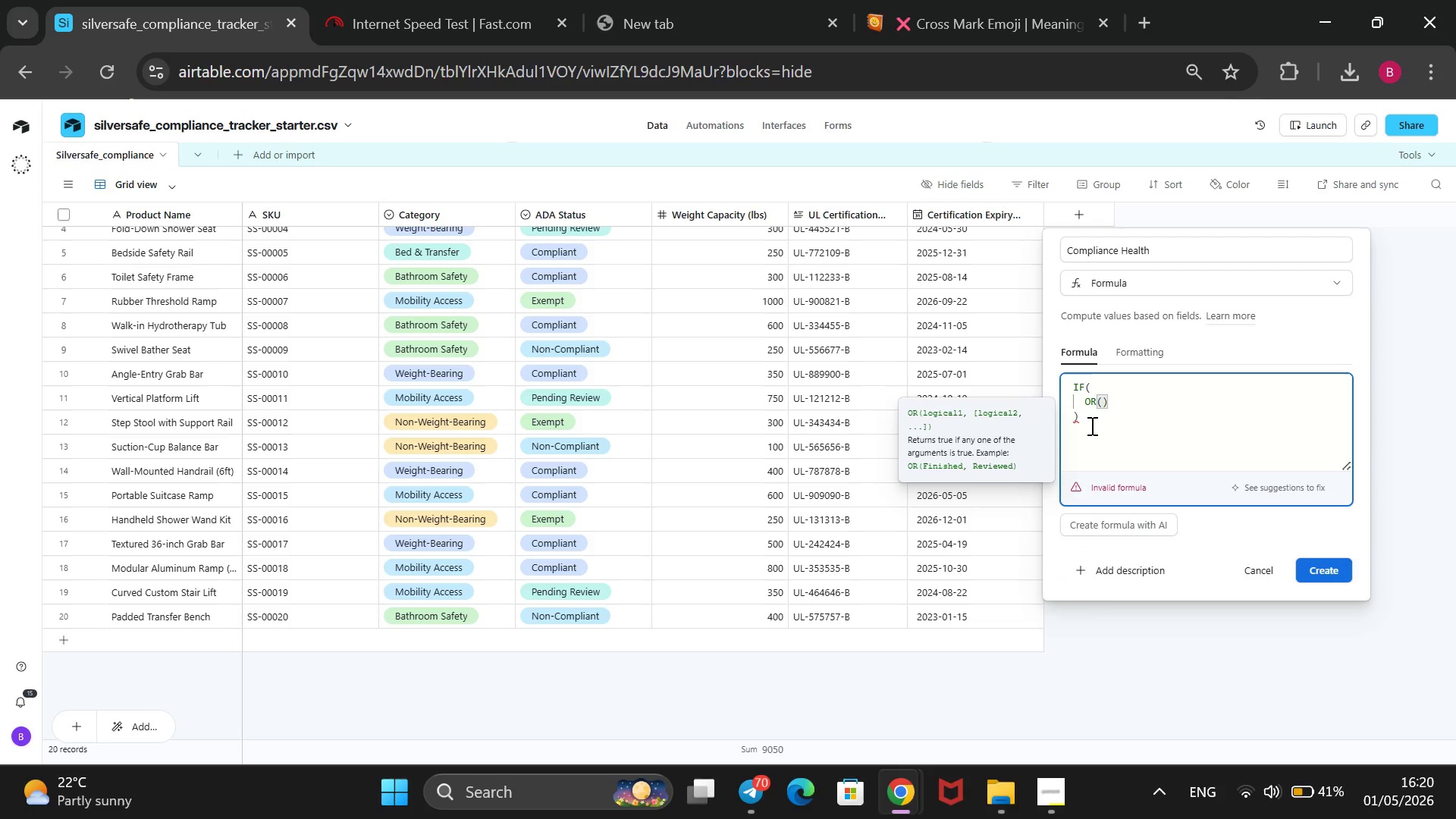 
key(Enter)
 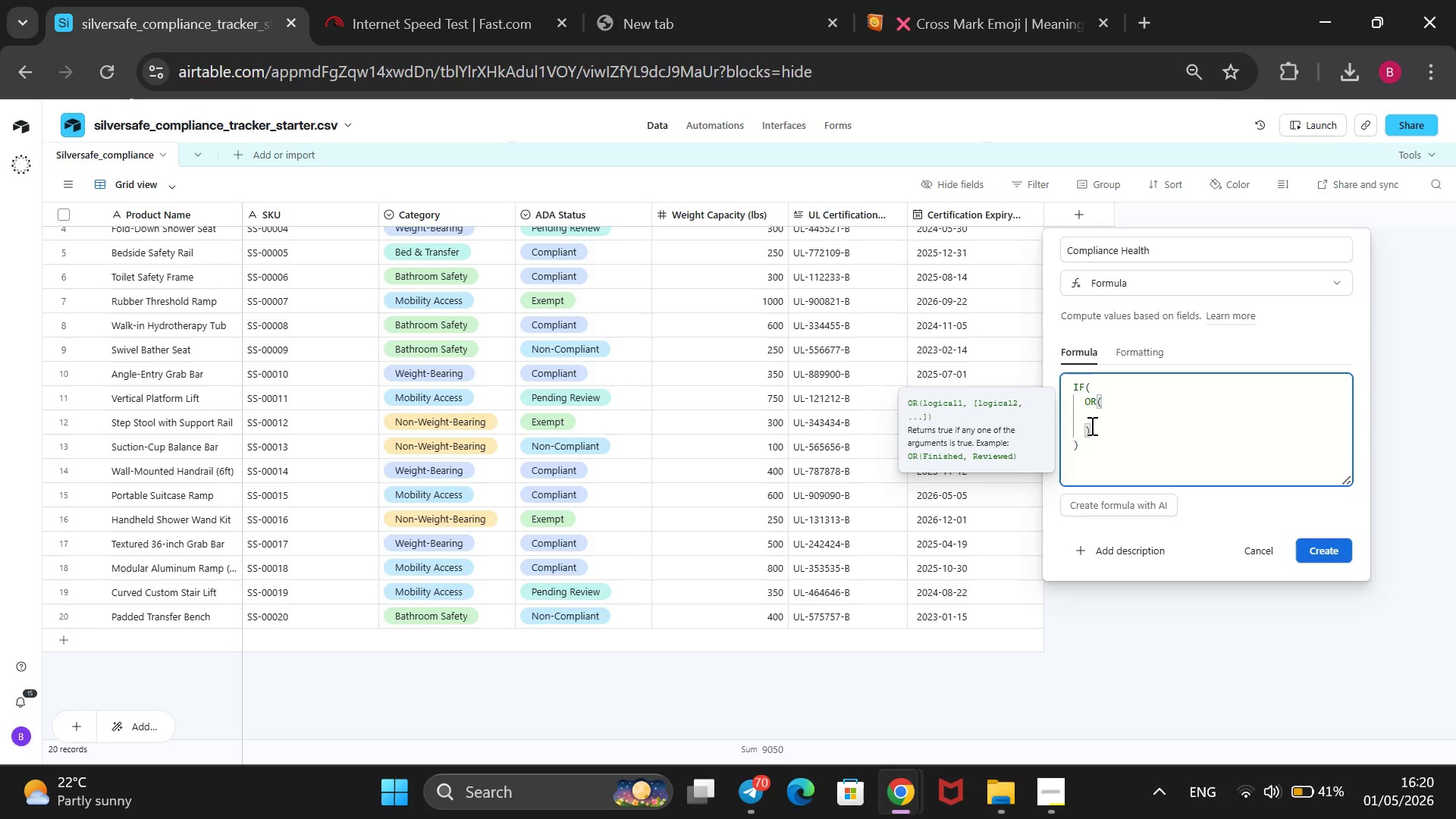 
key(Shift+BracketLeft)
 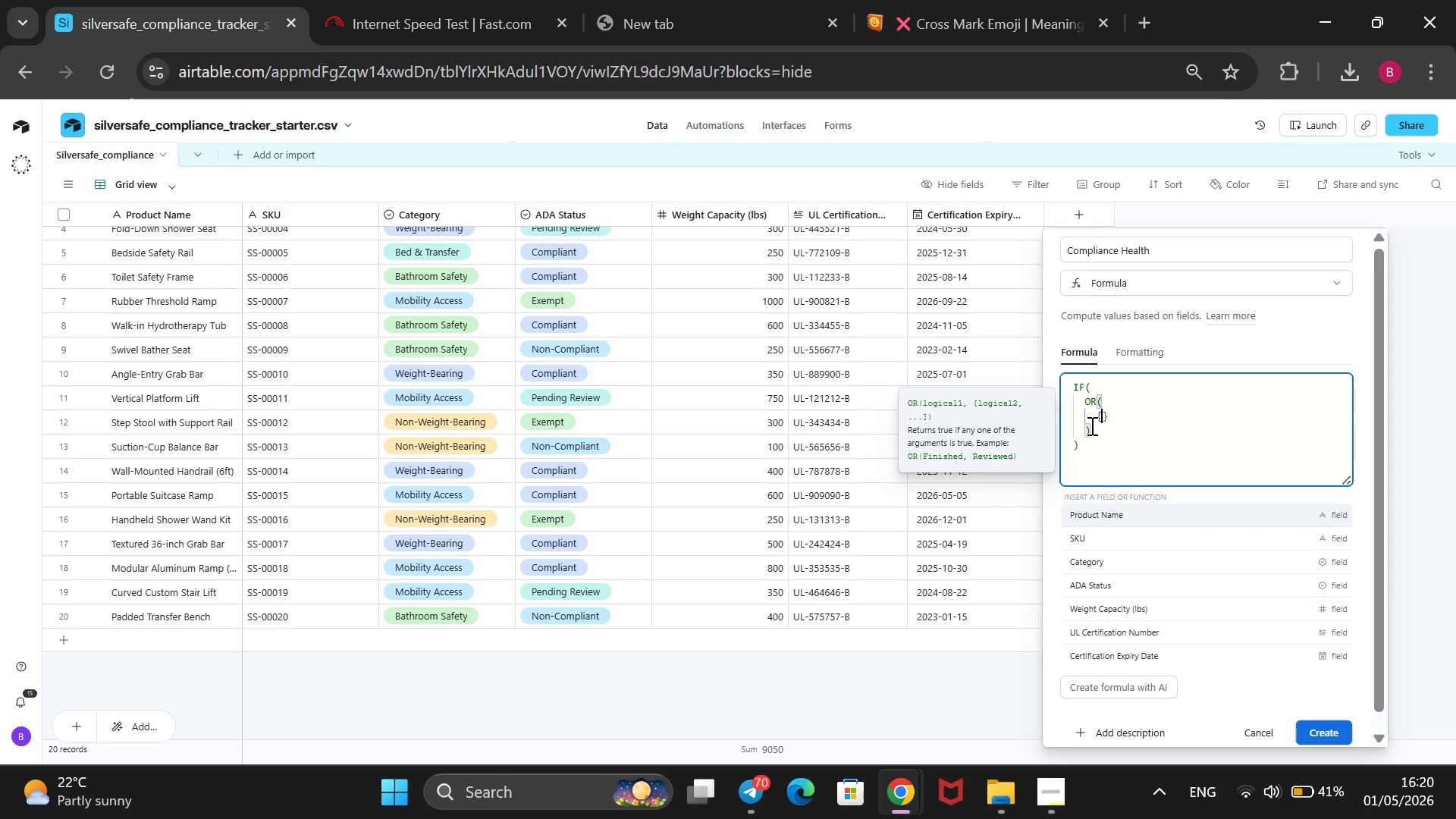 
key(ArrowDown)
 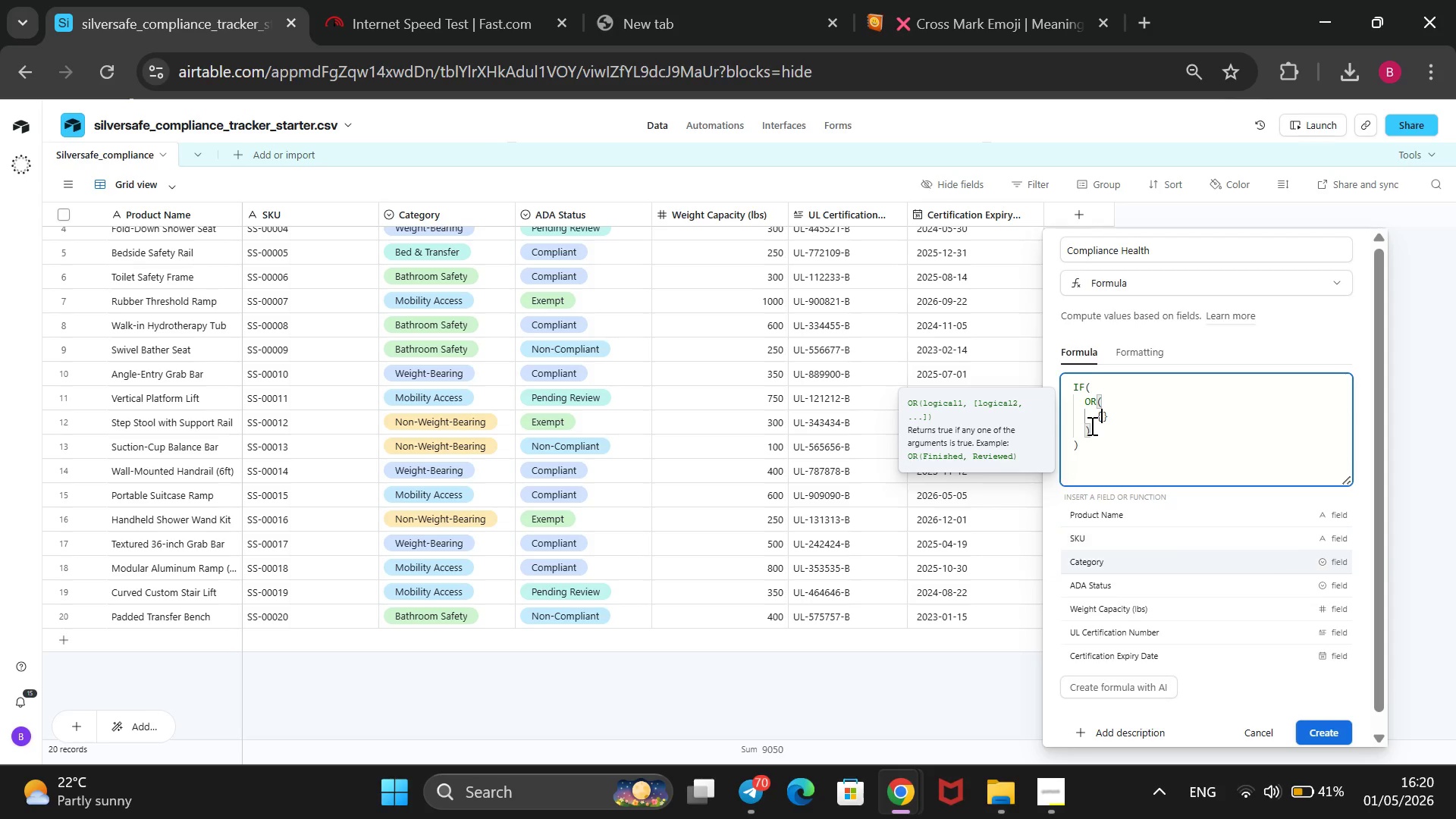 
key(ArrowDown)
 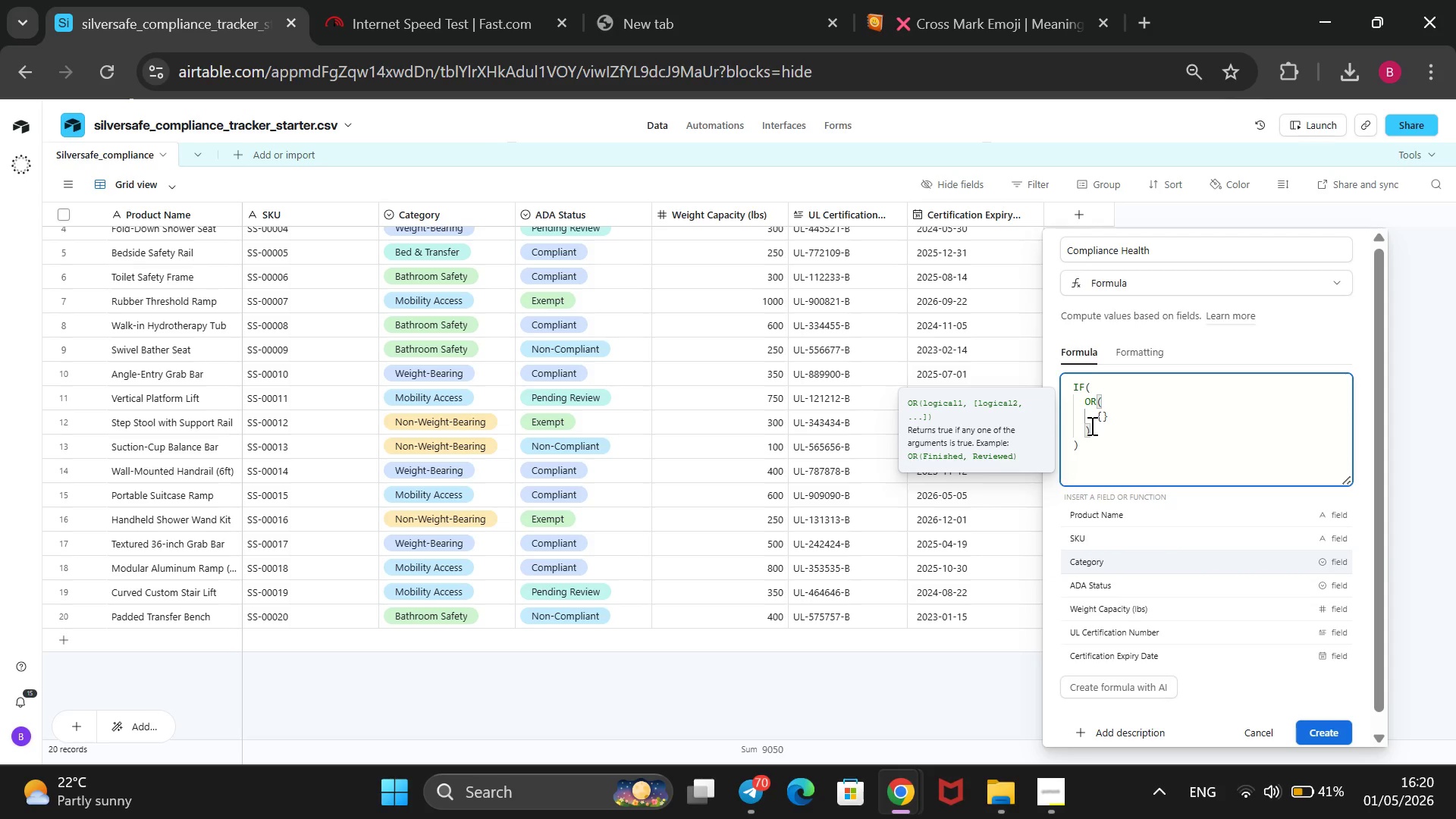 
key(ArrowDown)
 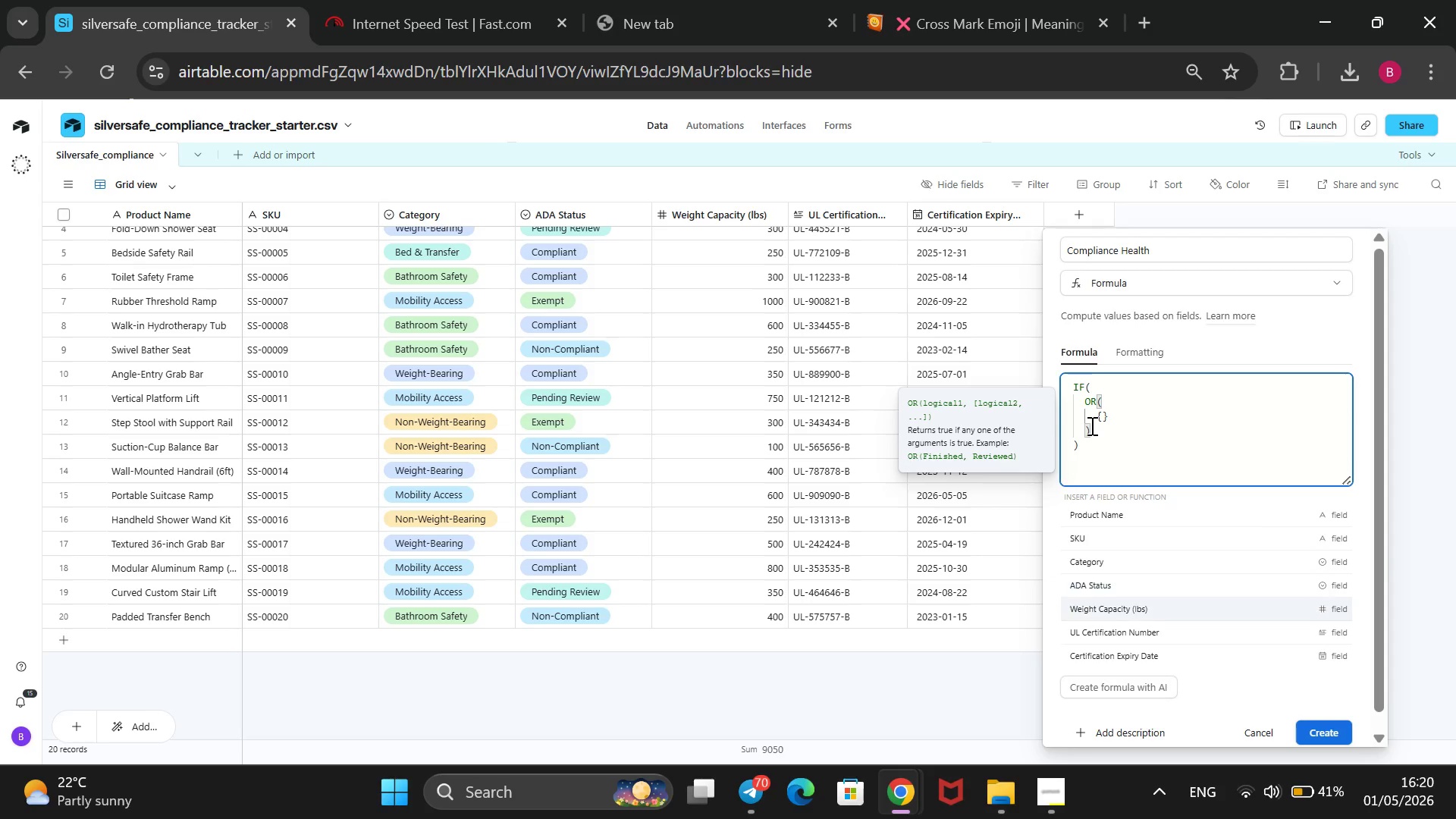 
key(ArrowDown)
 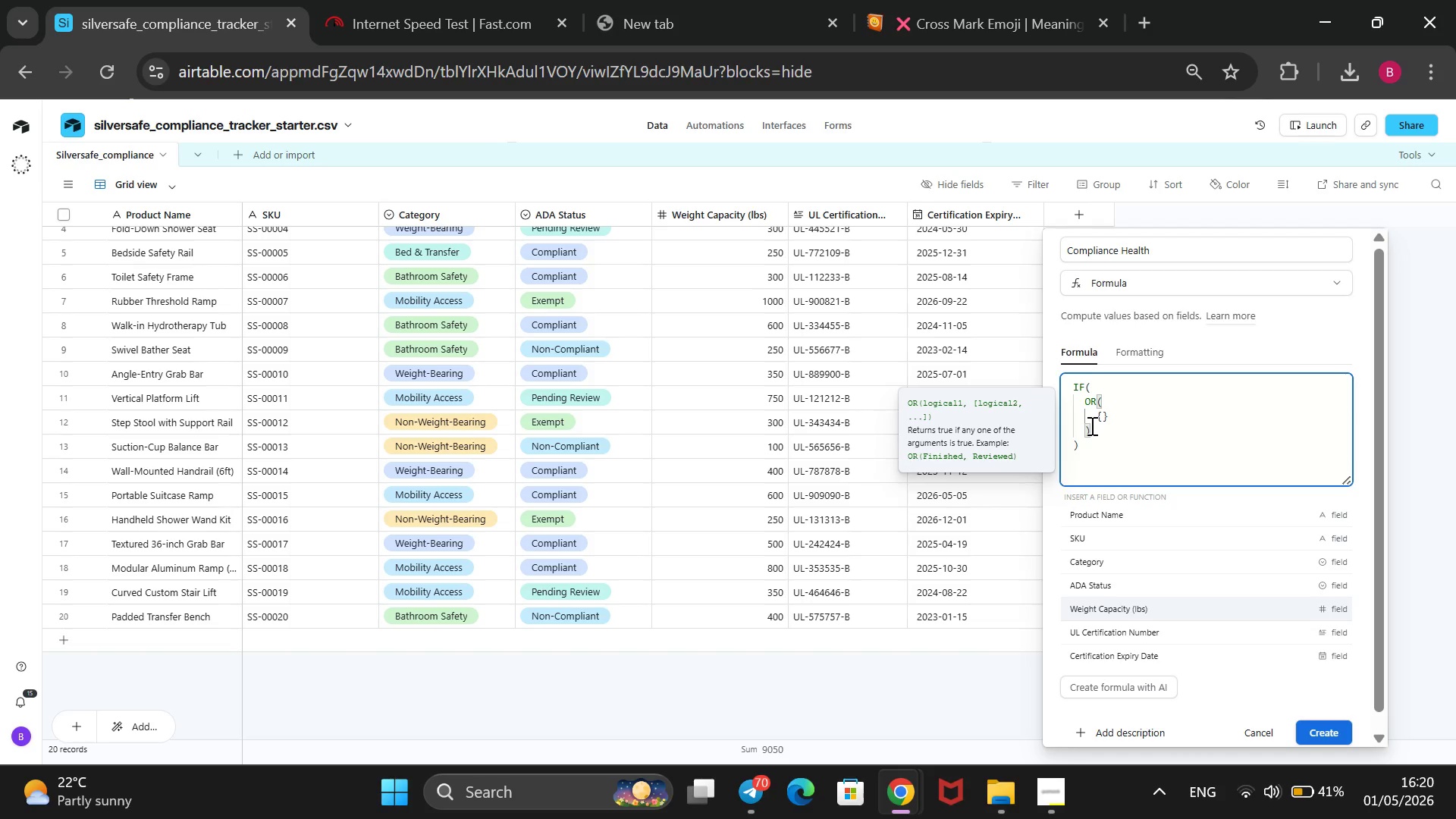 
key(ArrowDown)
 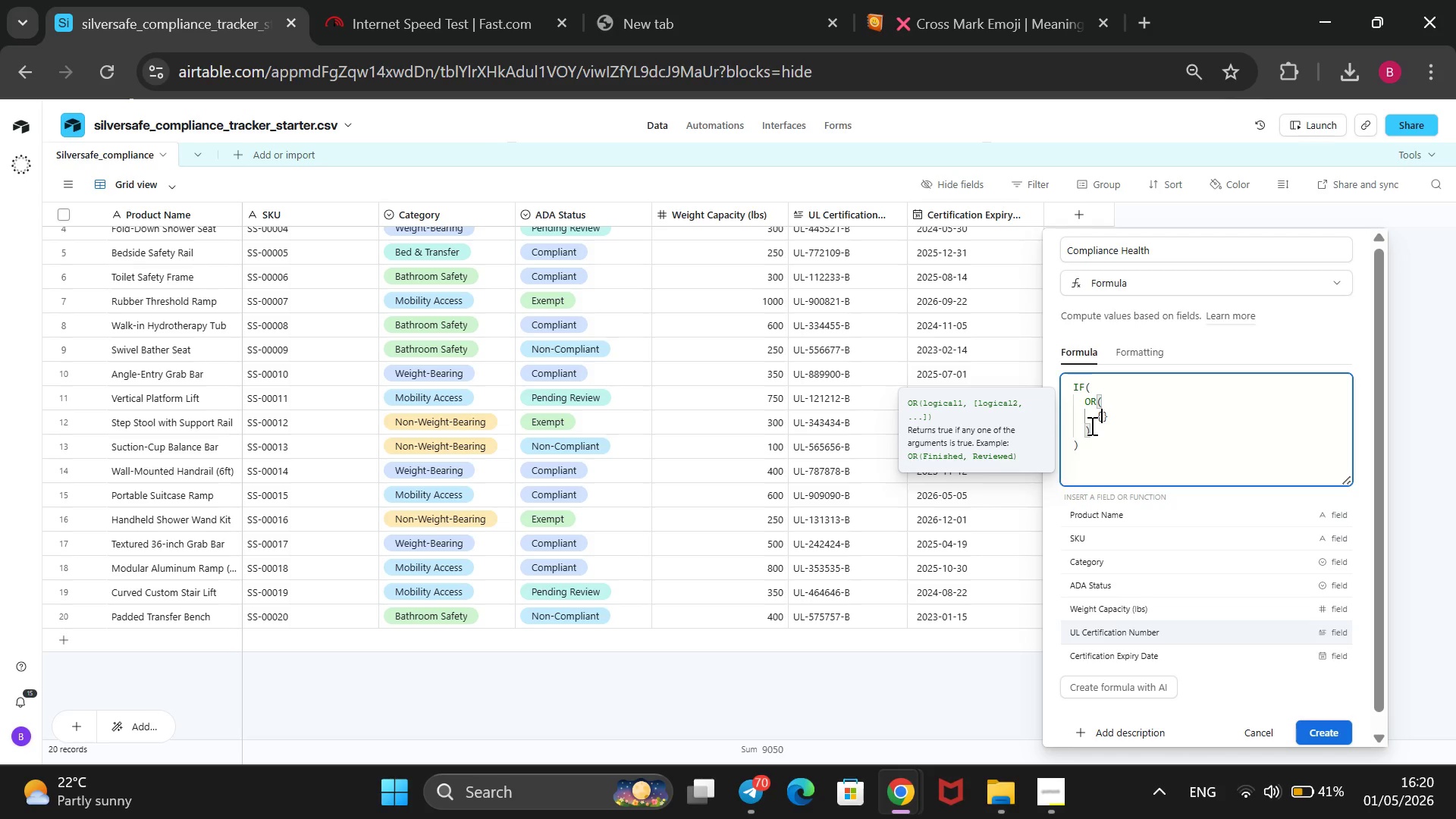 
key(ArrowDown)
 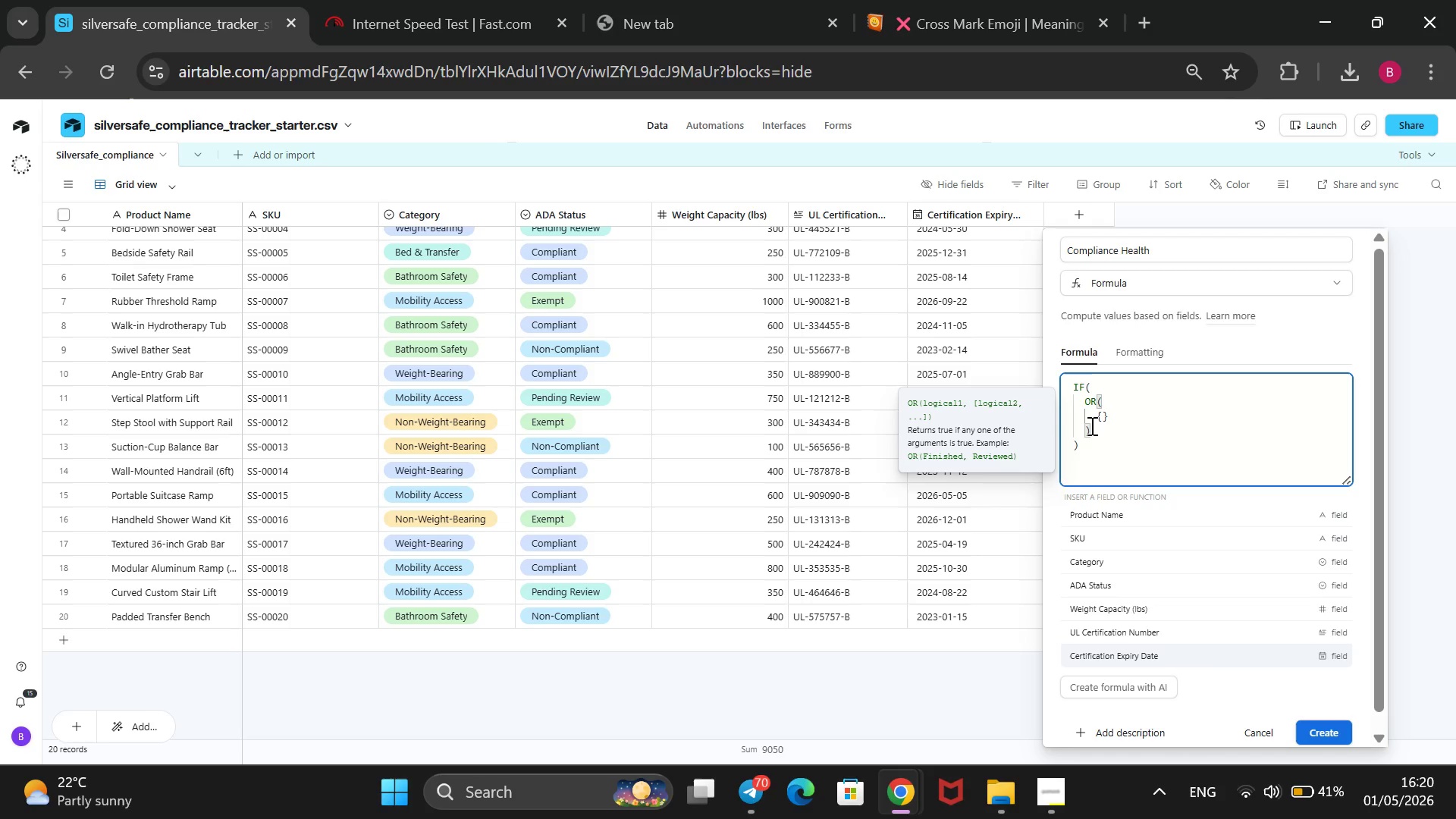 
key(ArrowDown)
 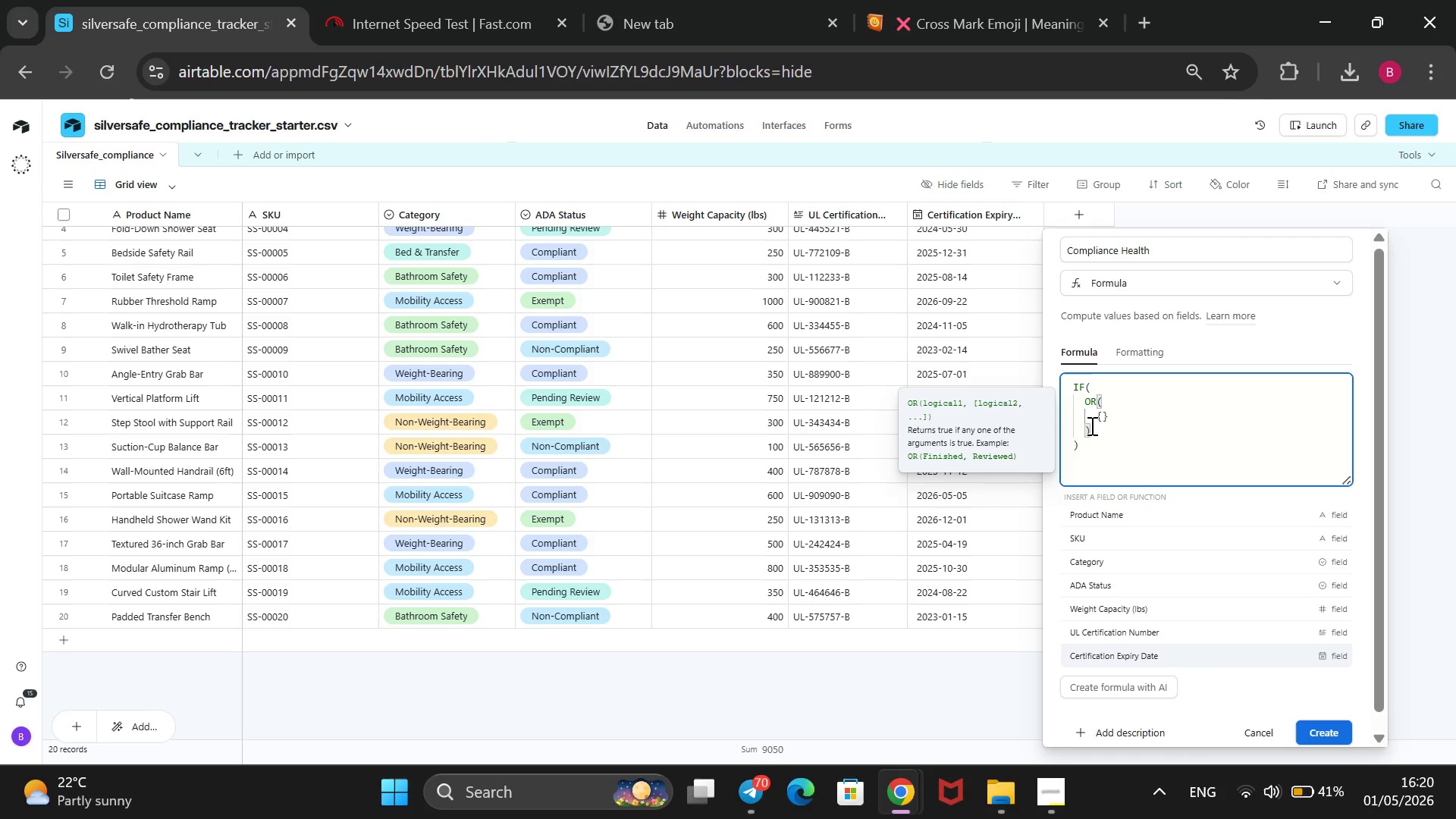 
key(ArrowUp)
 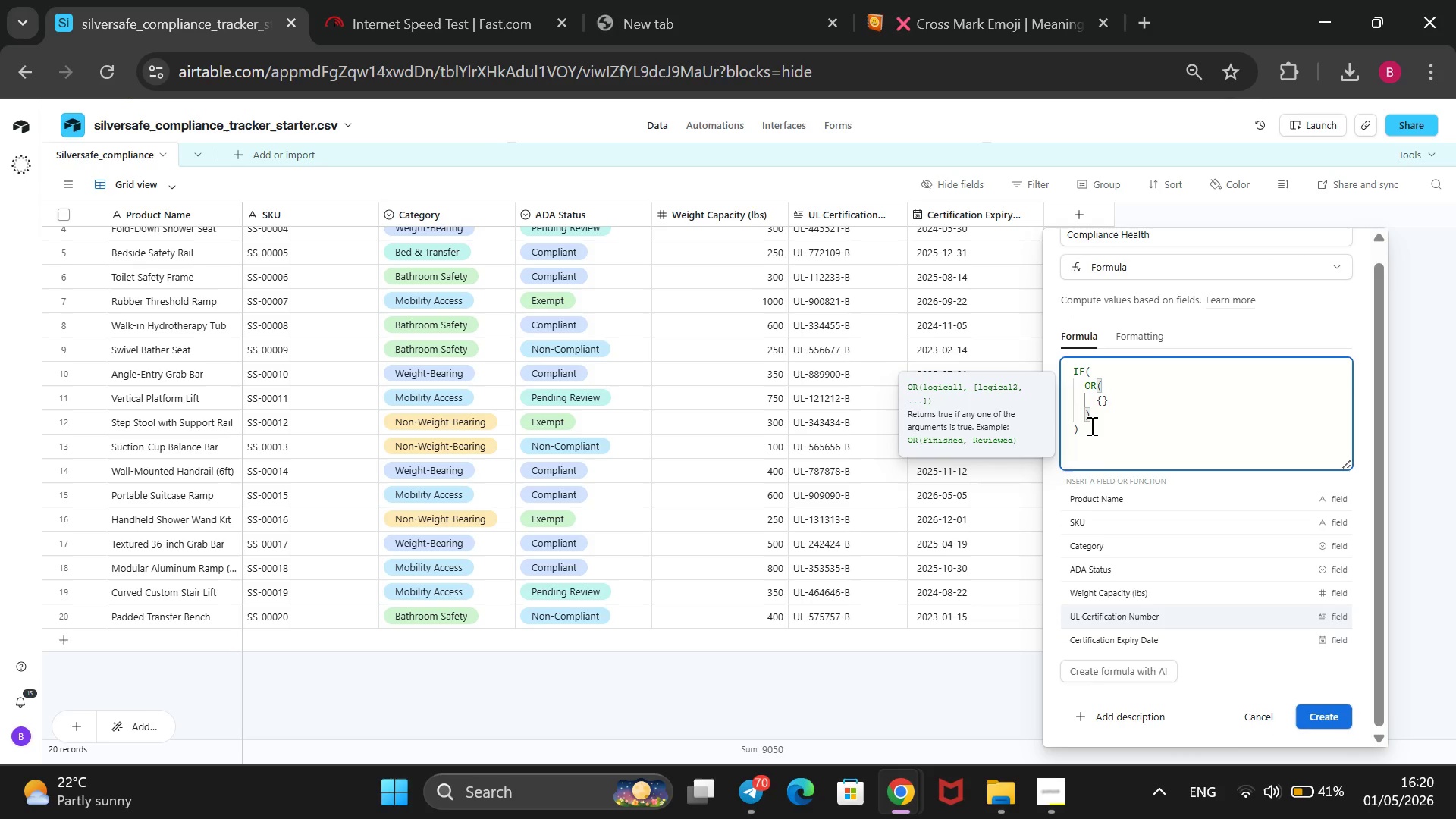 
key(Enter)
 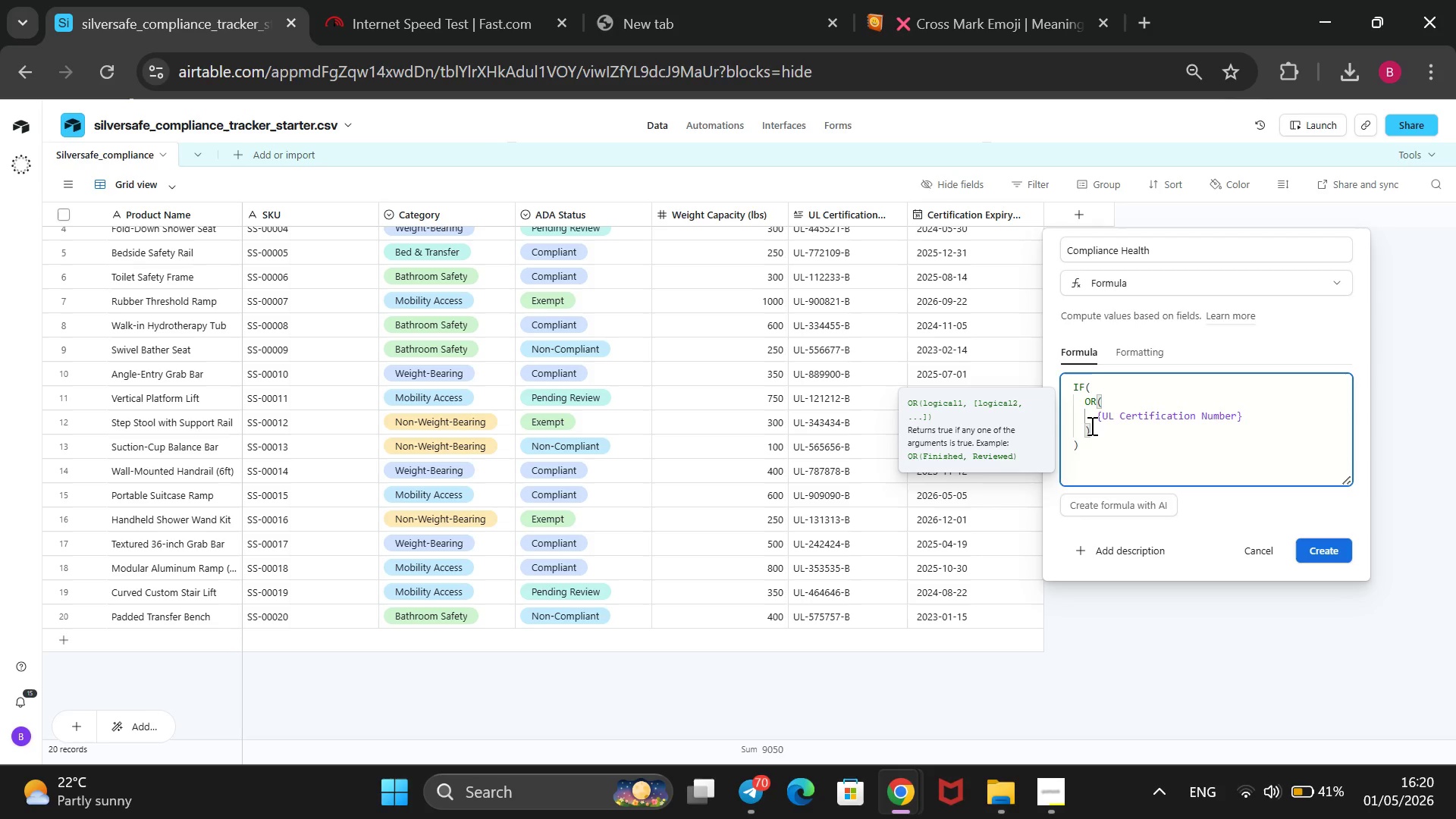 
type( = BLANK())
 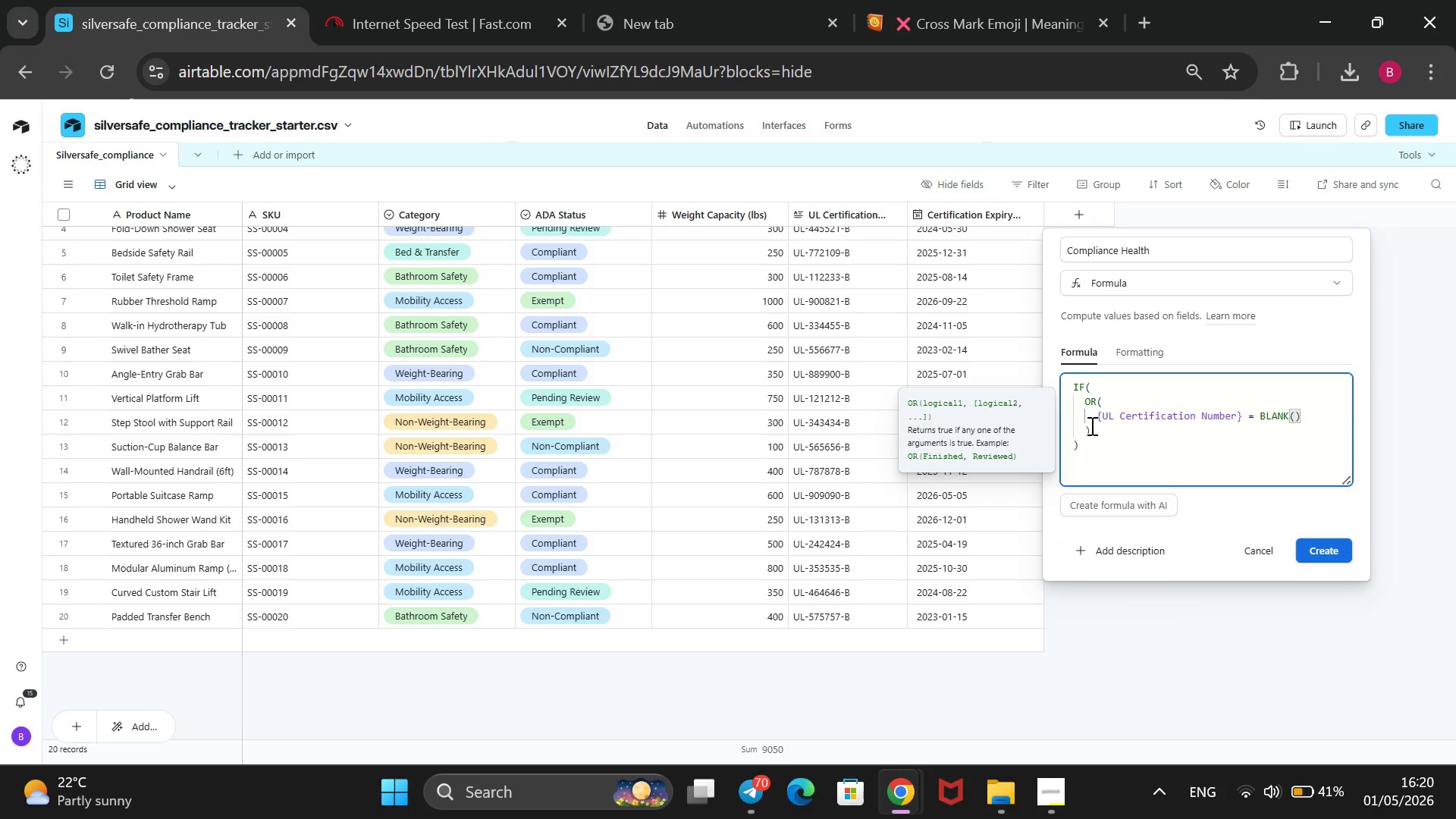 
key(Comma)
 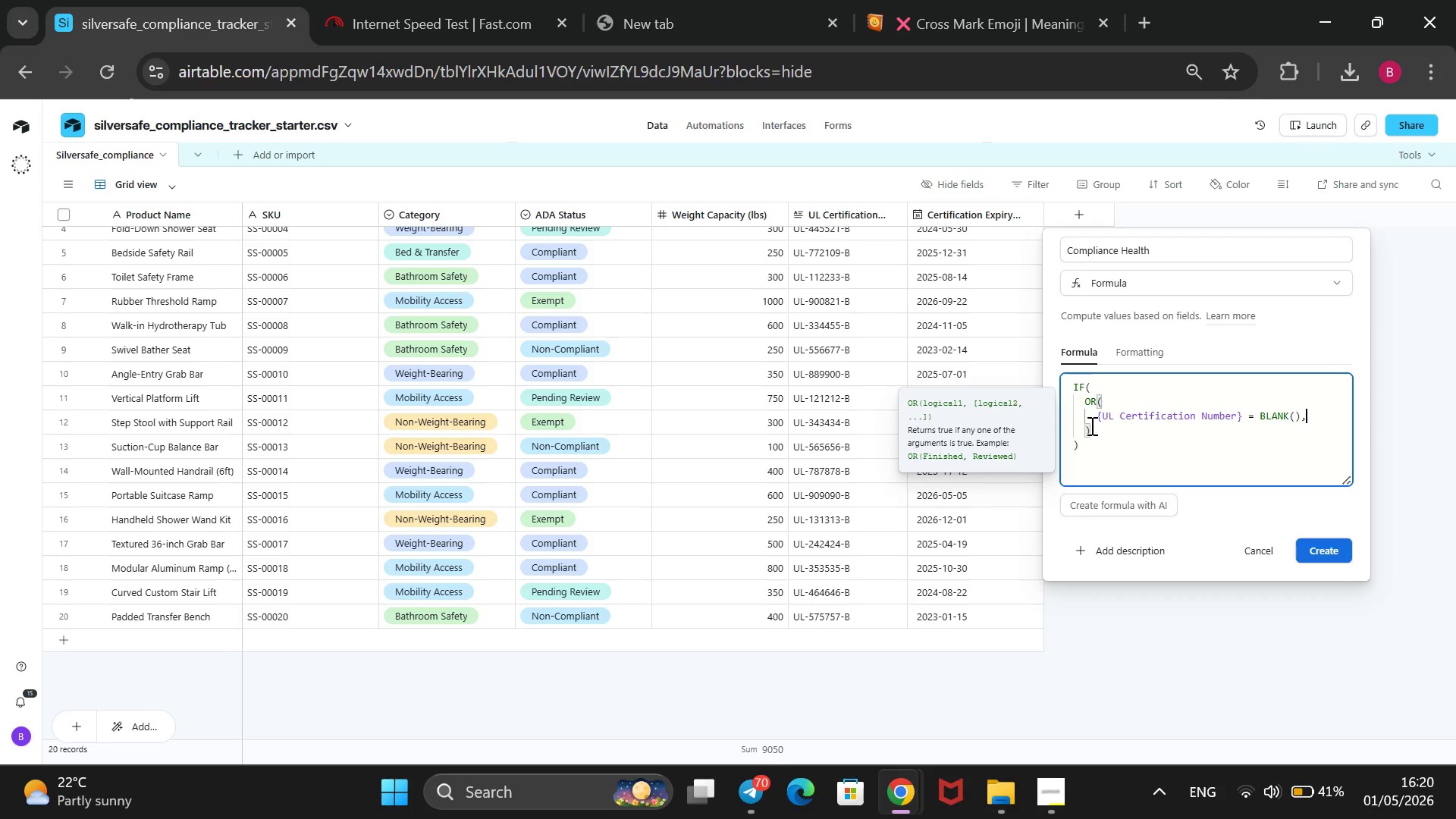 
key(Enter)
 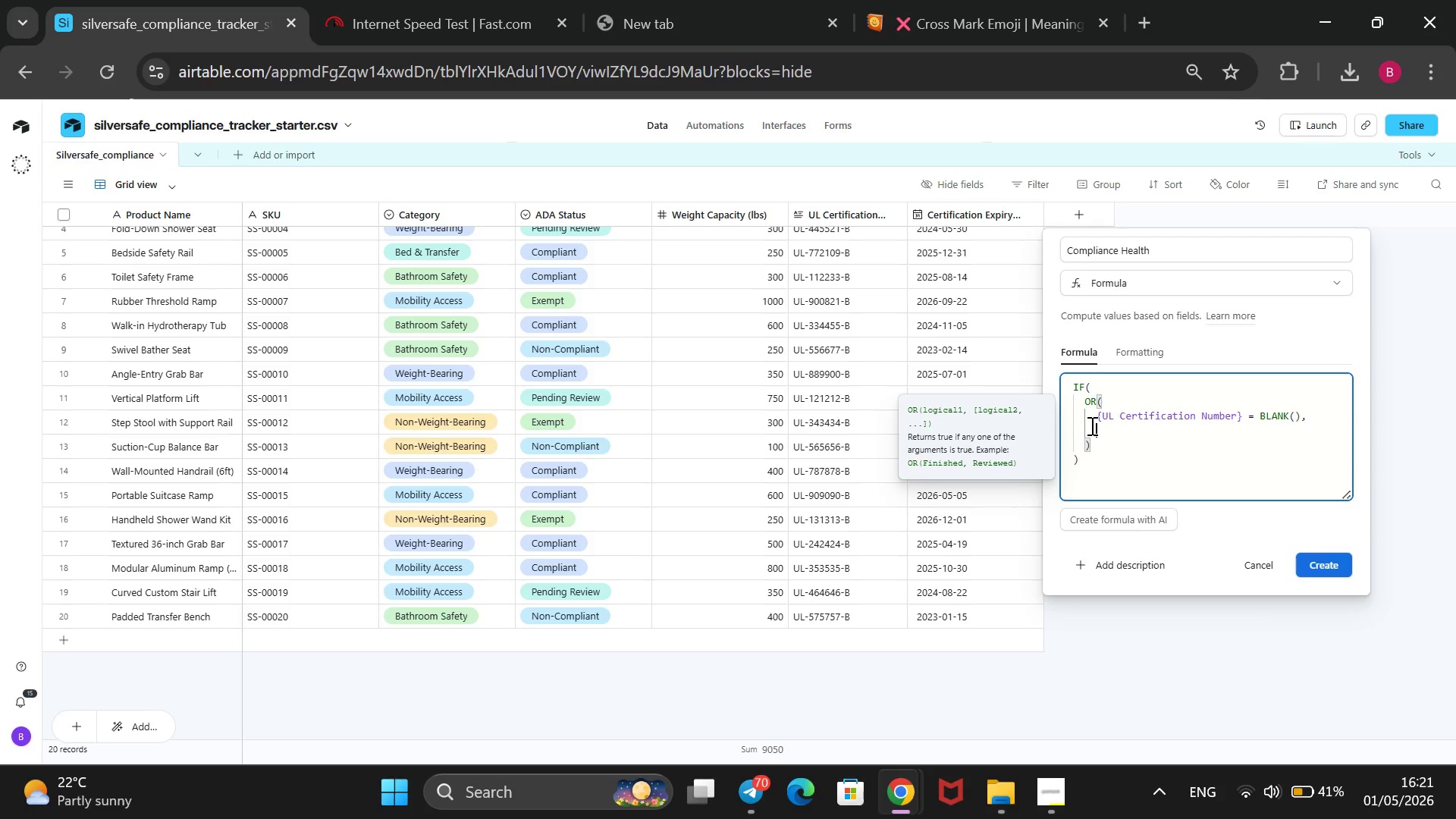 
type(IS_BEFORE)
 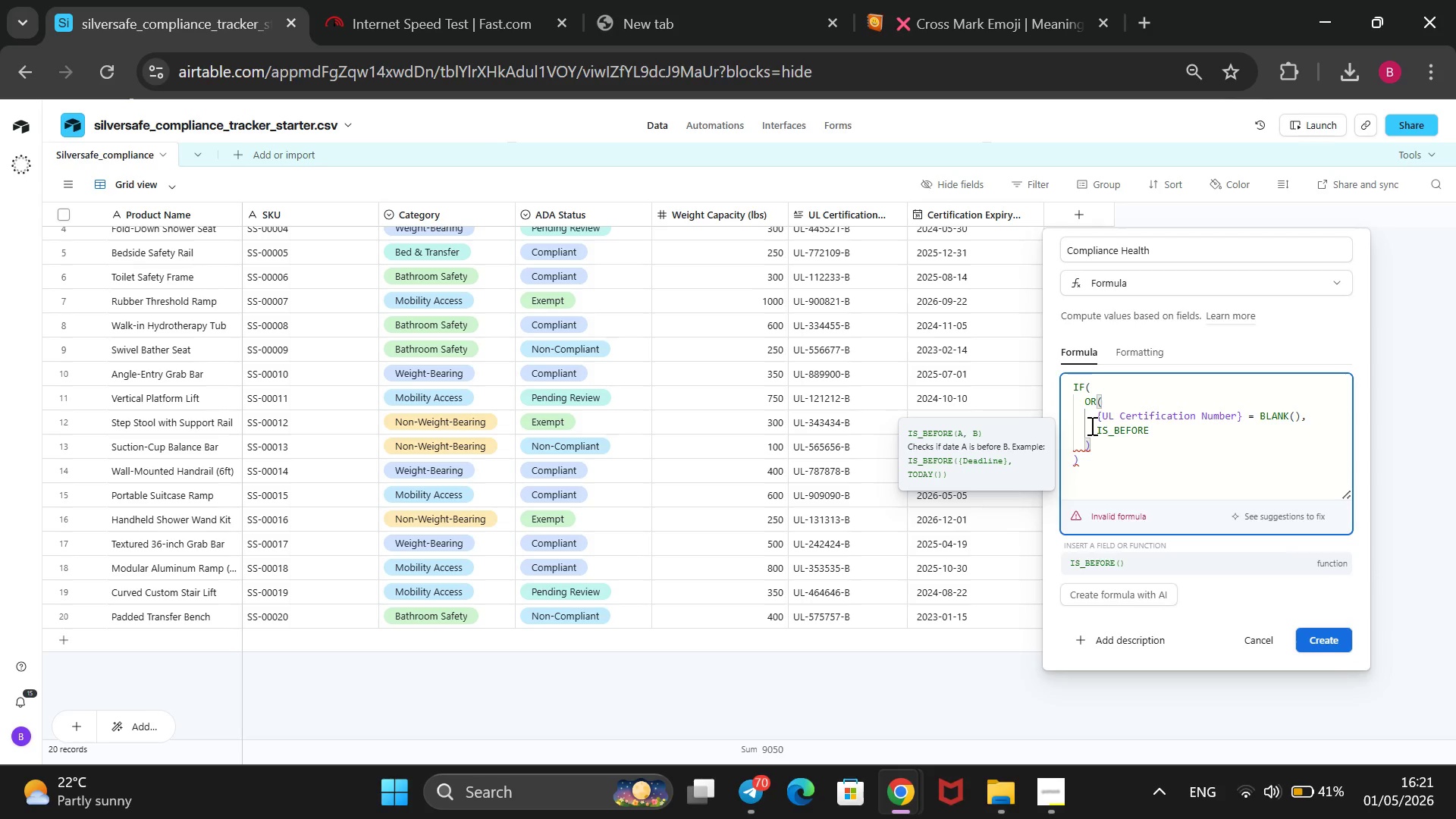 
wait(5.2)
 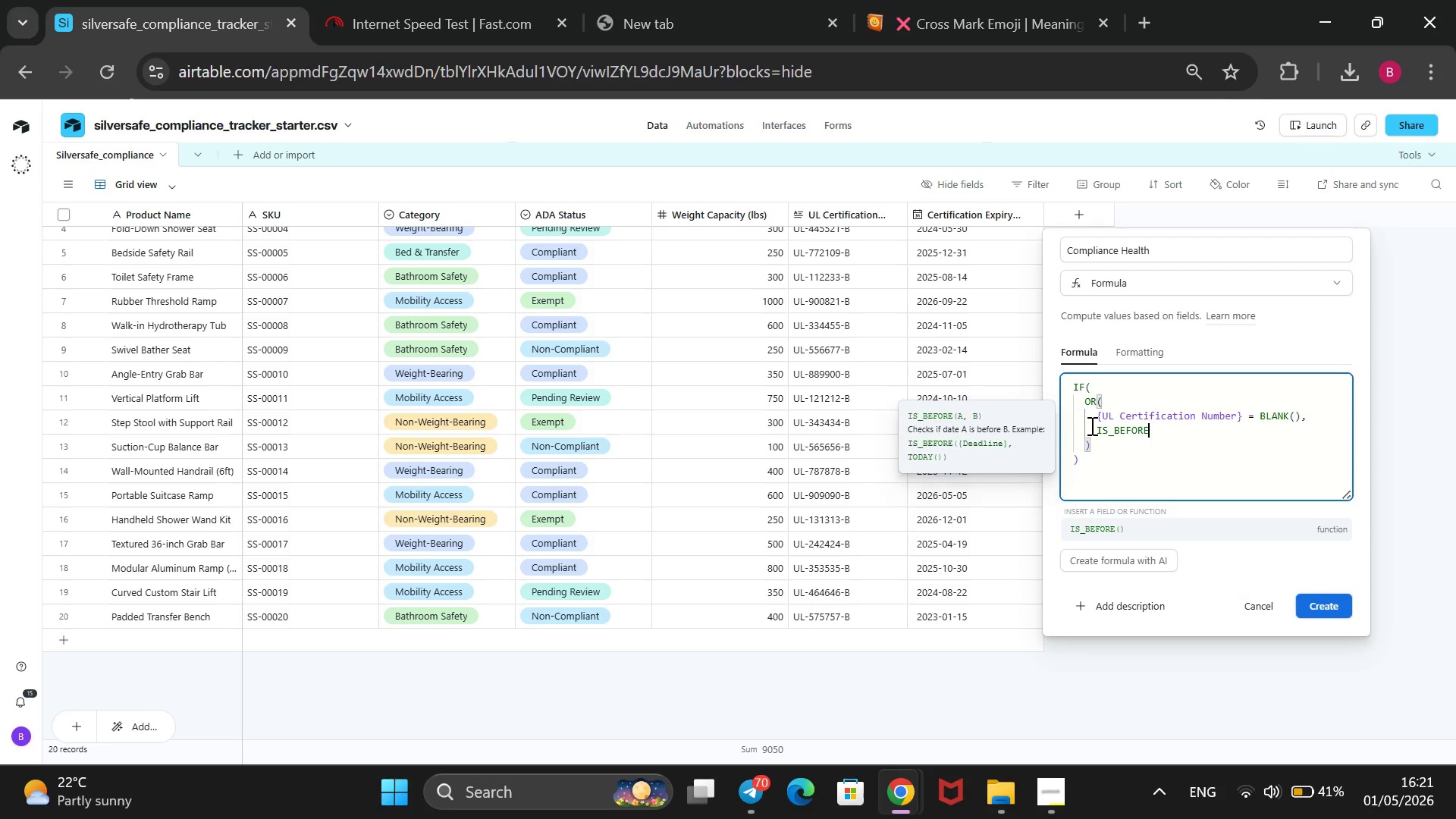 
type(())
 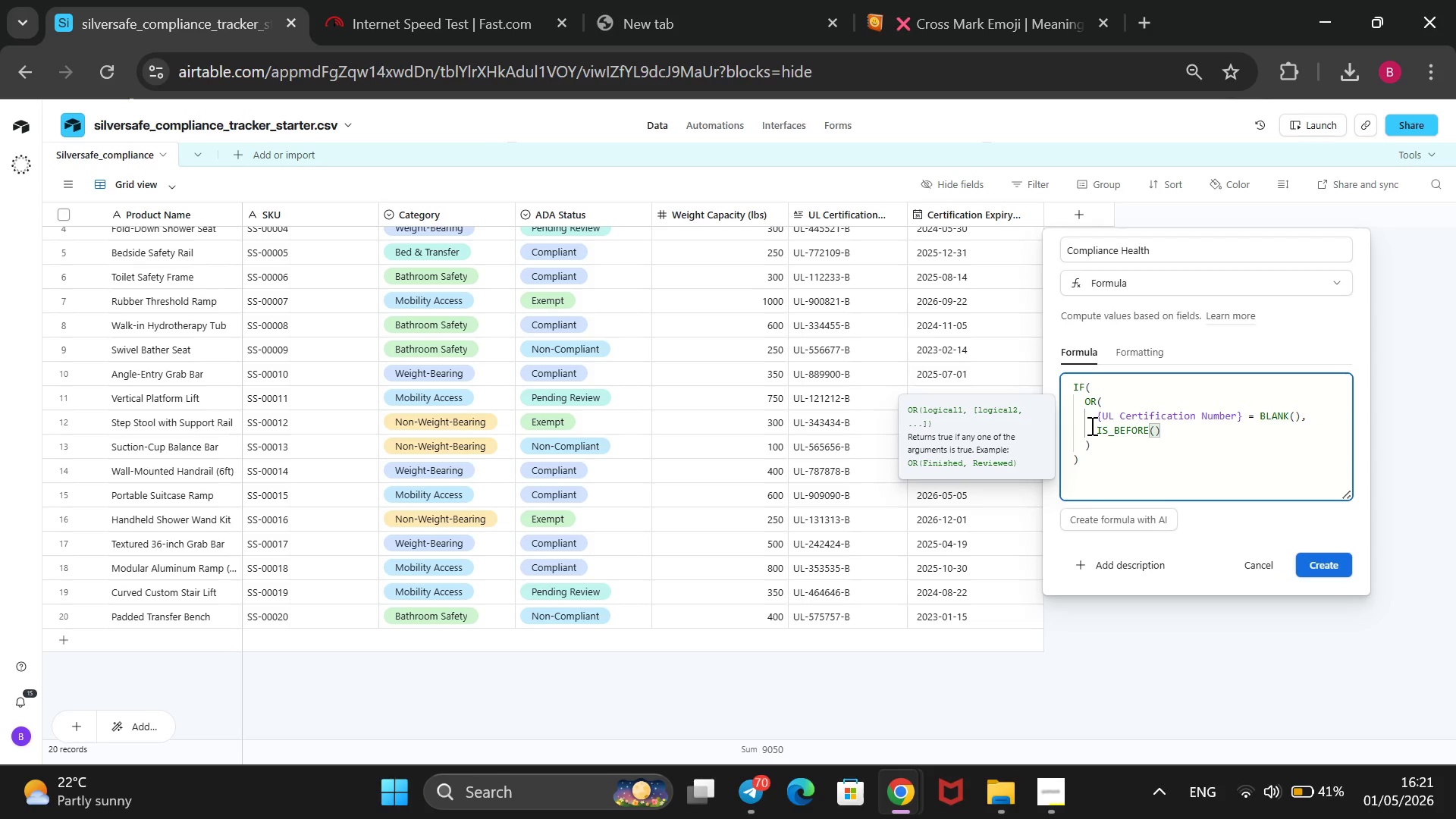 
key(ArrowLeft)
 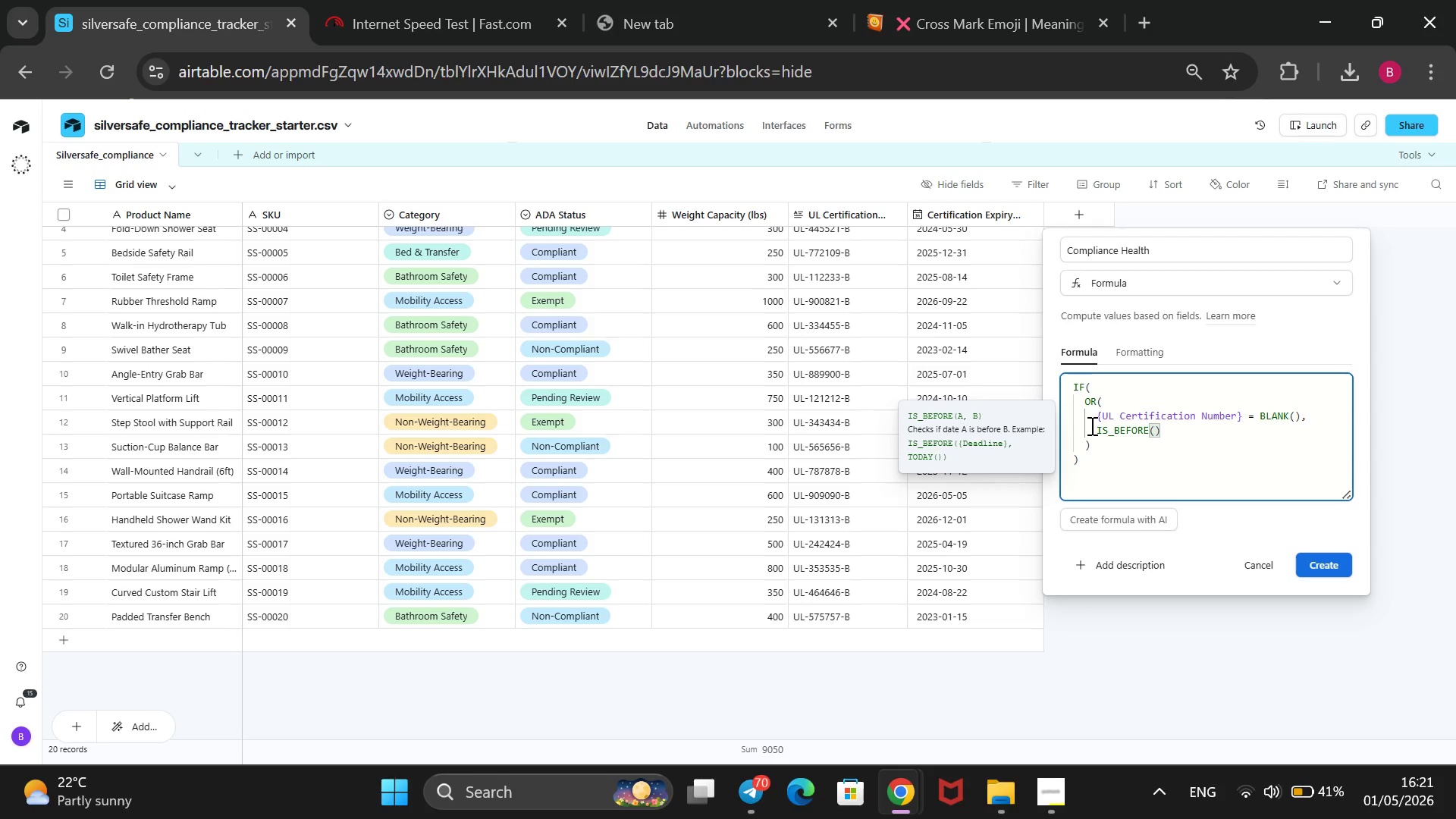 
key(Shift+BracketLeft)
 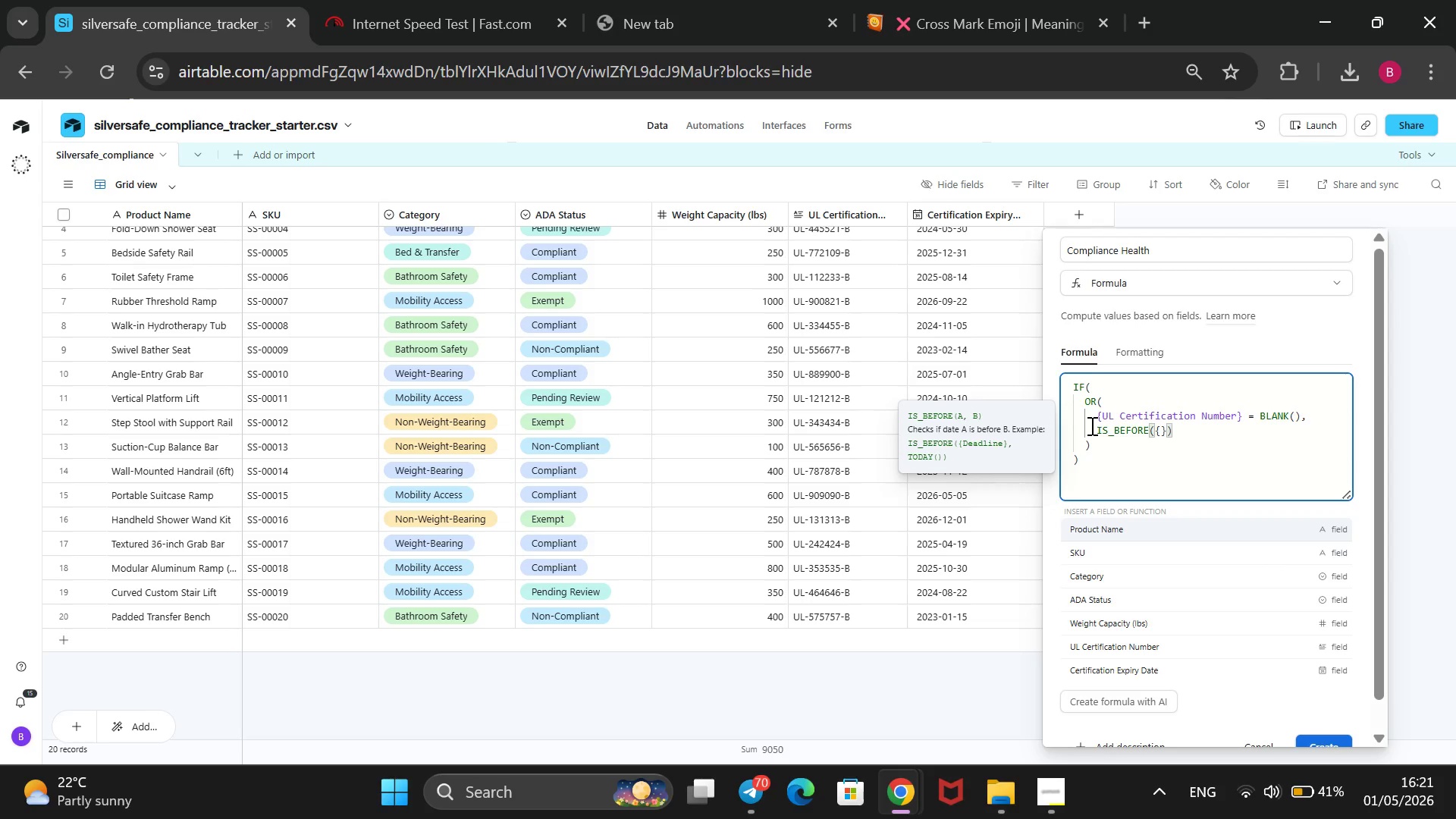 
key(ArrowDown)
 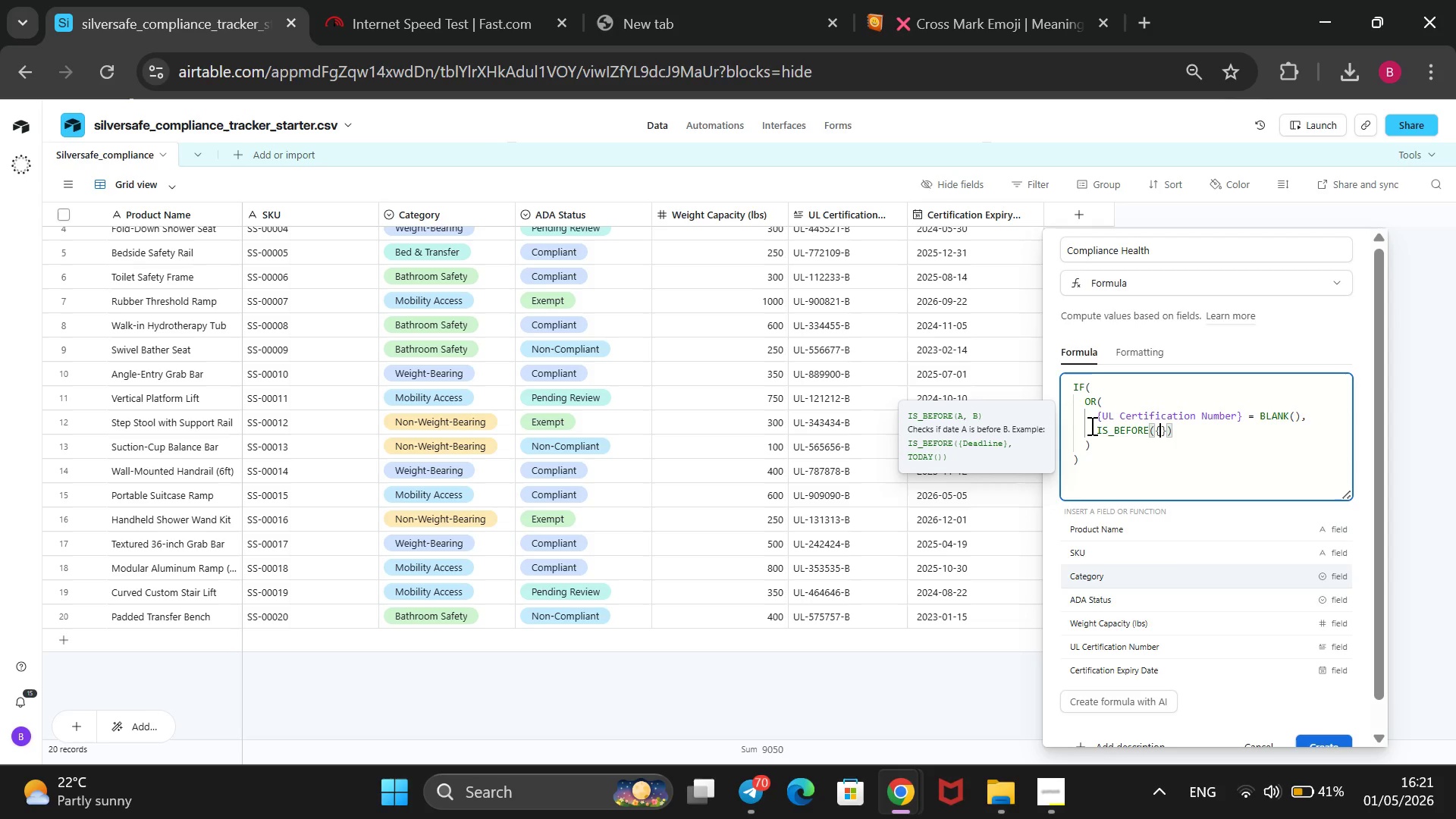 
key(ArrowDown)
 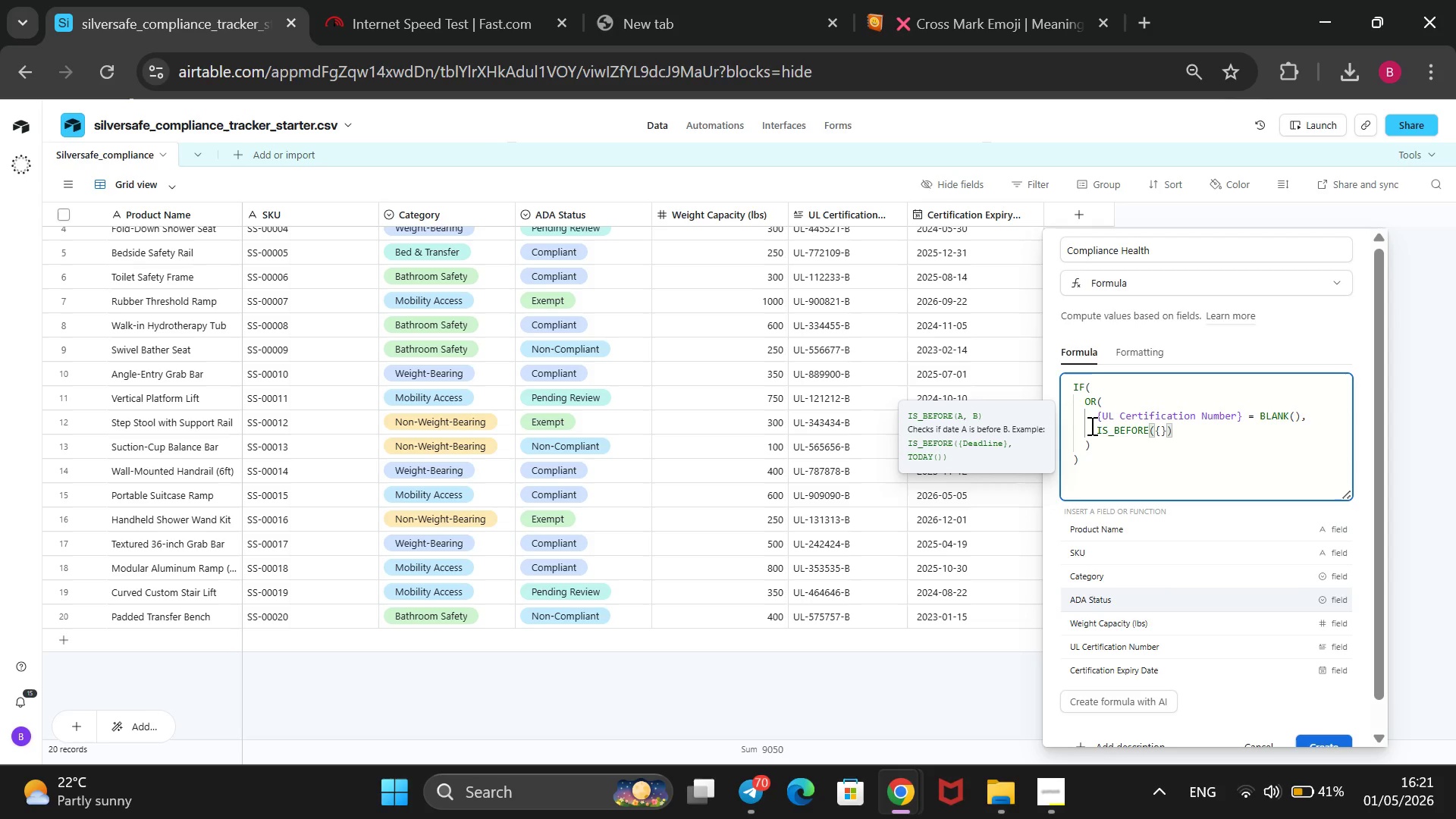 
key(ArrowDown)
 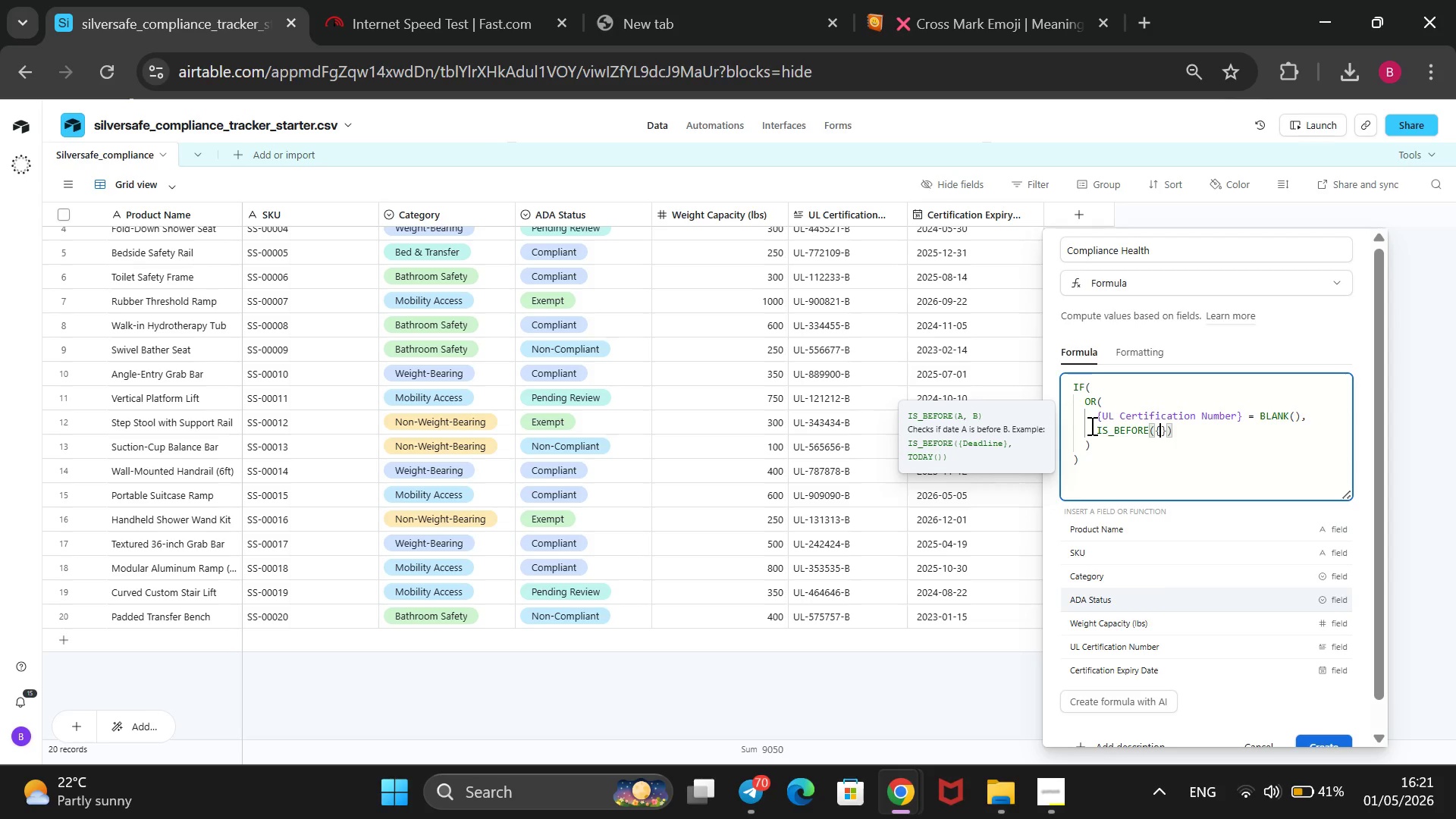 
key(ArrowDown)
 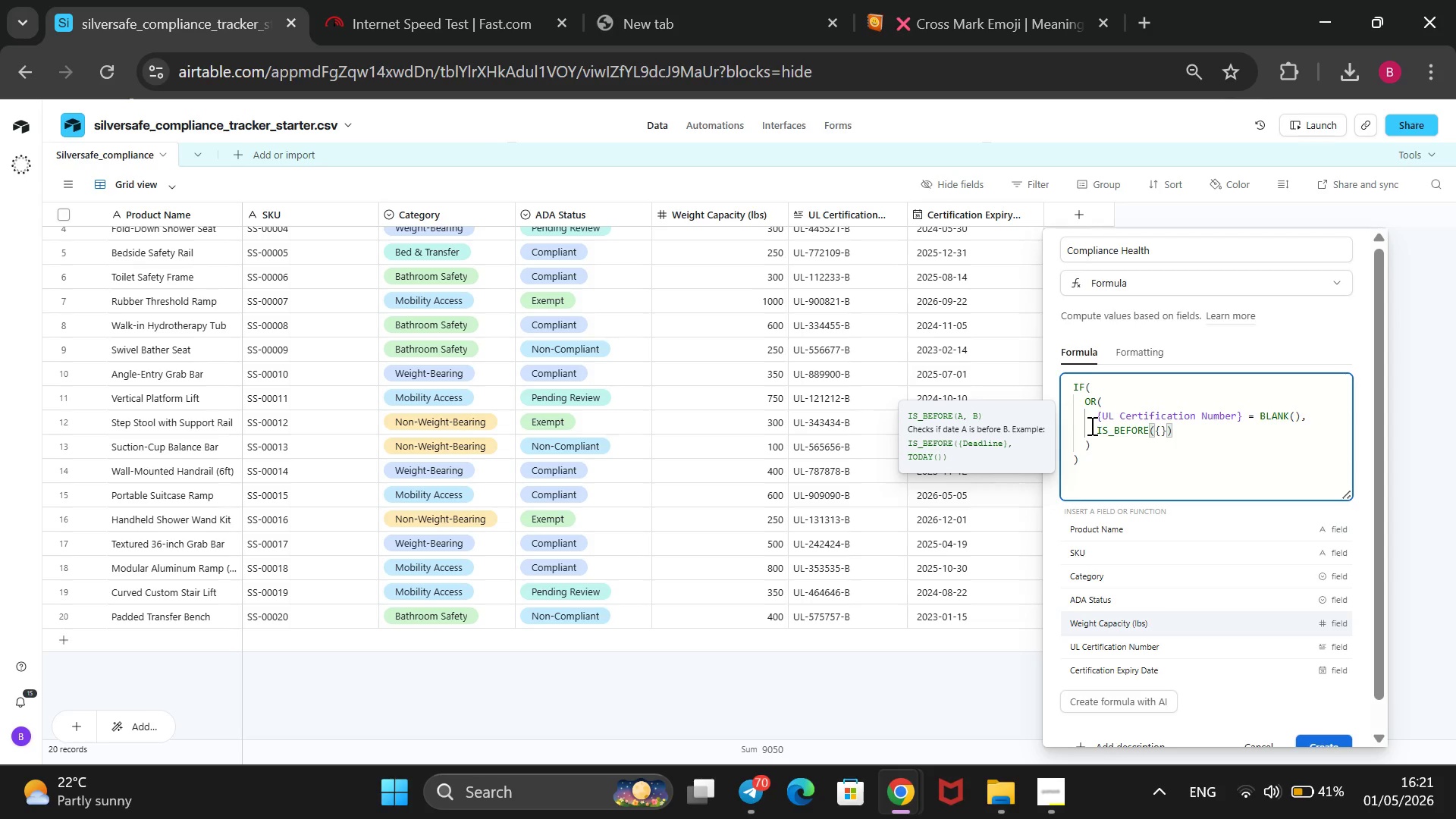 
key(ArrowDown)
 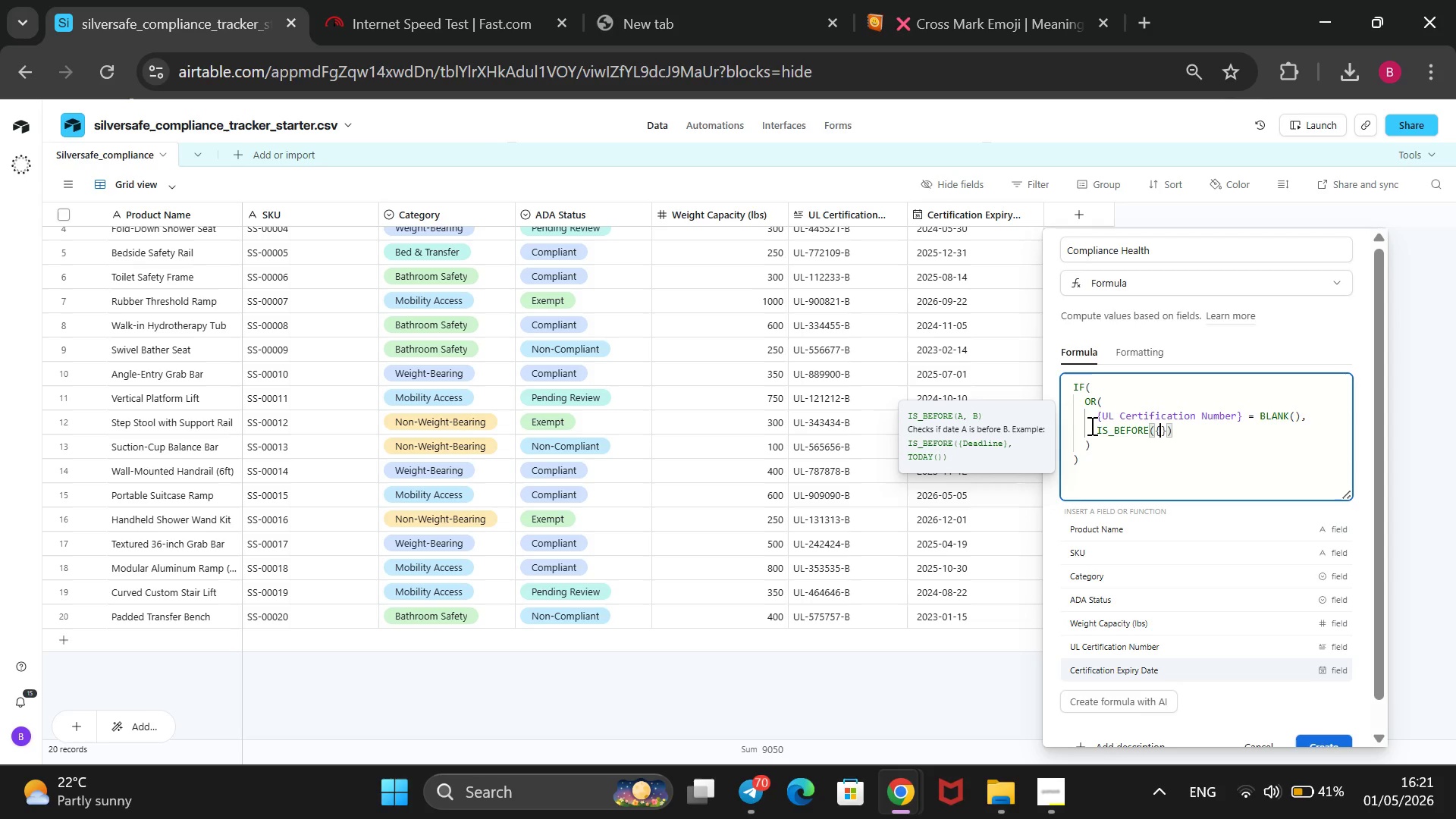 
key(ArrowDown)
 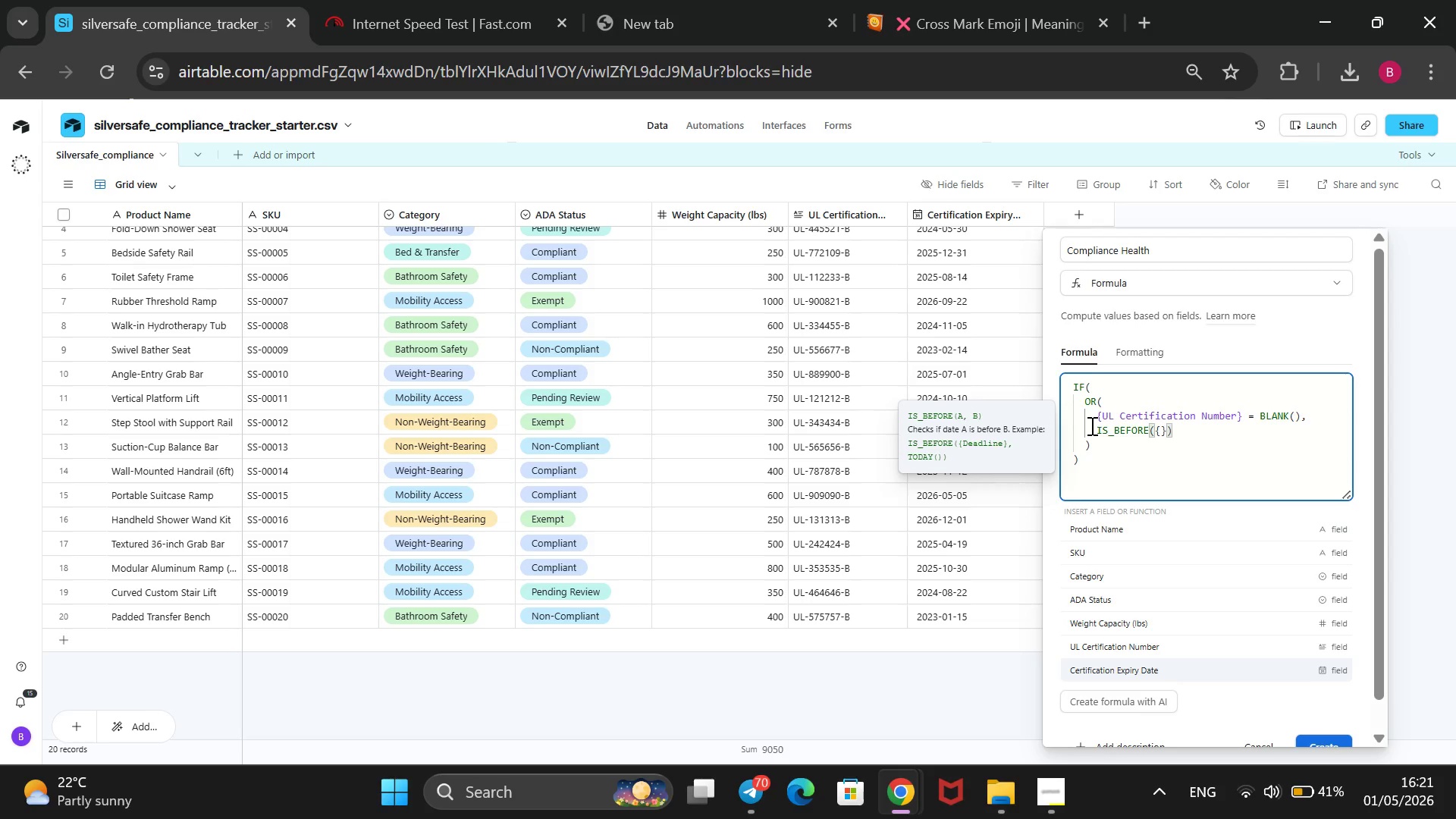 
key(Enter)
 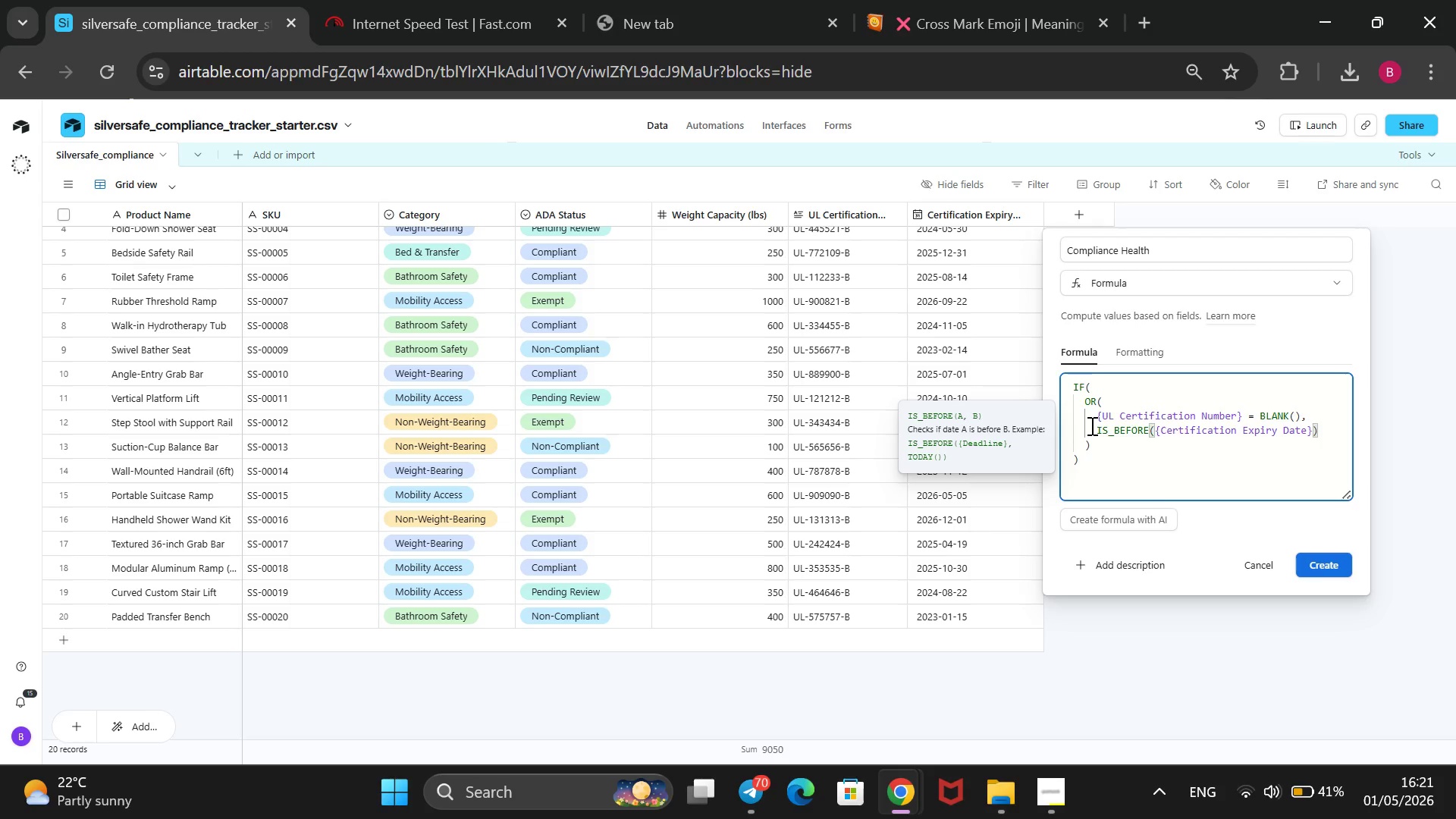 
type( , TODAY())
 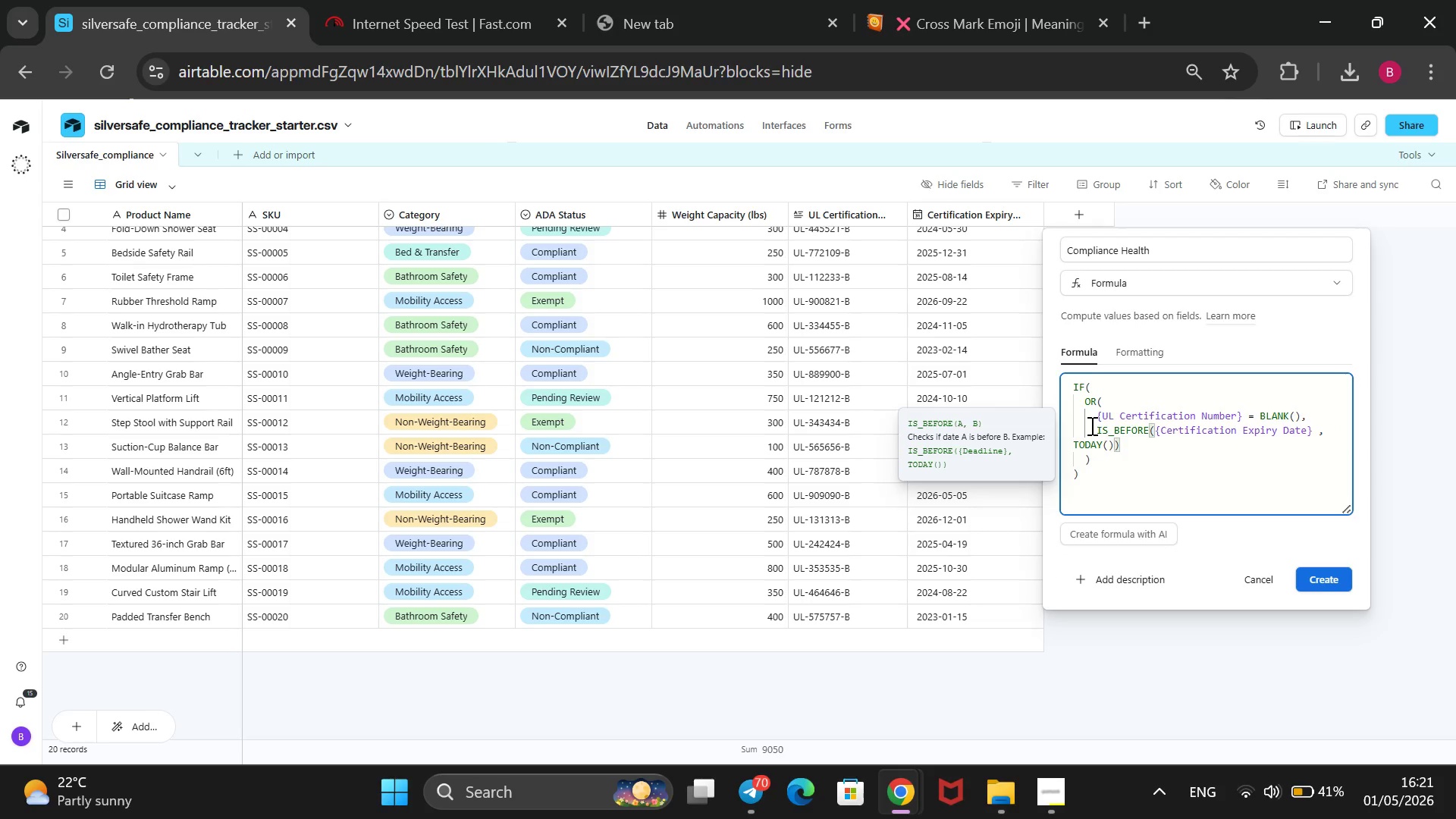 
key(ArrowRight)
 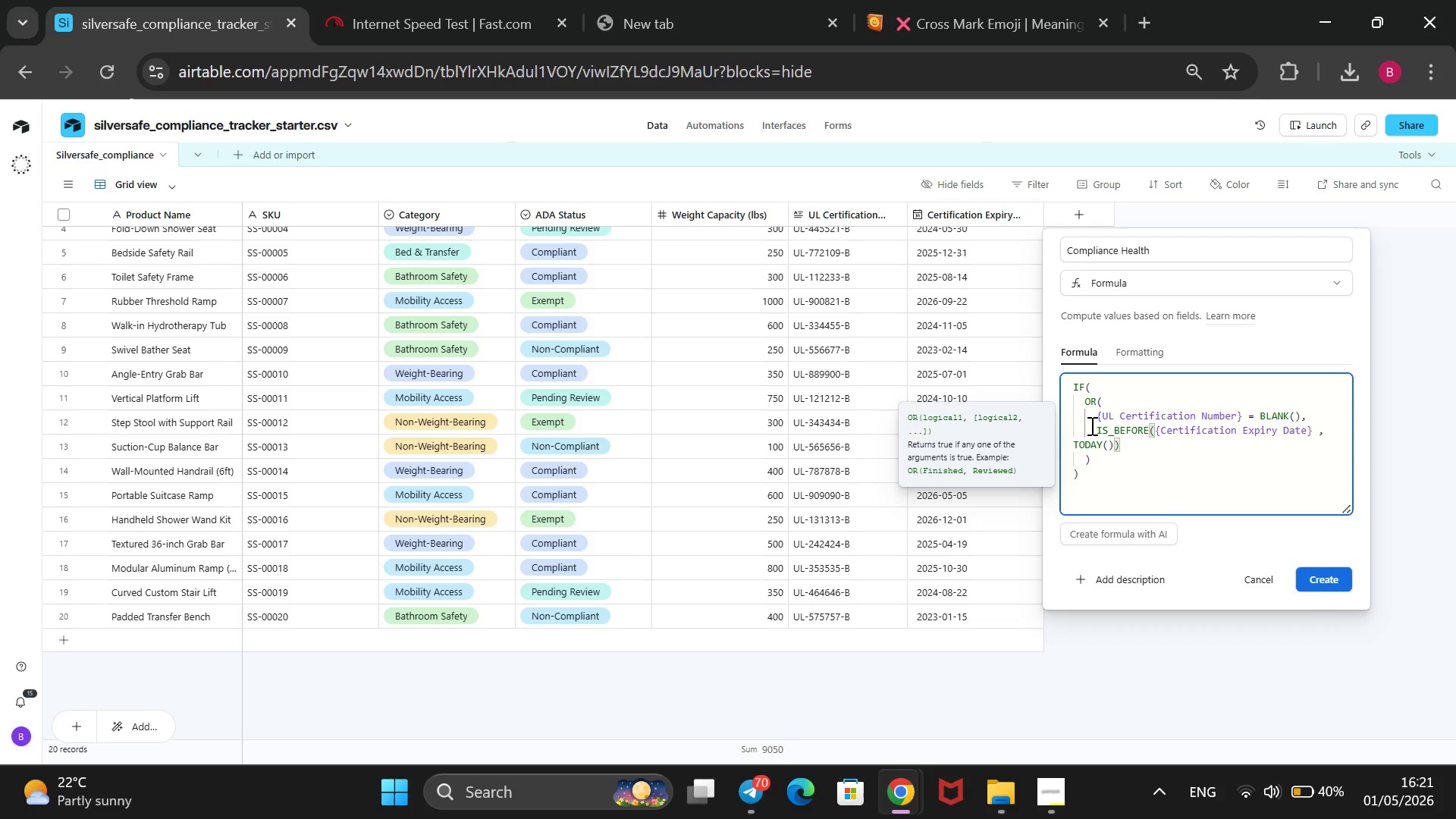 
wait(11.42)
 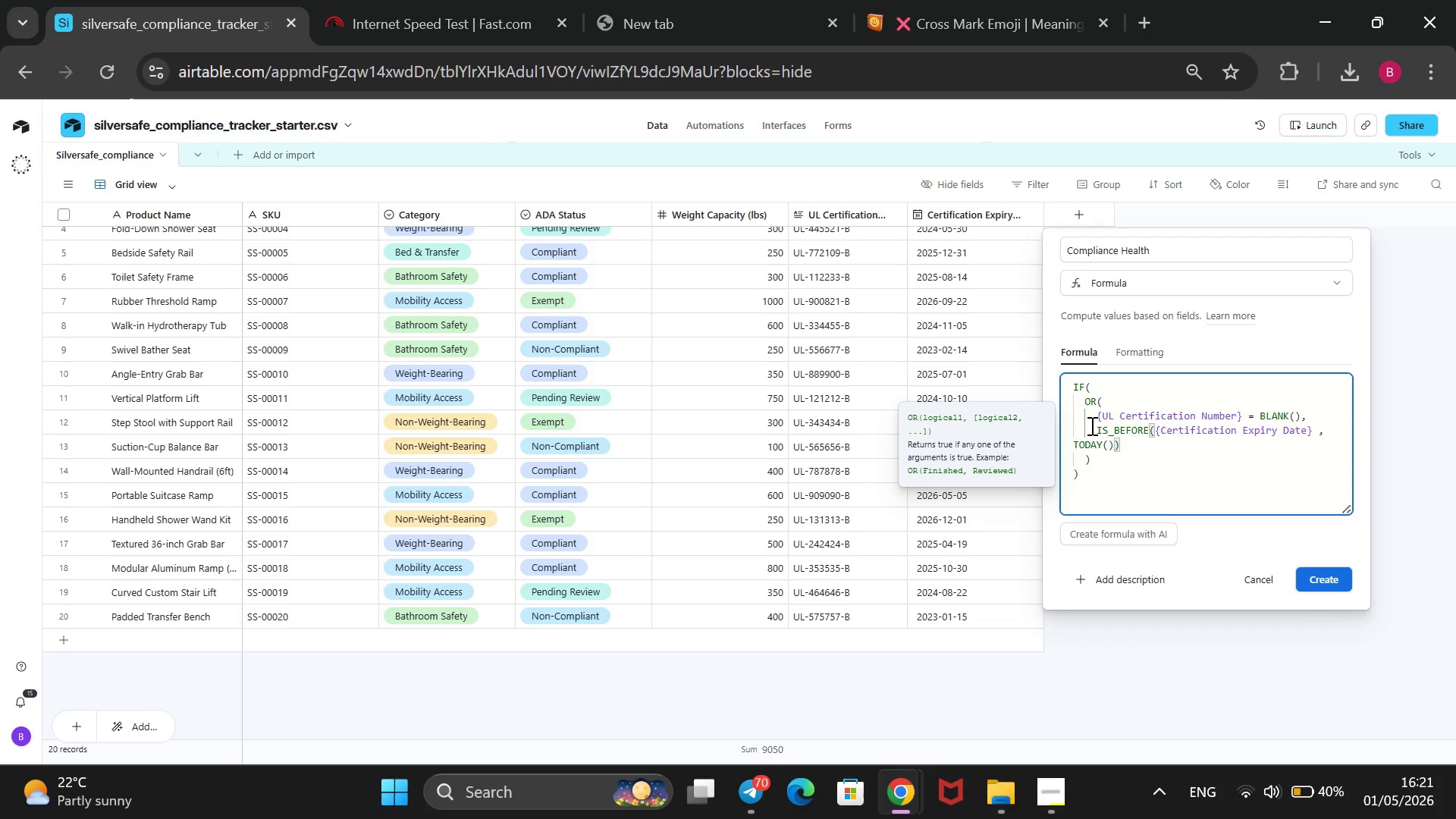 
left_click([1098, 463])
 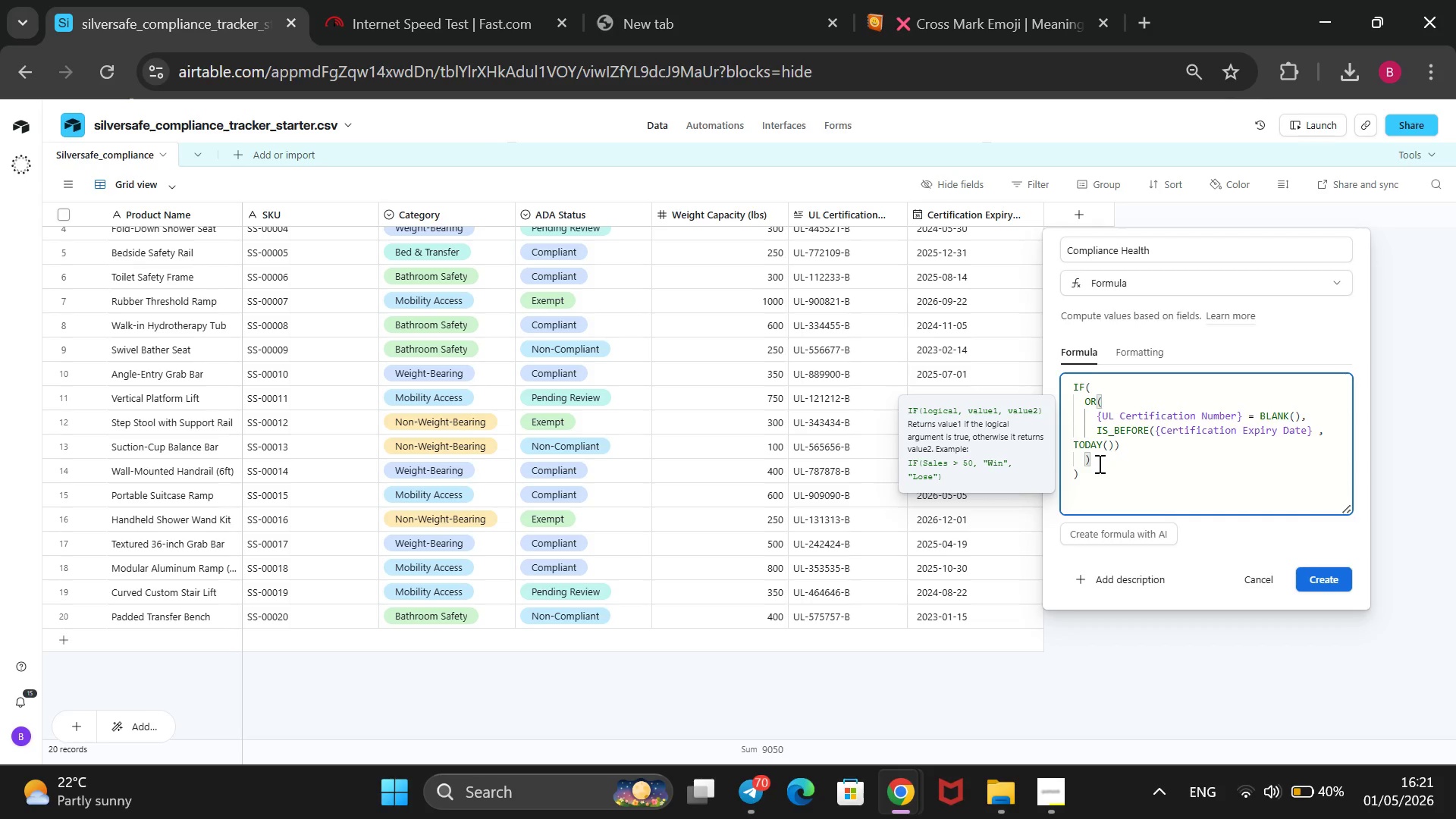 
key(Comma)
 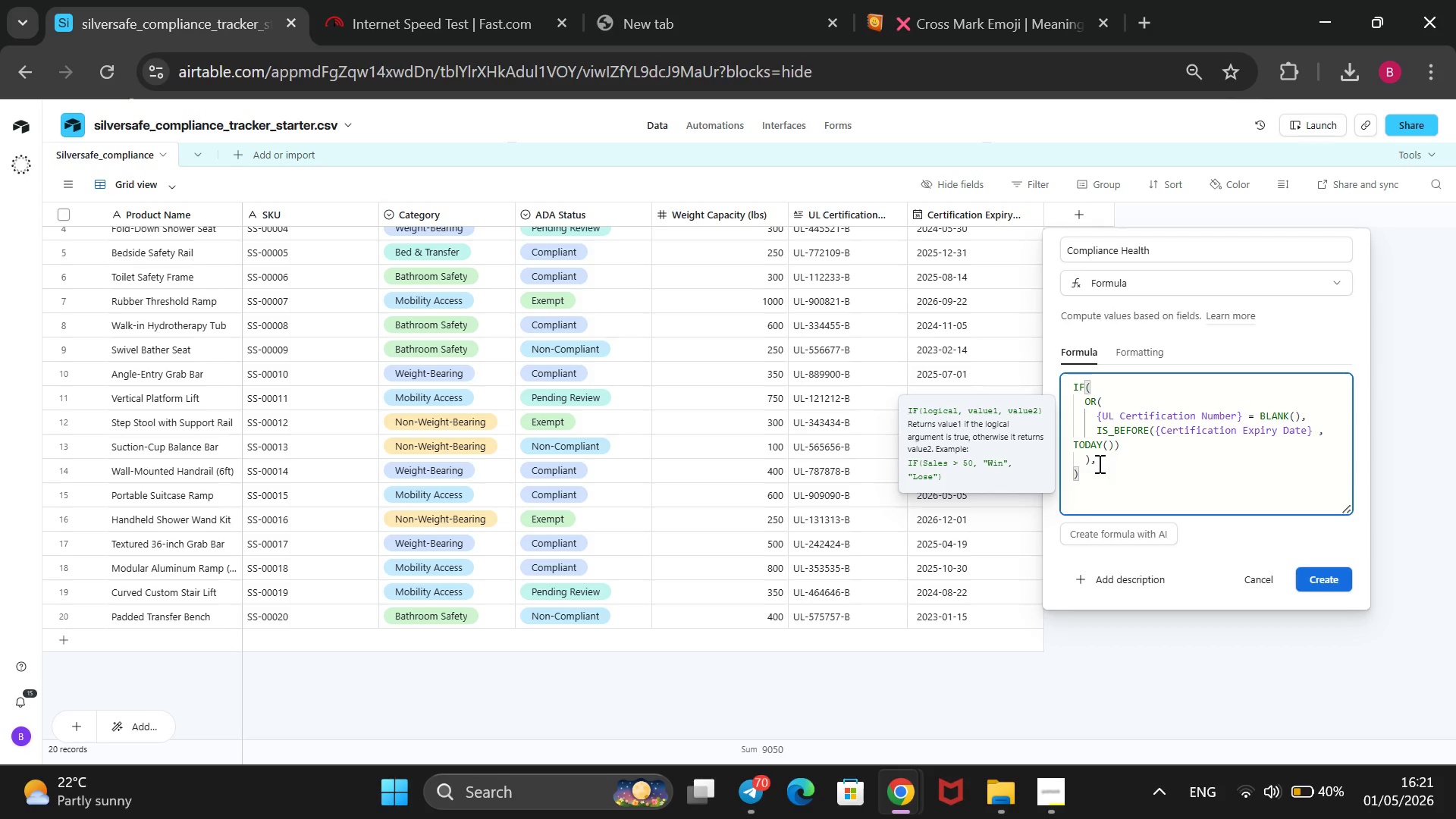 
key(Enter)
 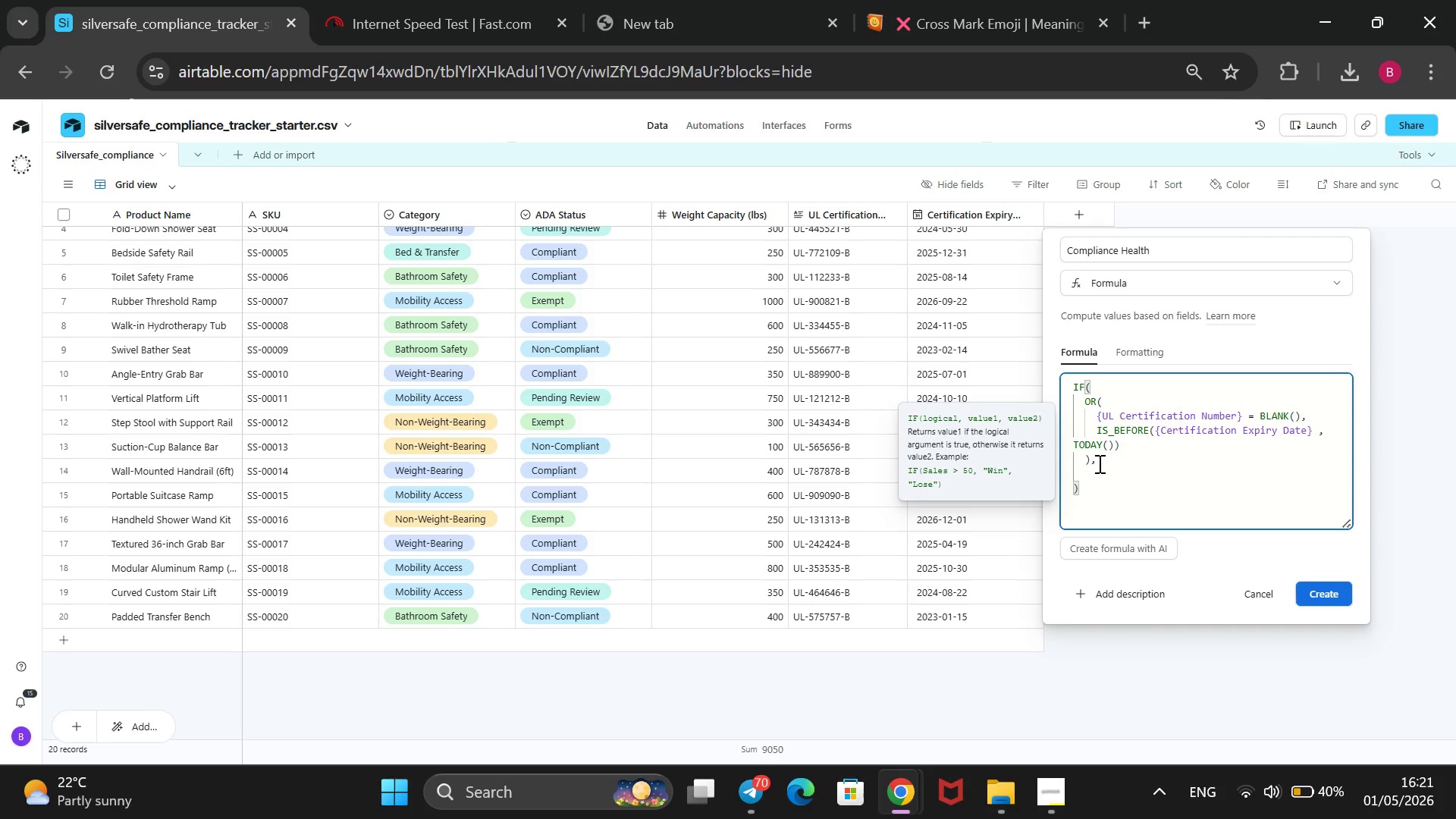 
wait(10.36)
 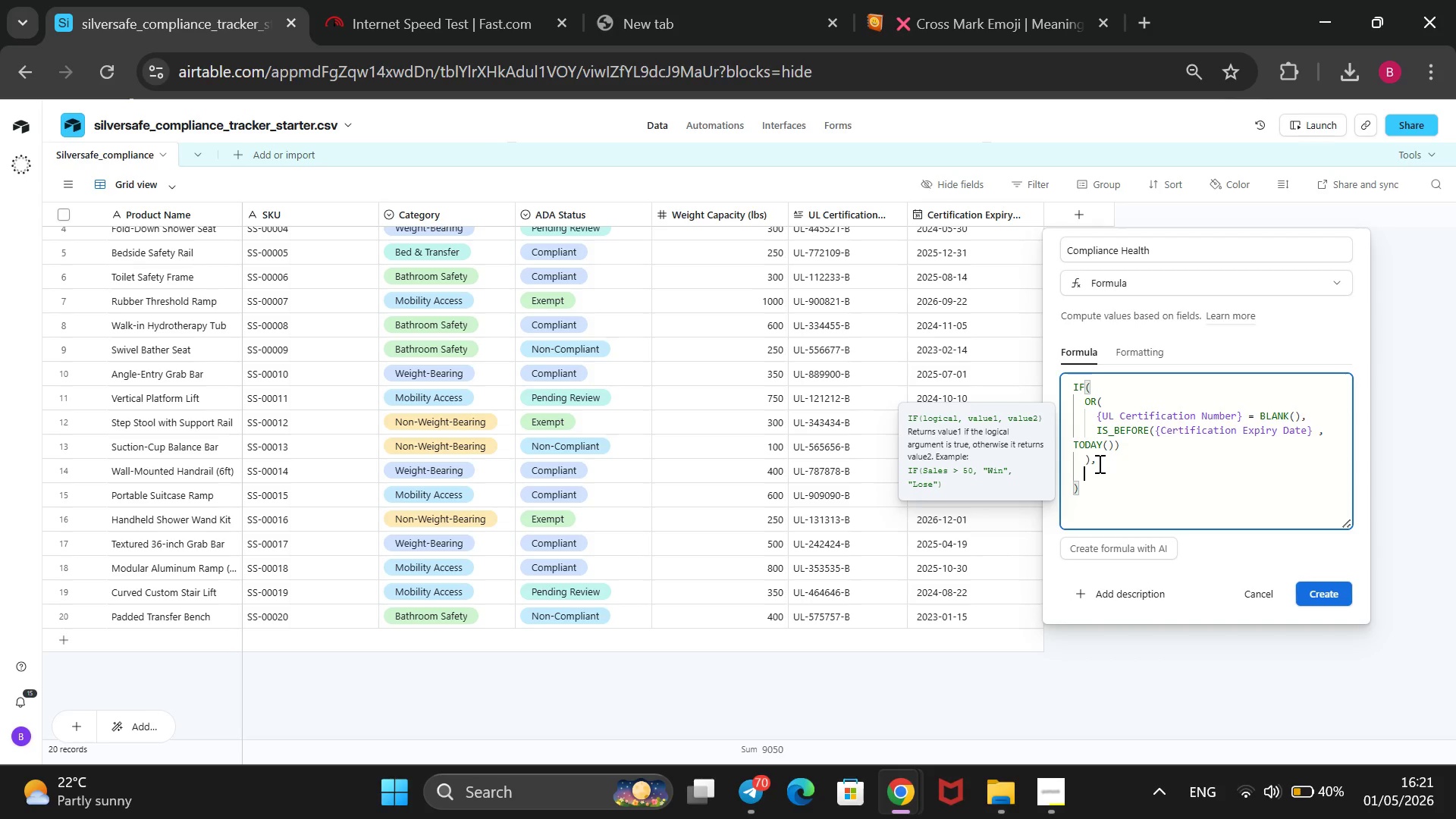 
key(Shift+2)
 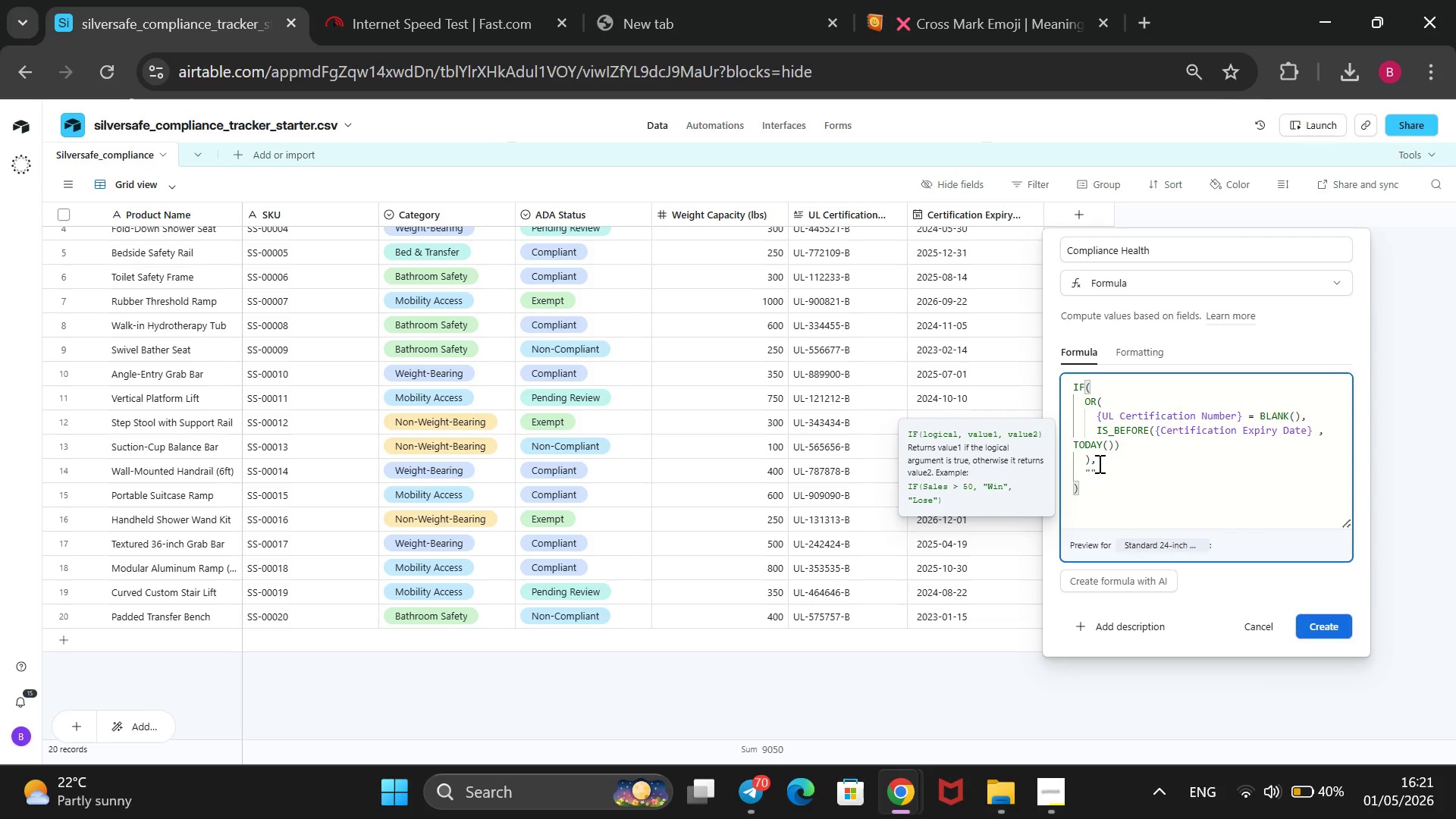 
key(Control+V)
 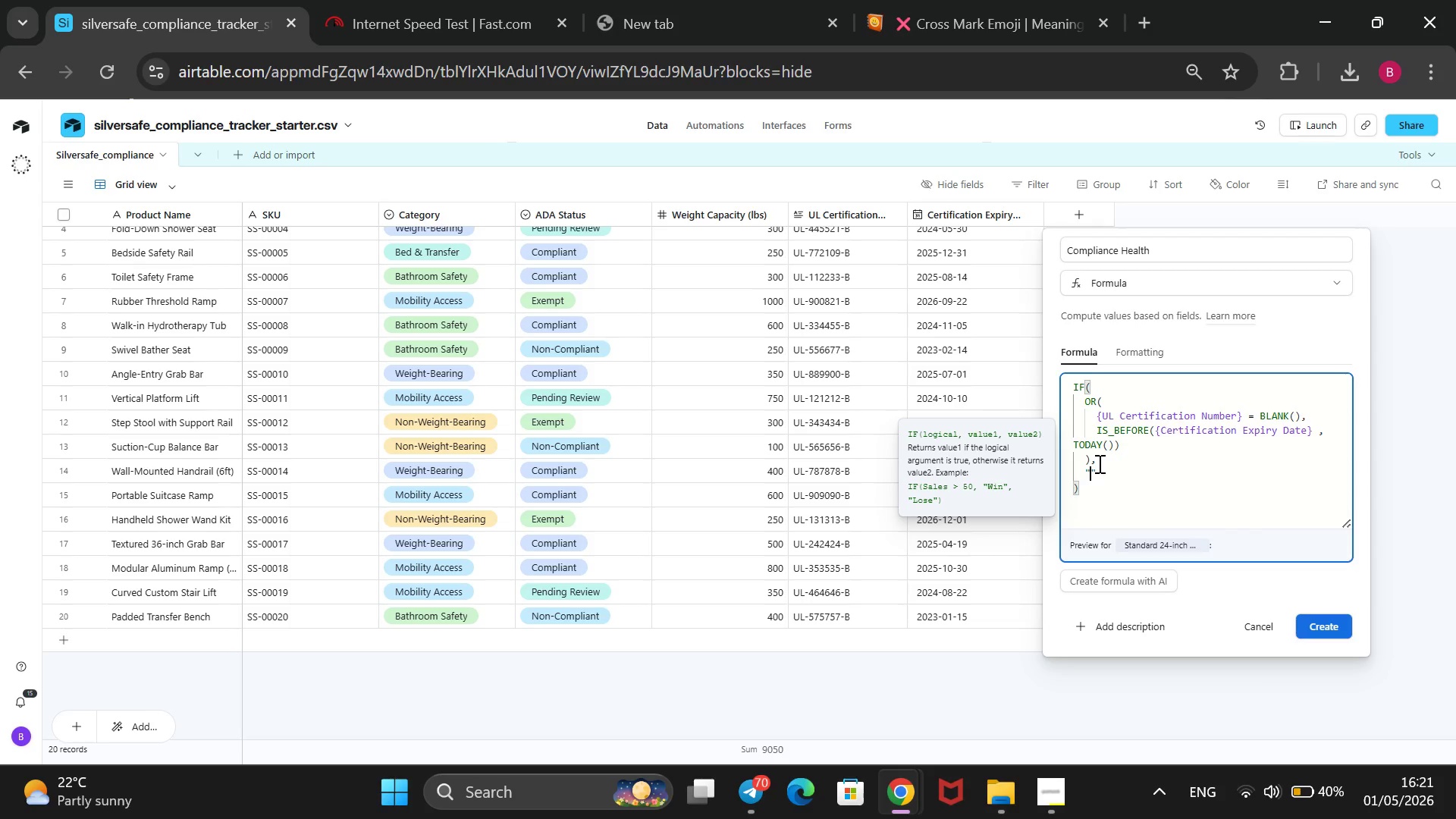 
key(Control+V)
 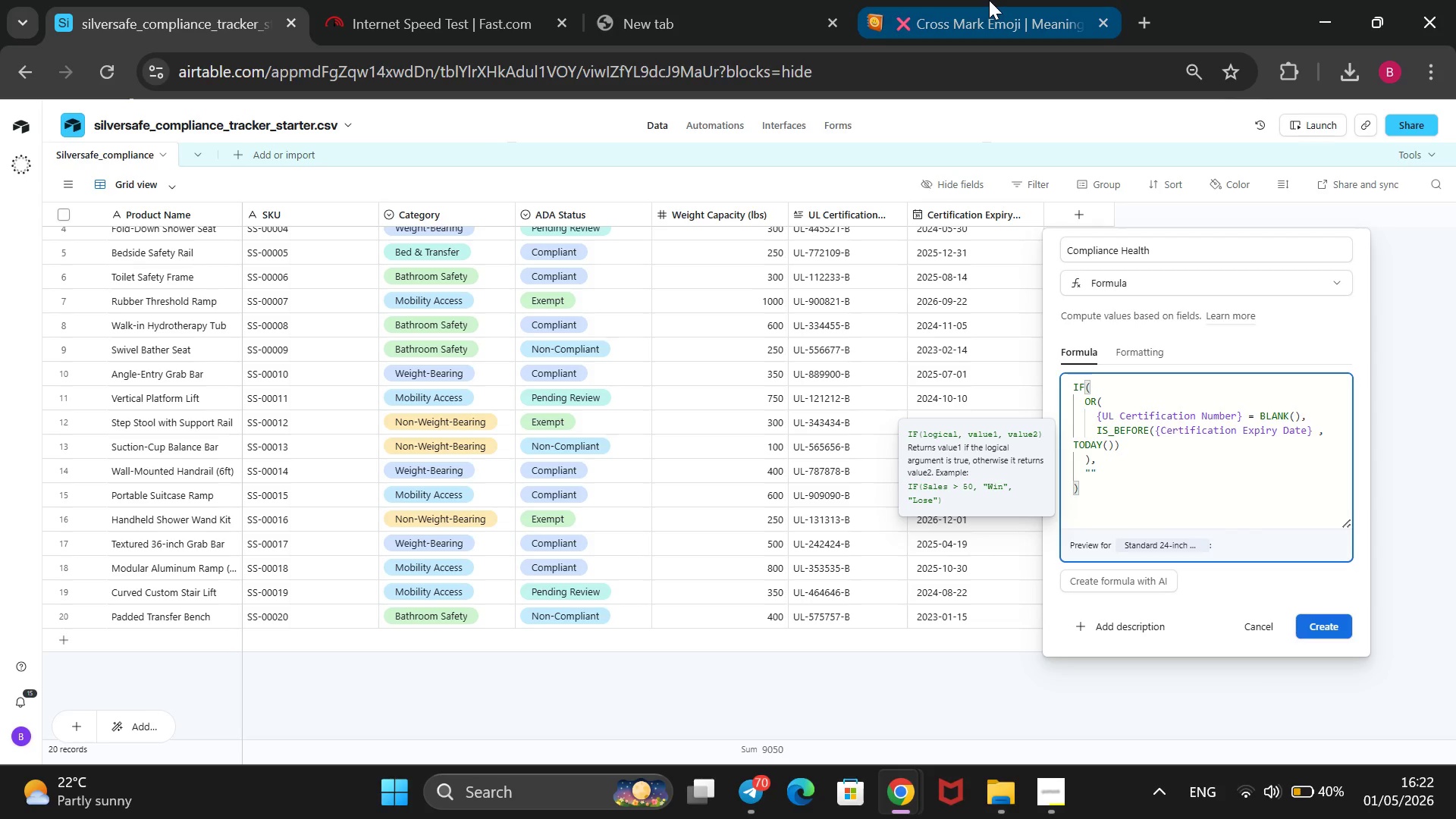 
left_click([989, 0])
 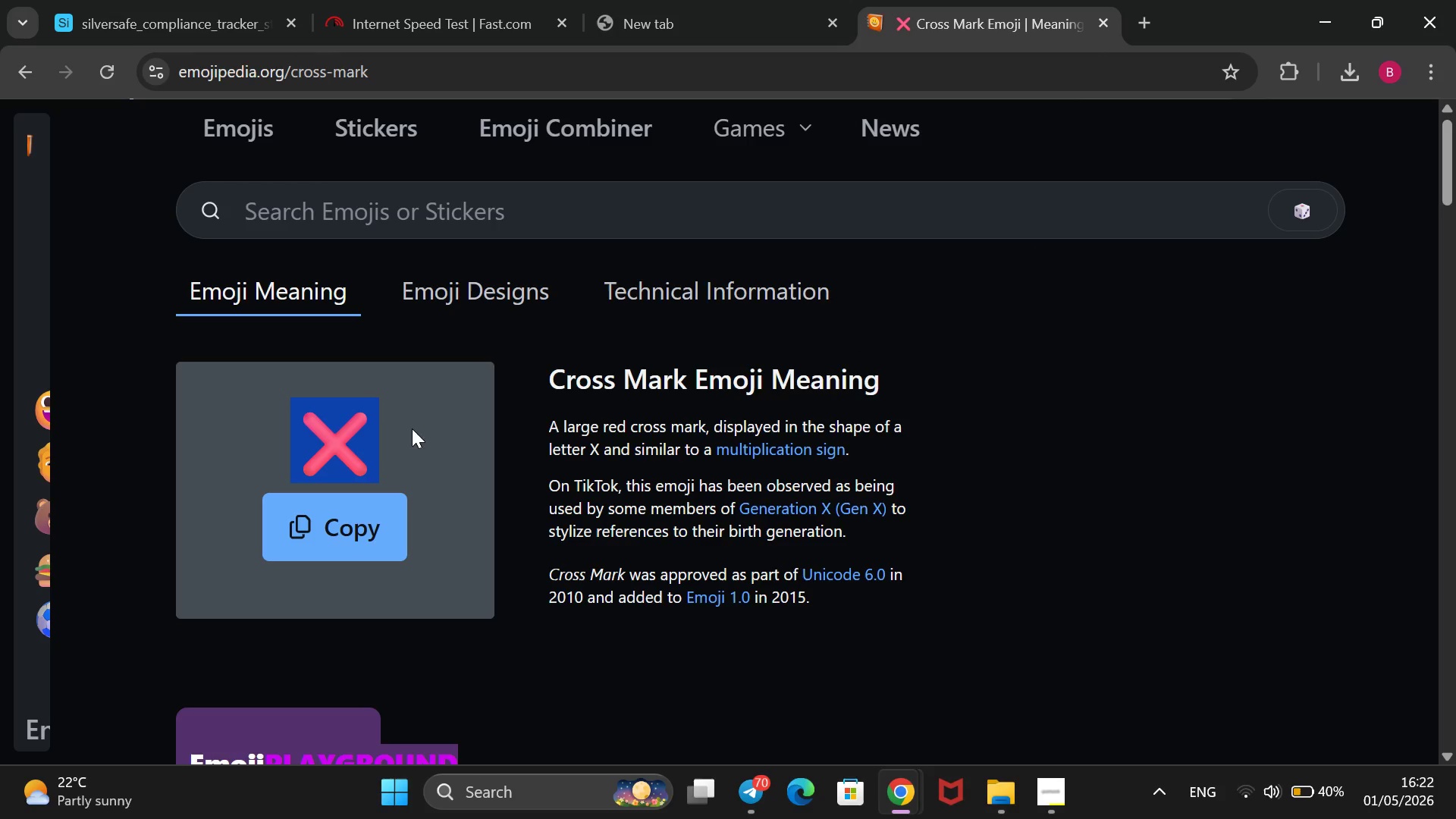 
left_click_drag(start_coordinate=[409, 425], to_coordinate=[413, 427])
 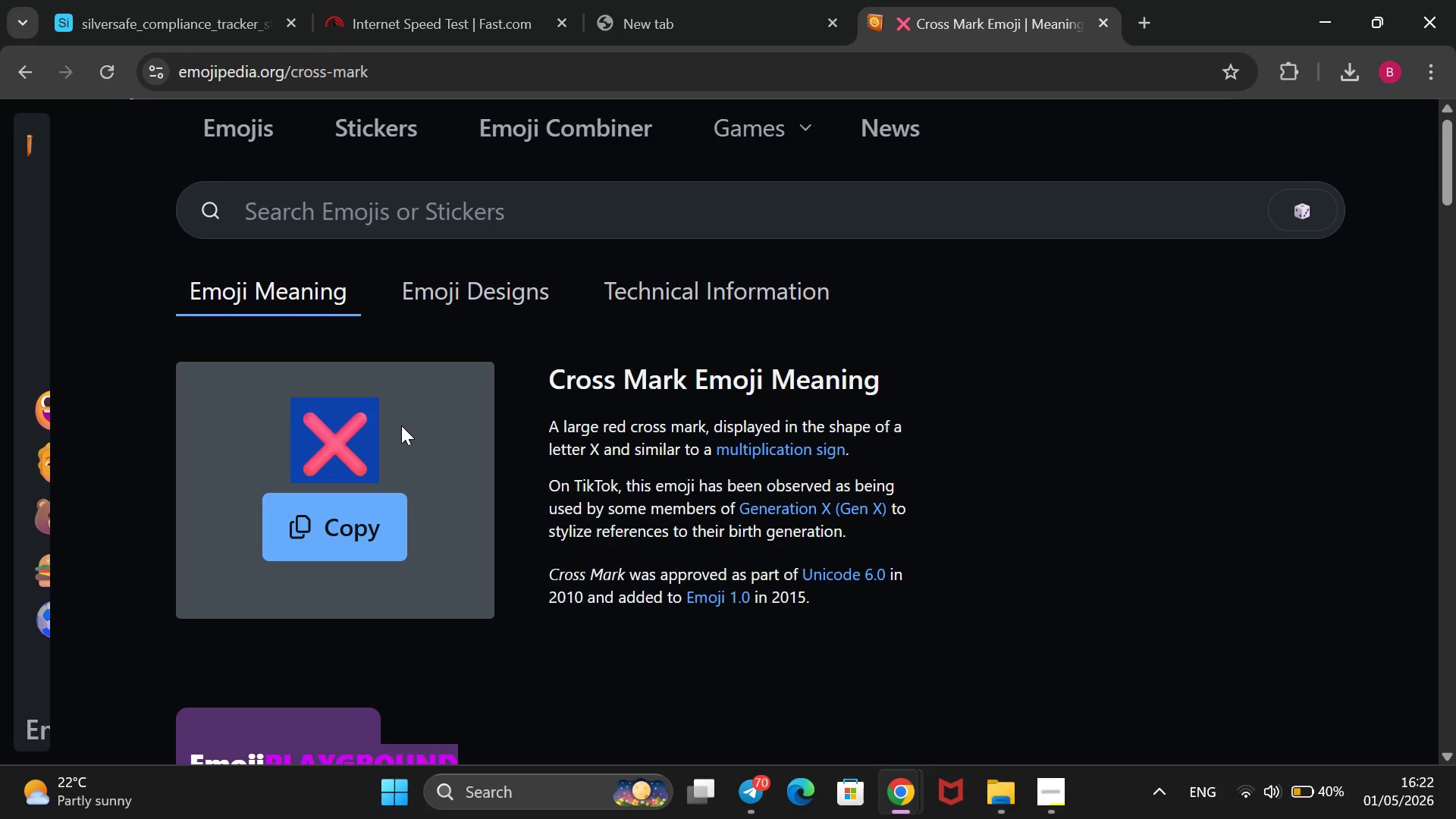 
left_click_drag(start_coordinate=[401, 425], to_coordinate=[435, 416])
 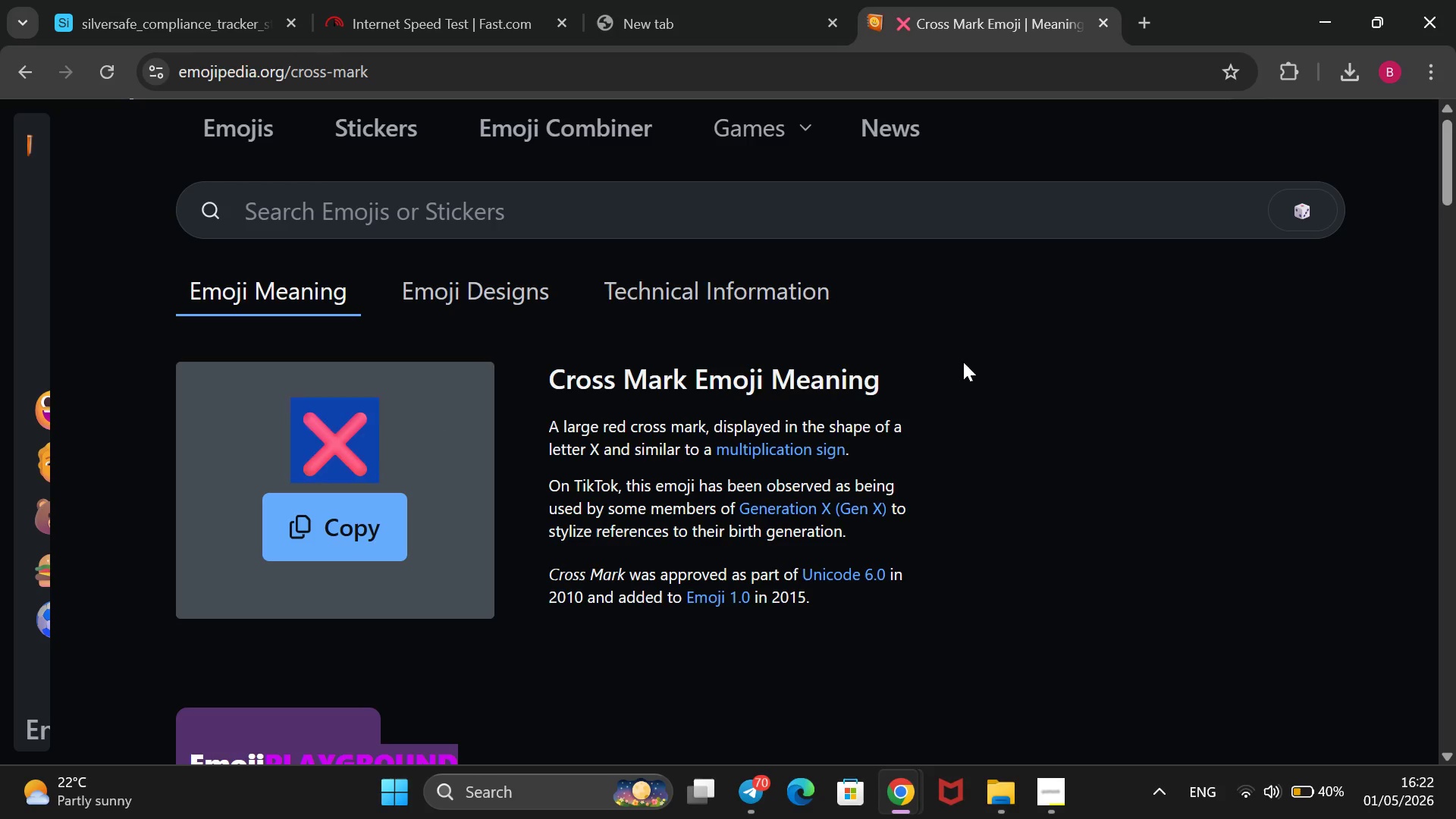 
double_click([963, 362])
 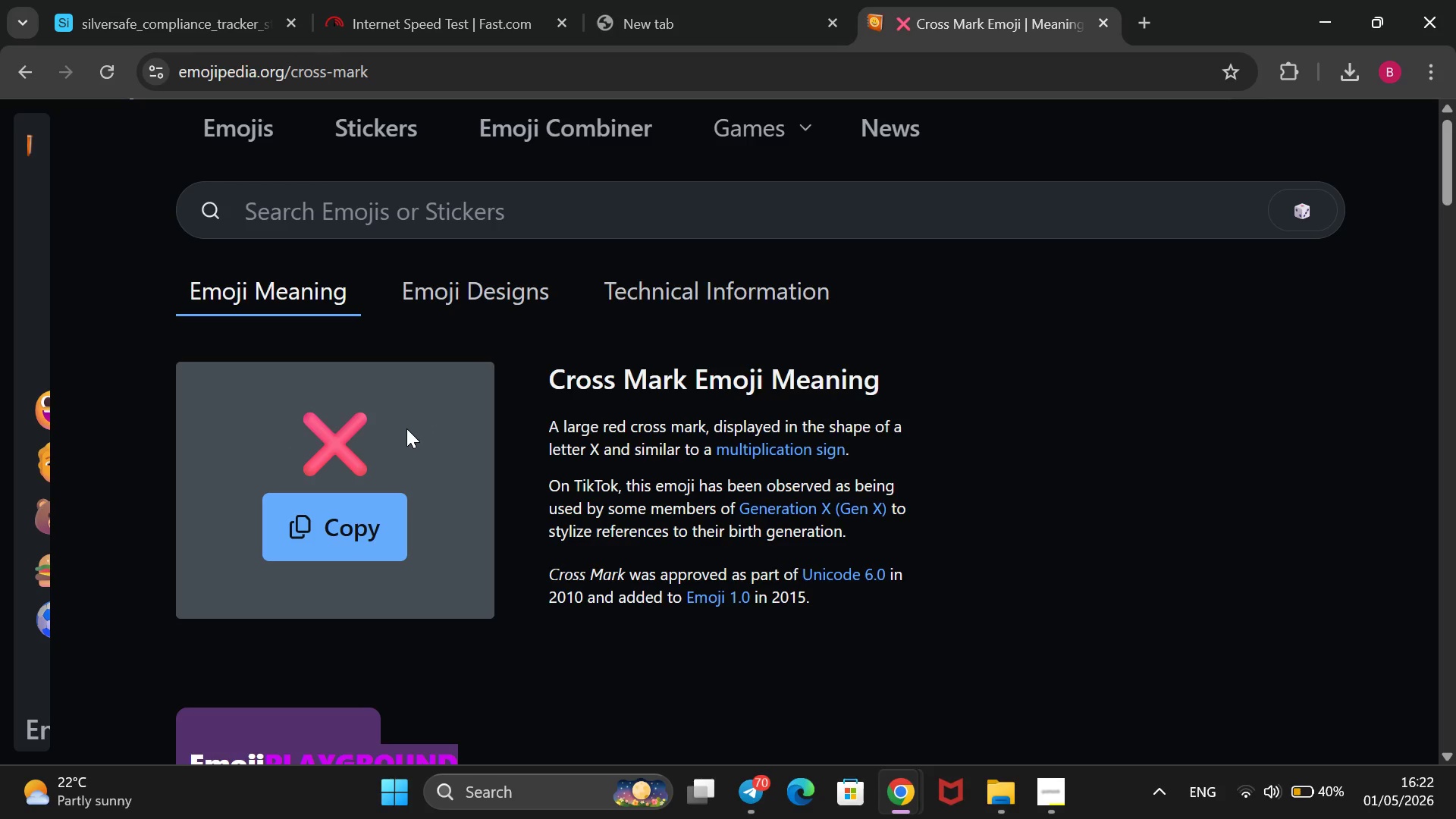 
left_click_drag(start_coordinate=[406, 428], to_coordinate=[278, 444])
 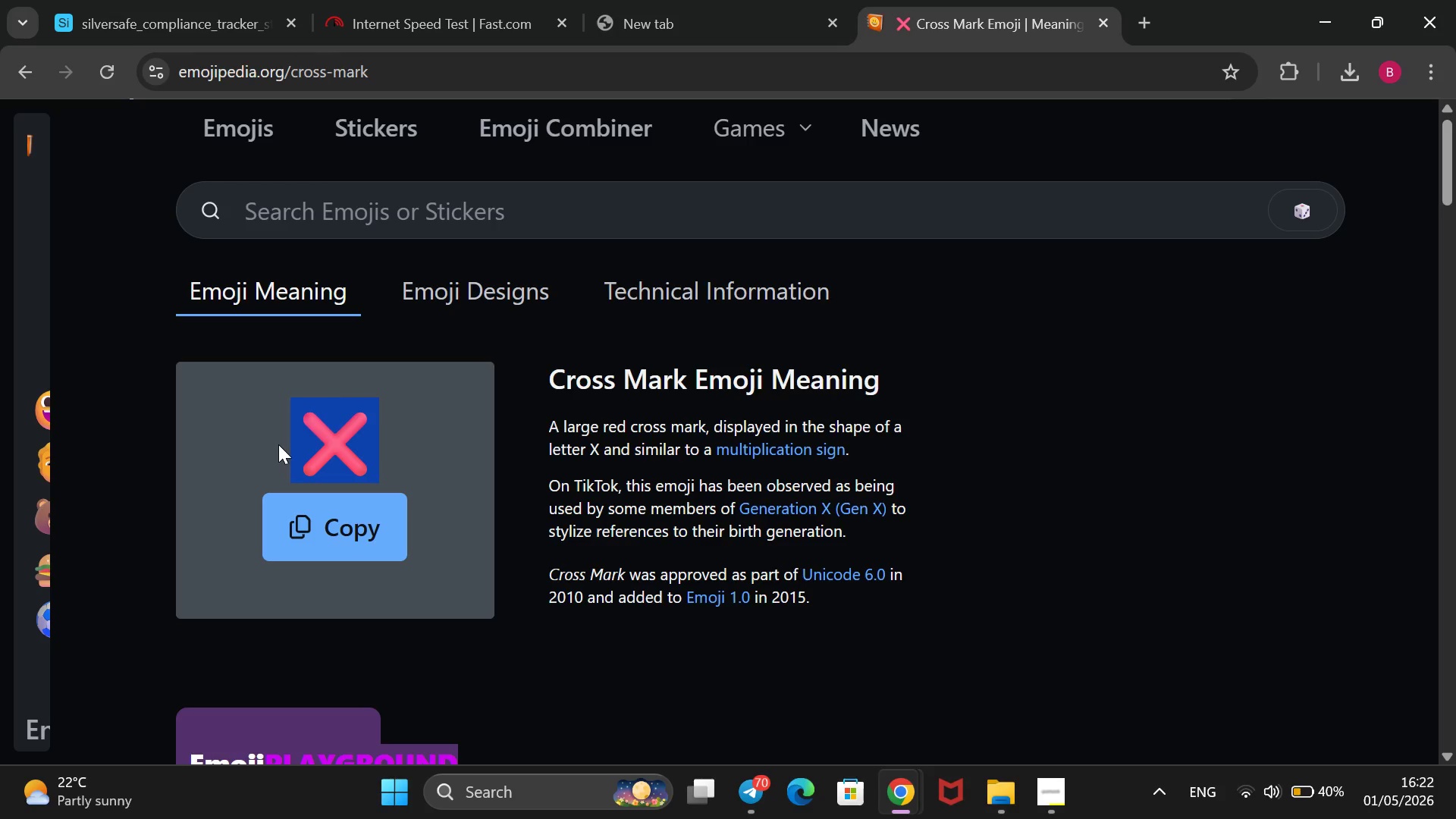 
key(Control+C)
 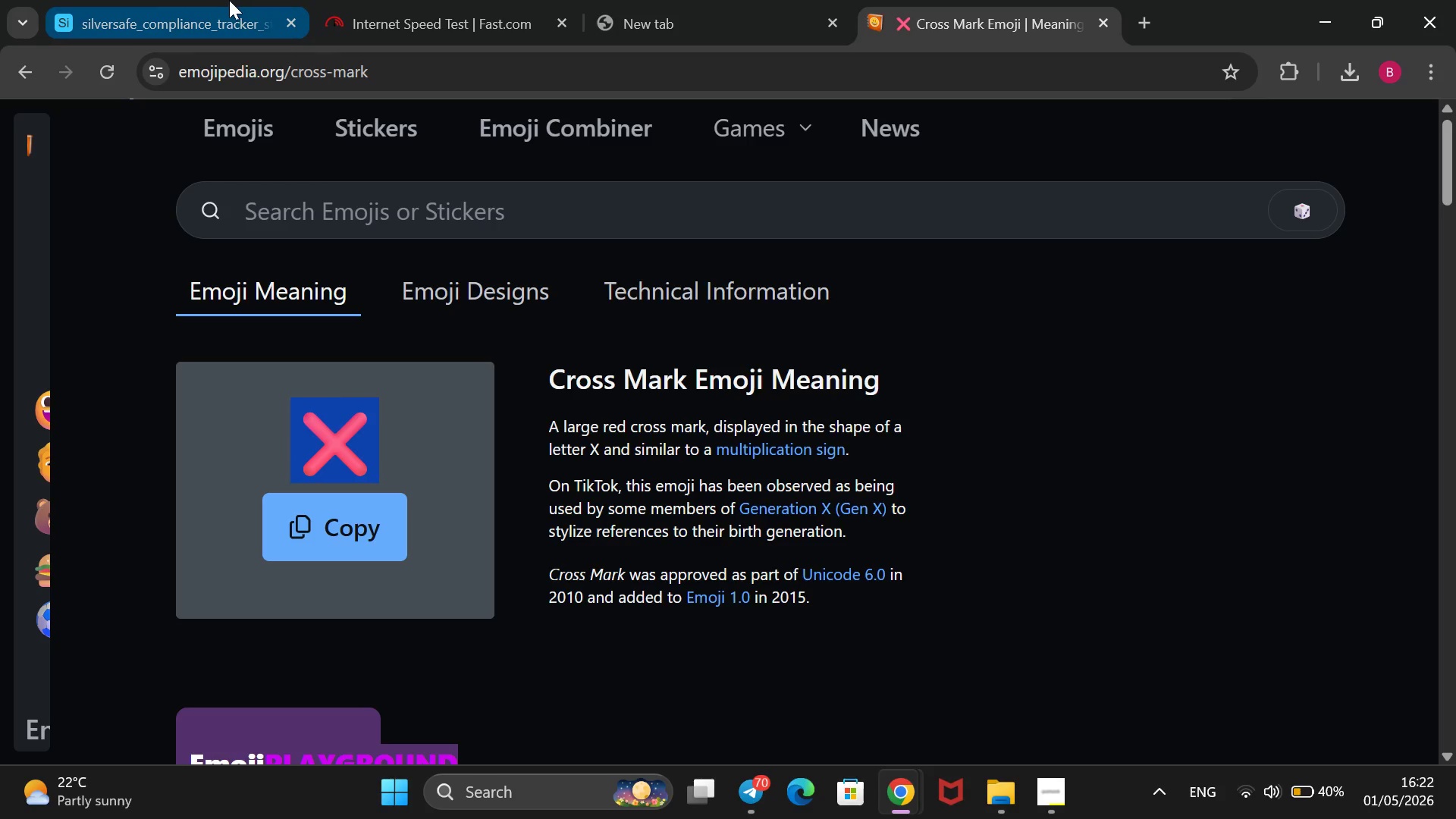 
left_click([224, 0])
 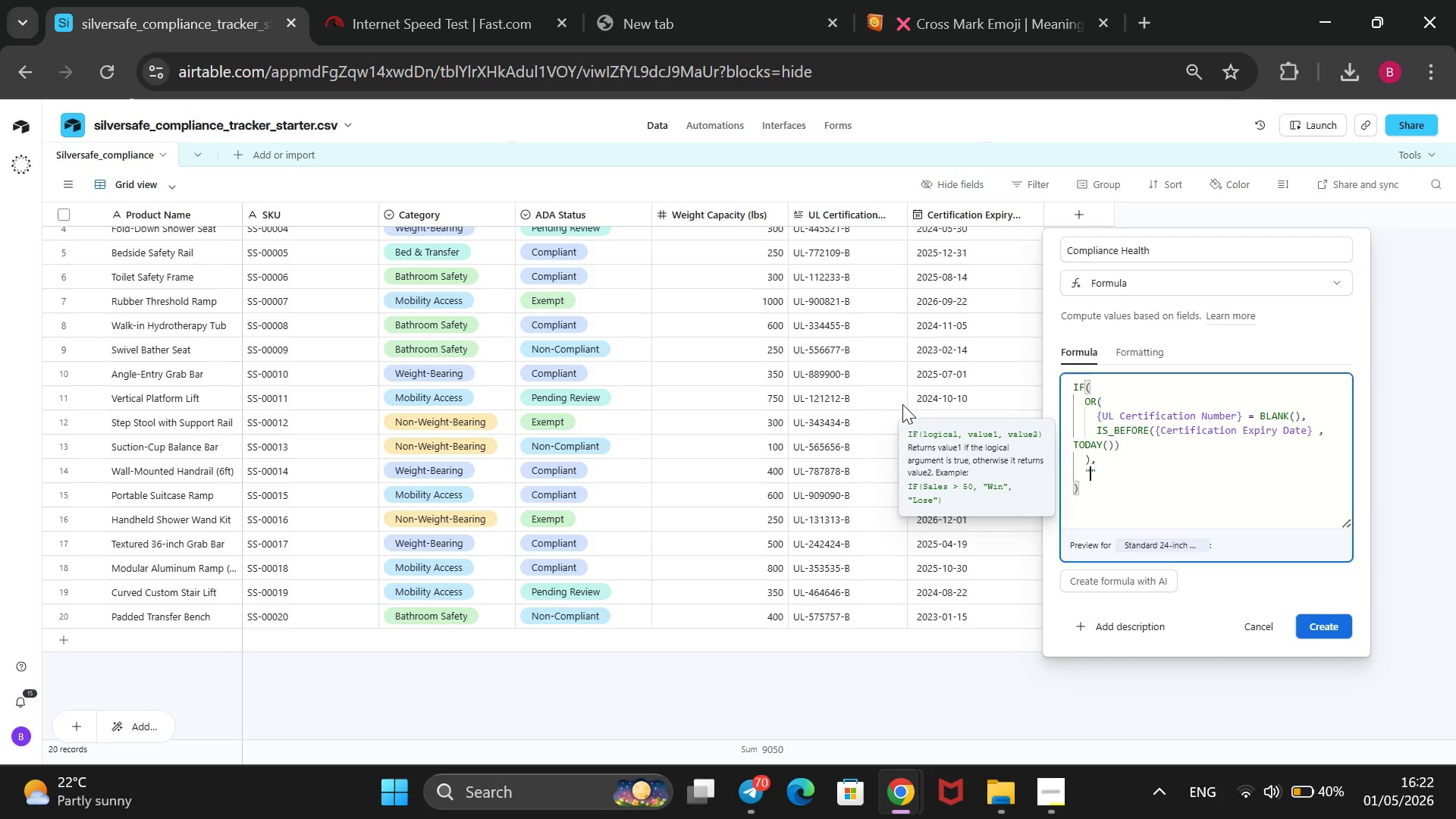 
key(Control+V)
 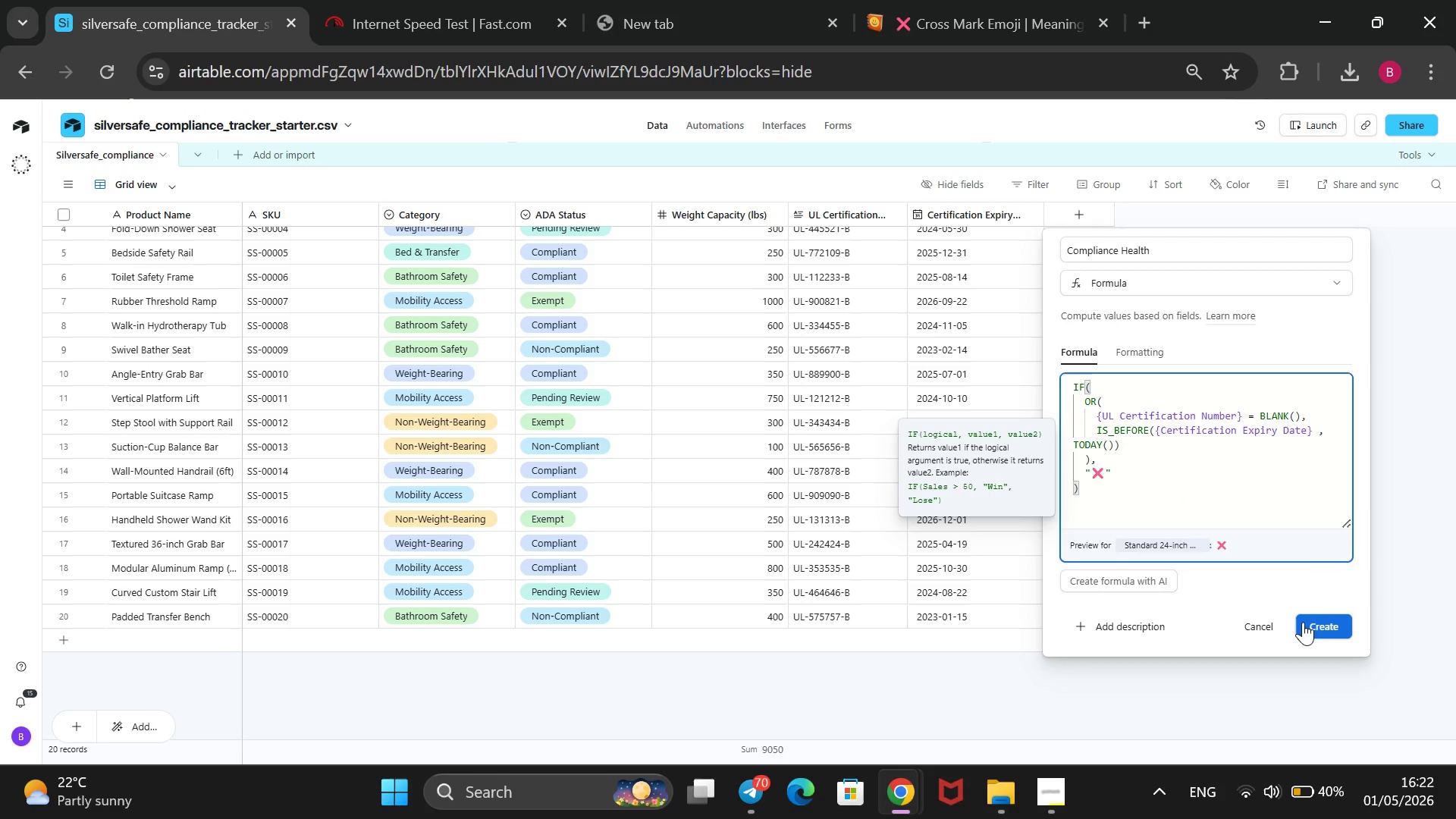 
left_click([1310, 622])
 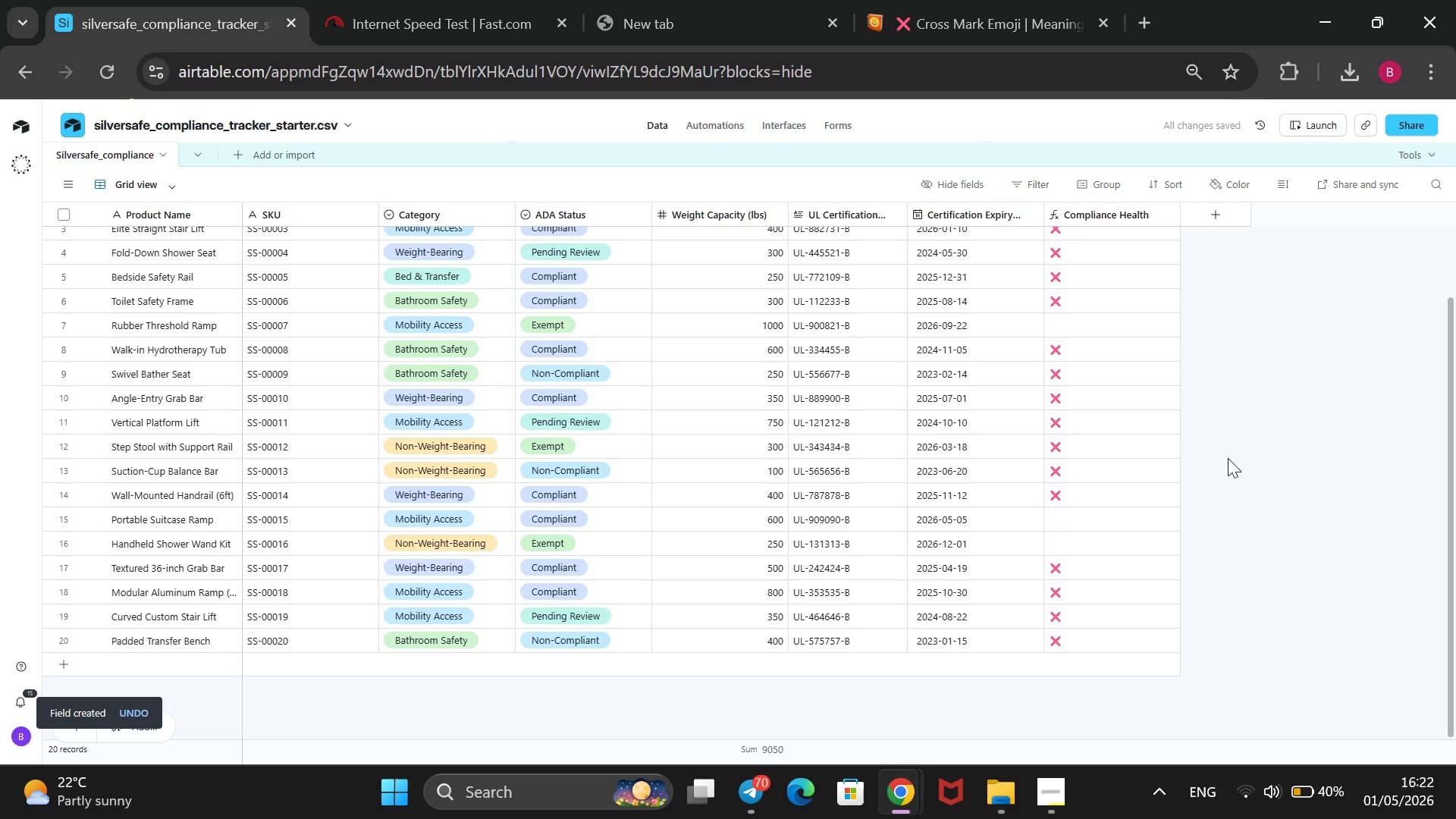 
wait(10.09)
 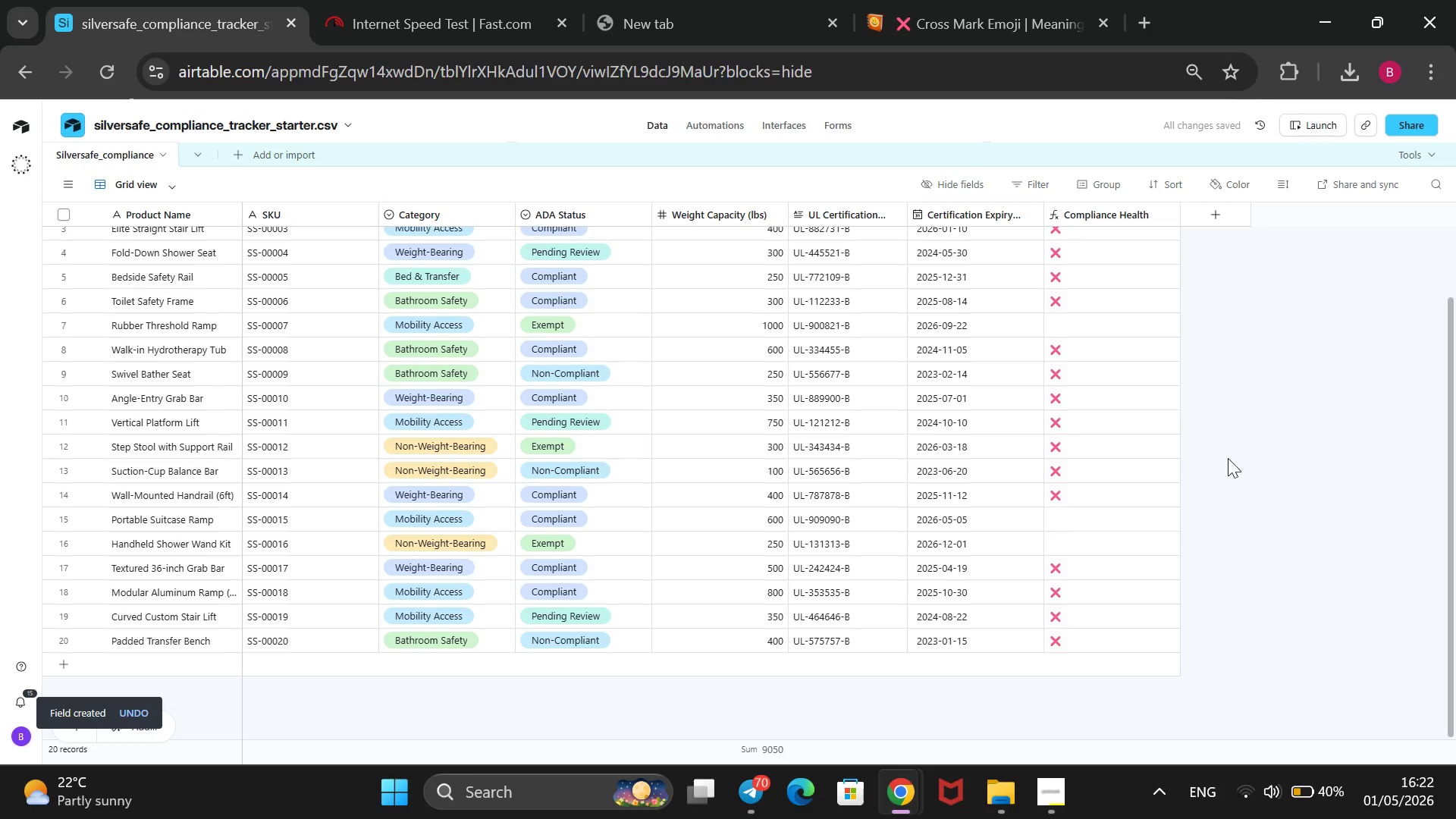 
left_click([1050, 808])